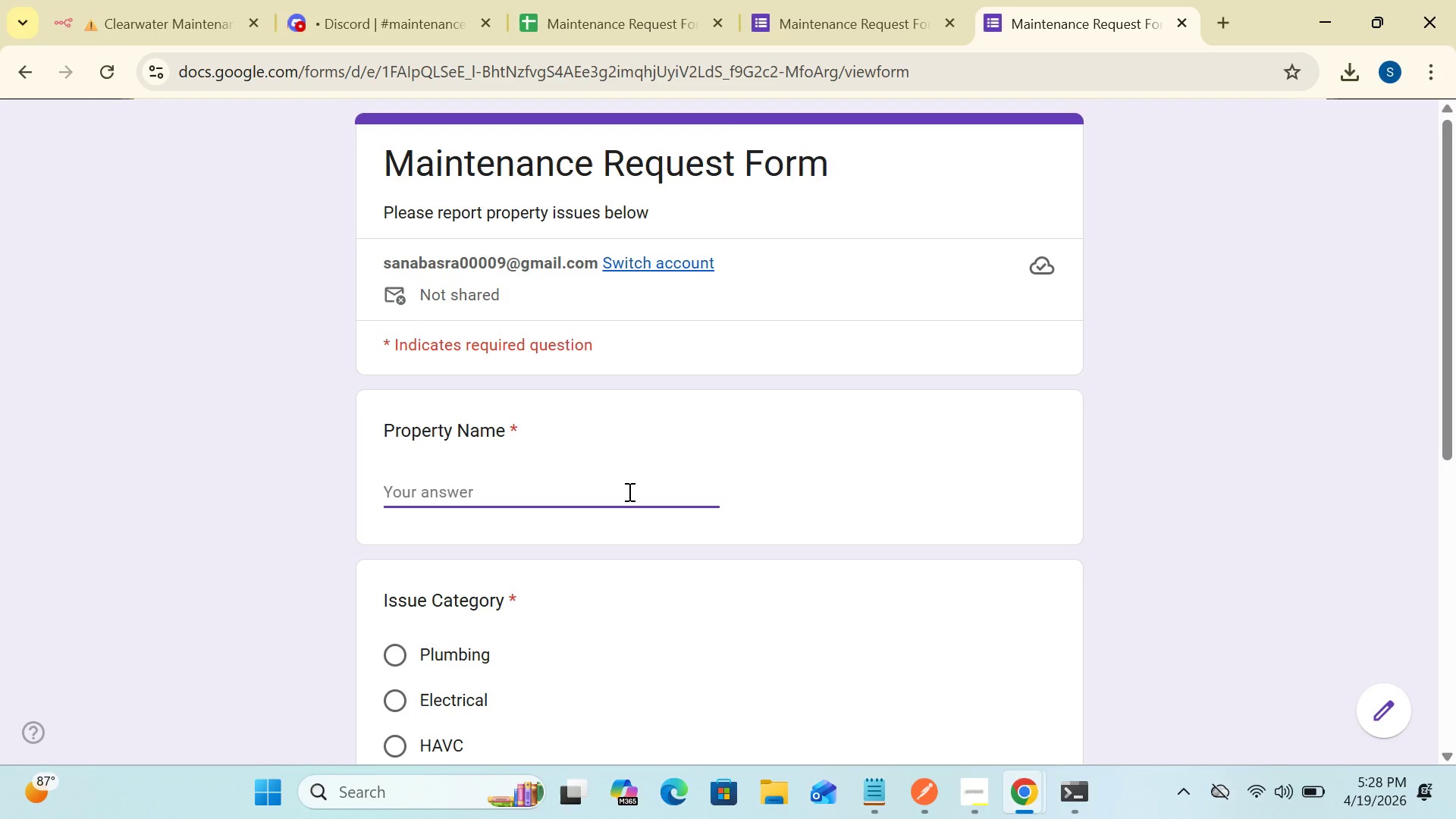 
type(Beachfront Villa12)
 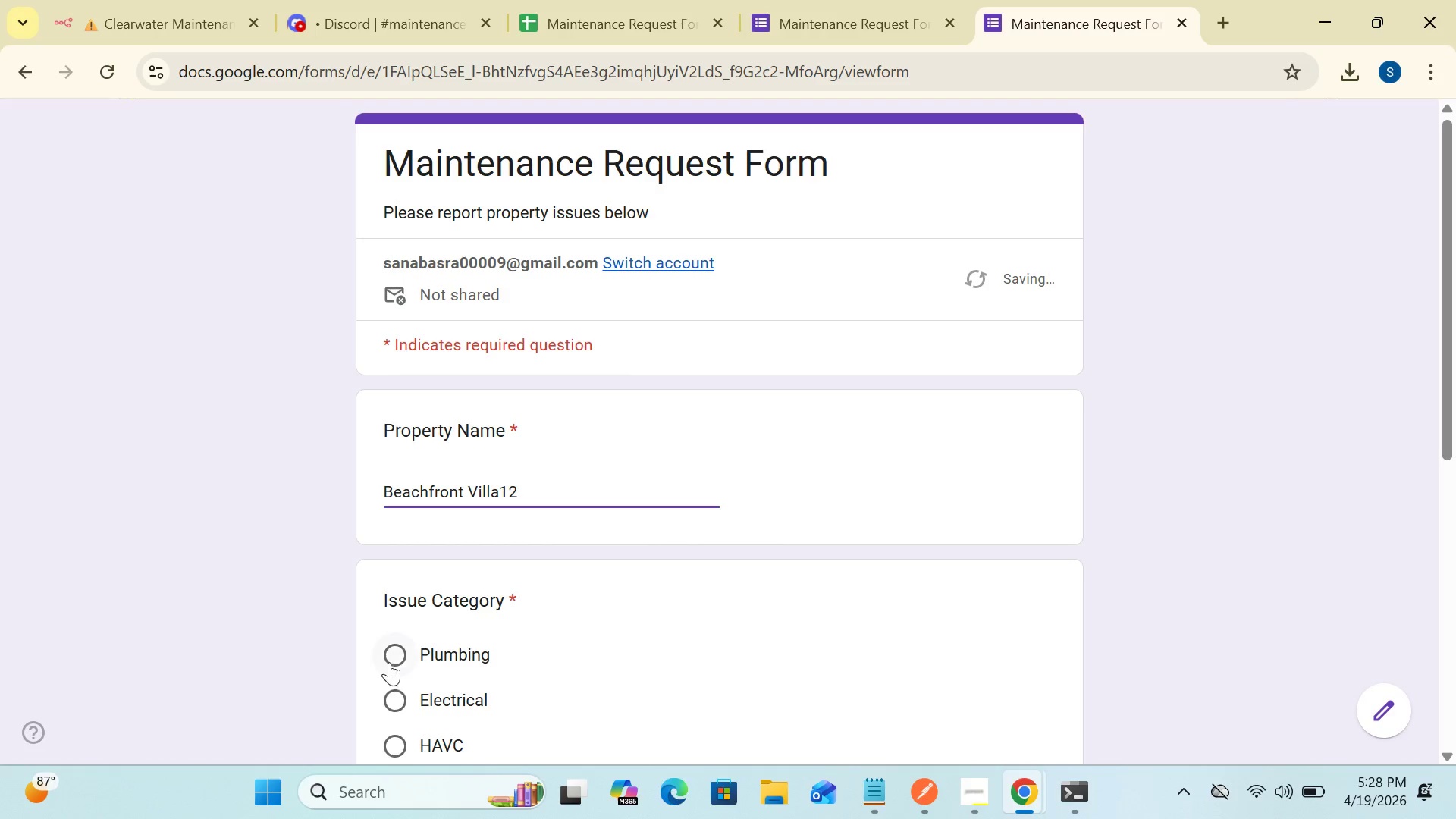 
left_click([403, 645])
 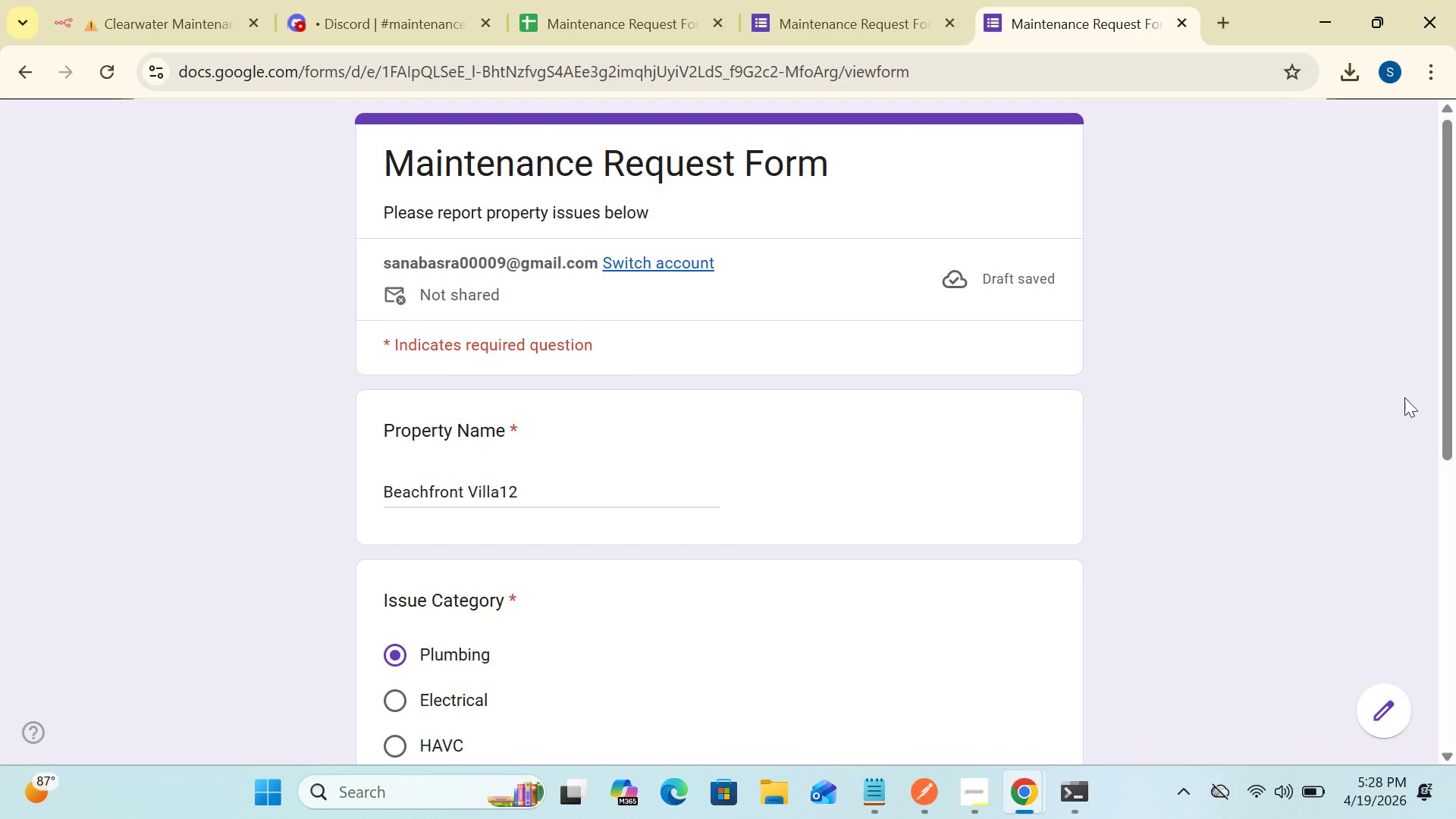 
left_click_drag(start_coordinate=[1442, 382], to_coordinate=[1455, 554])
 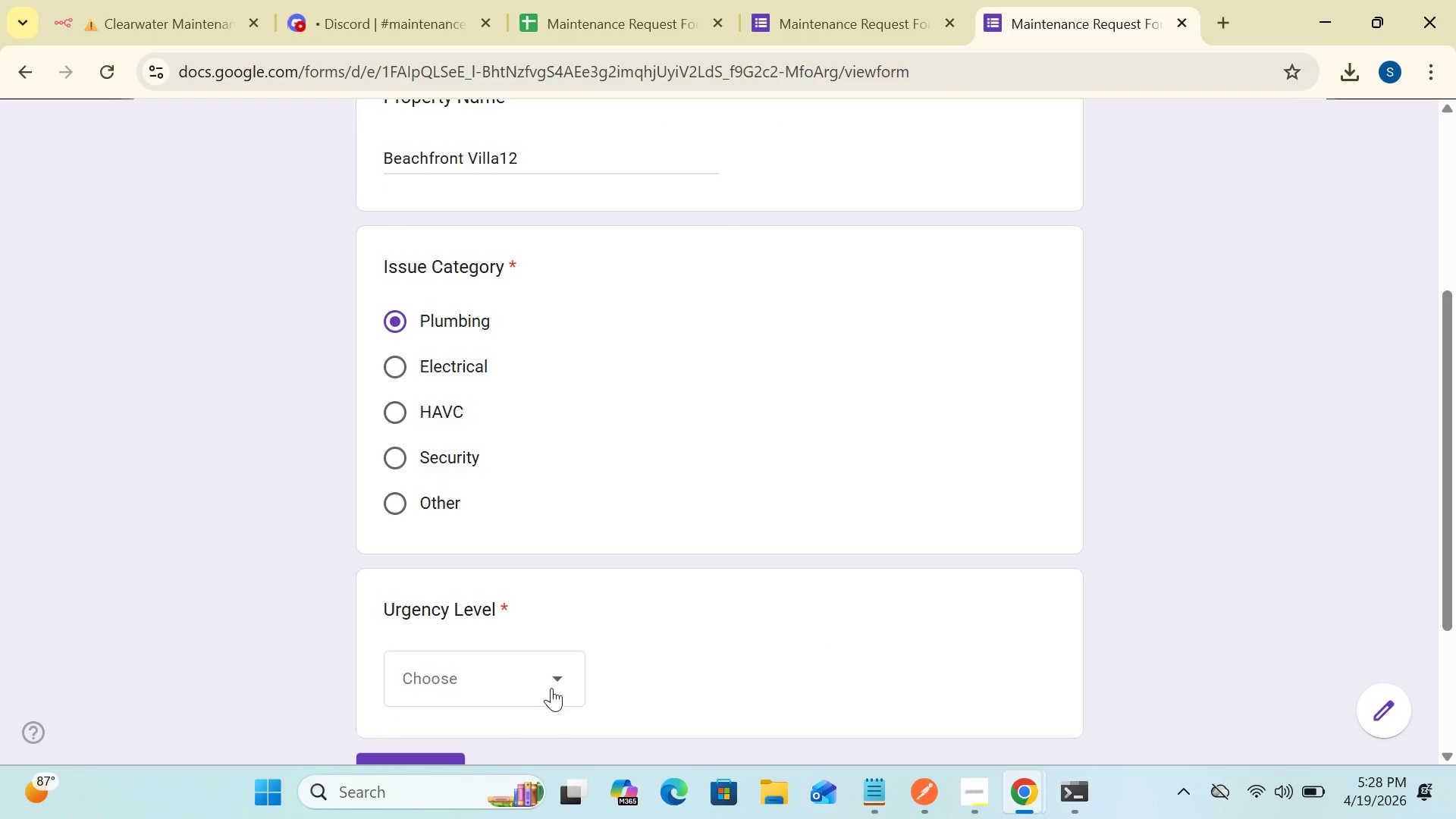 
left_click([551, 688])
 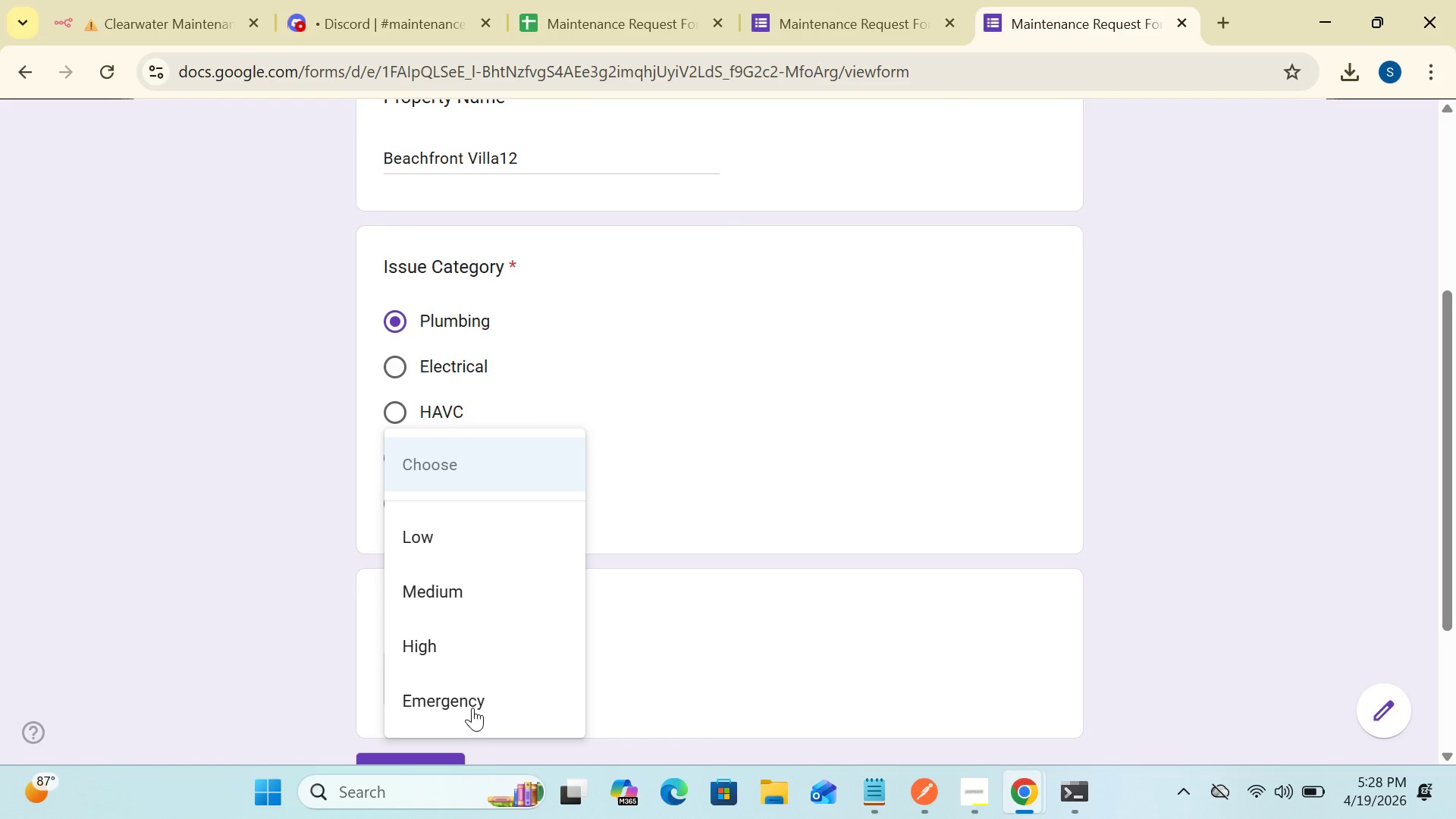 
left_click([472, 708])
 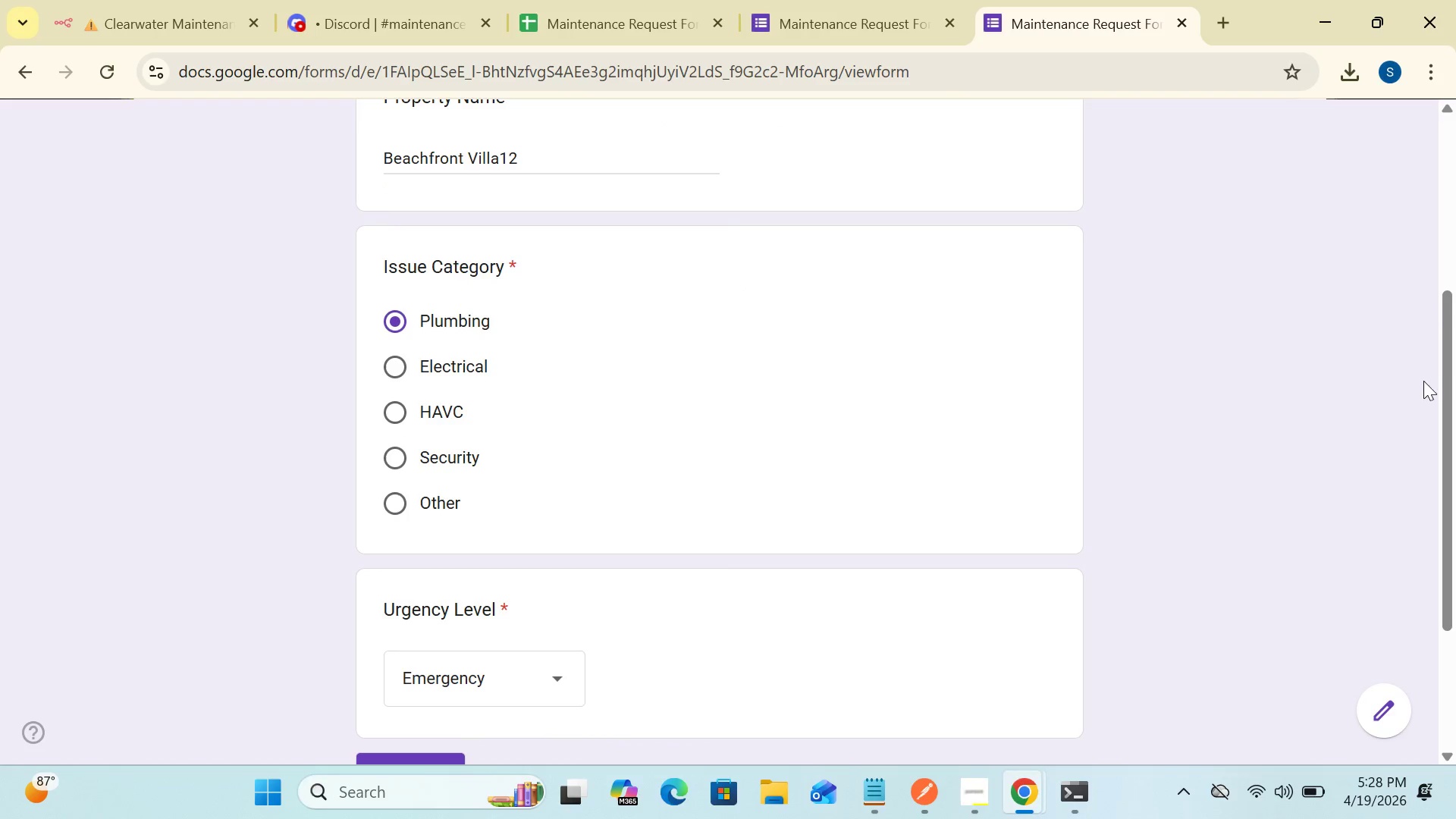 
wait(5.62)
 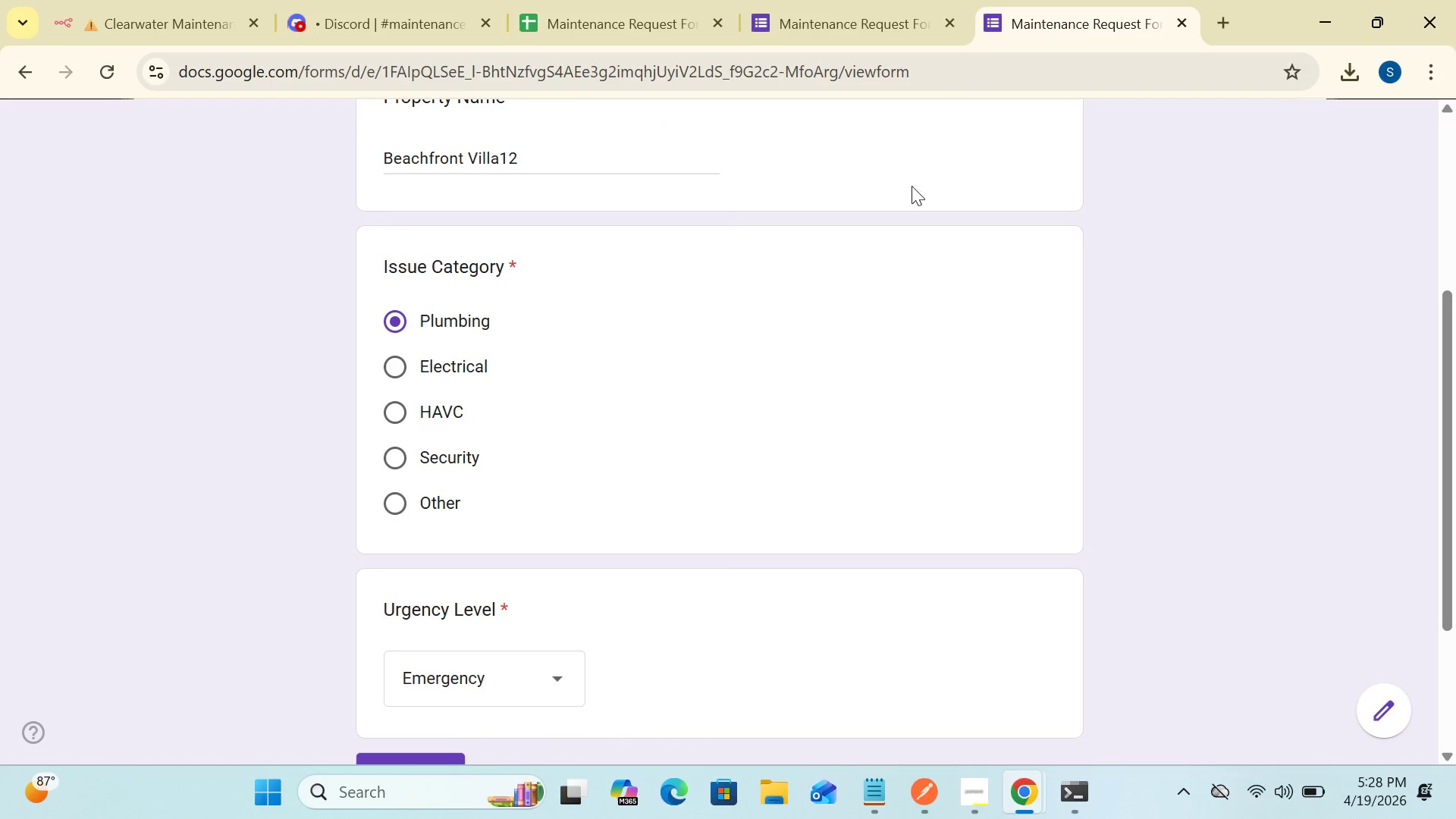 
left_click_drag(start_coordinate=[1450, 381], to_coordinate=[1444, 483])
 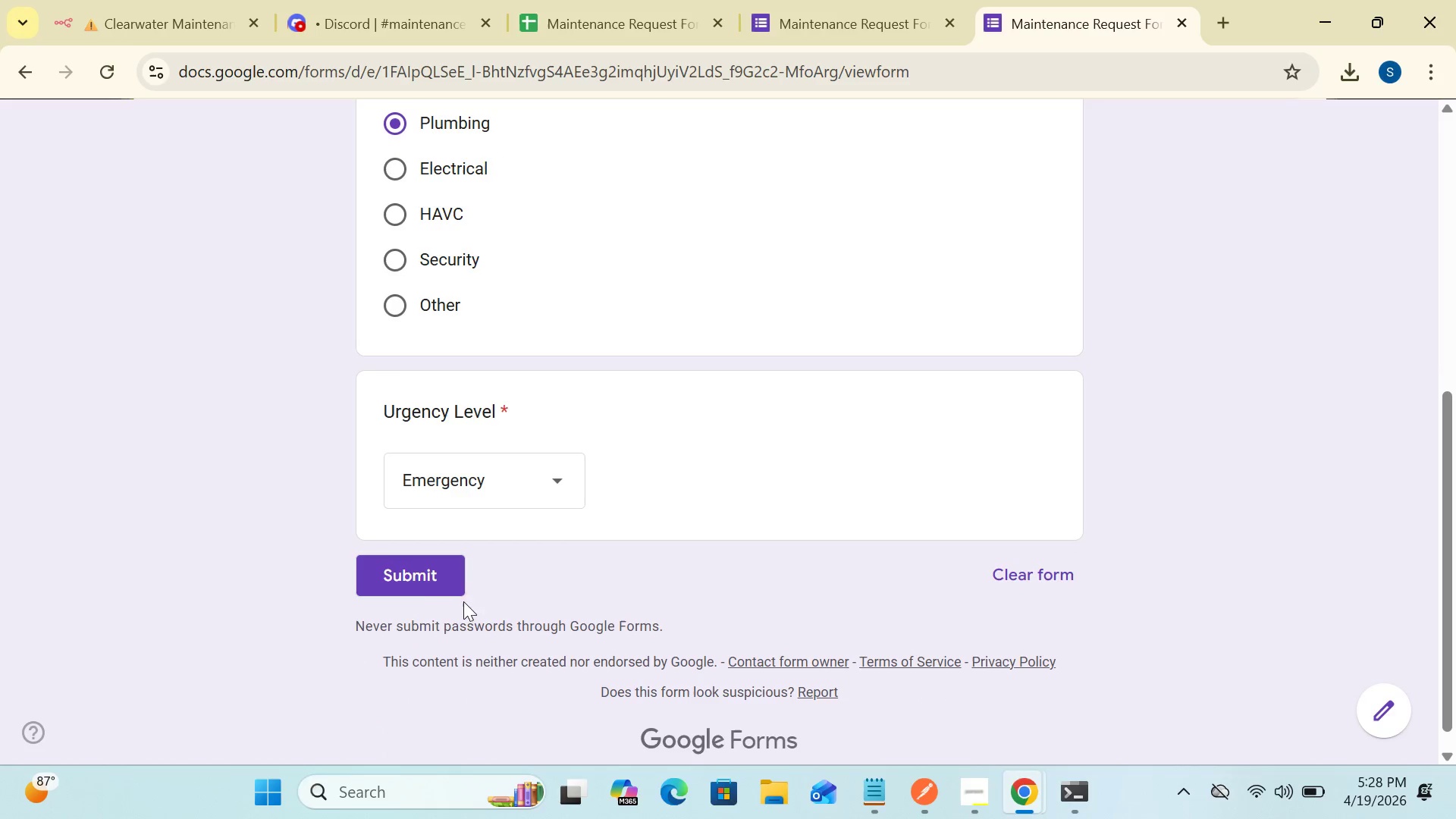 
left_click([436, 579])
 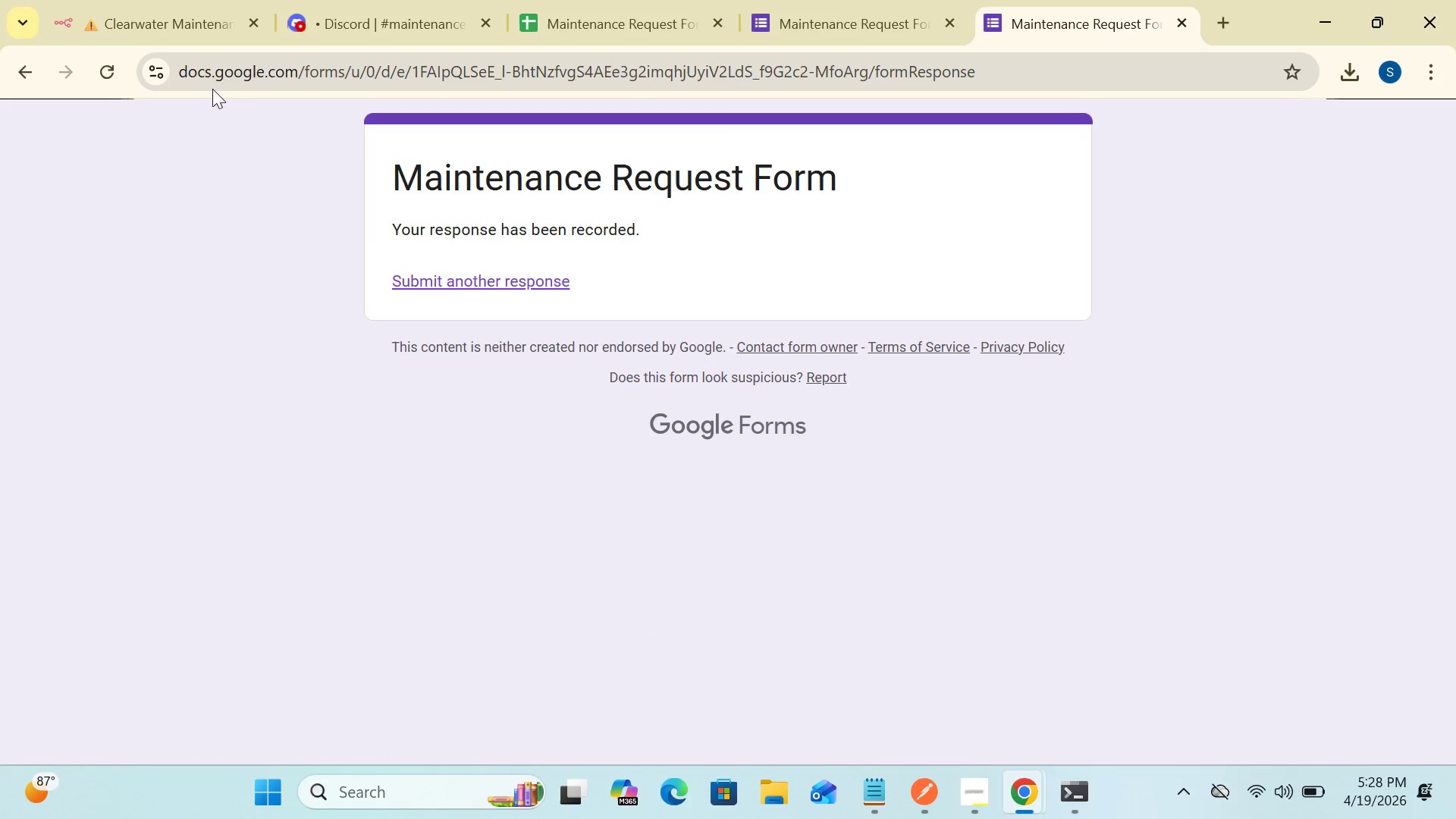 
left_click([195, 28])
 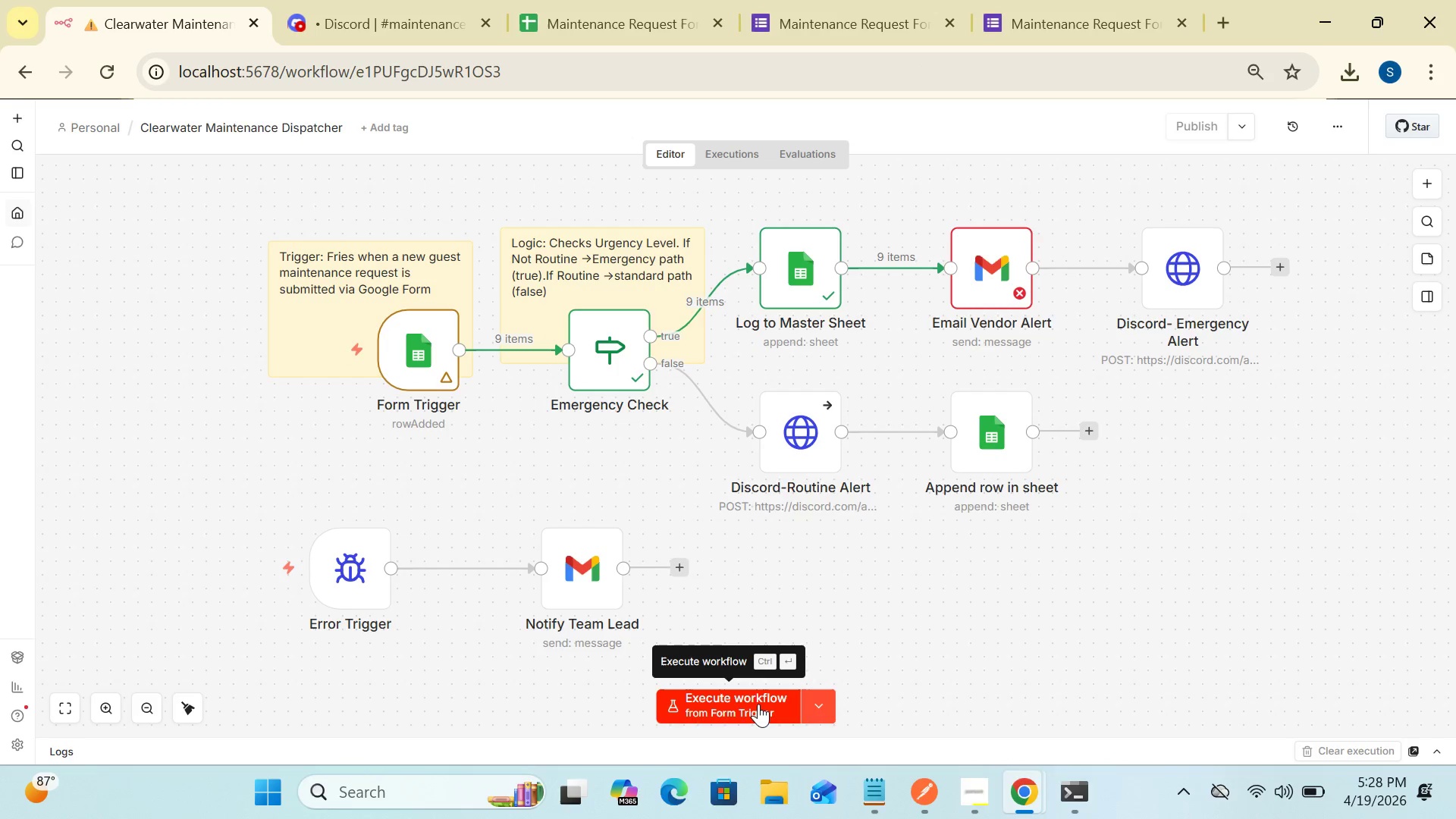 
left_click([758, 704])
 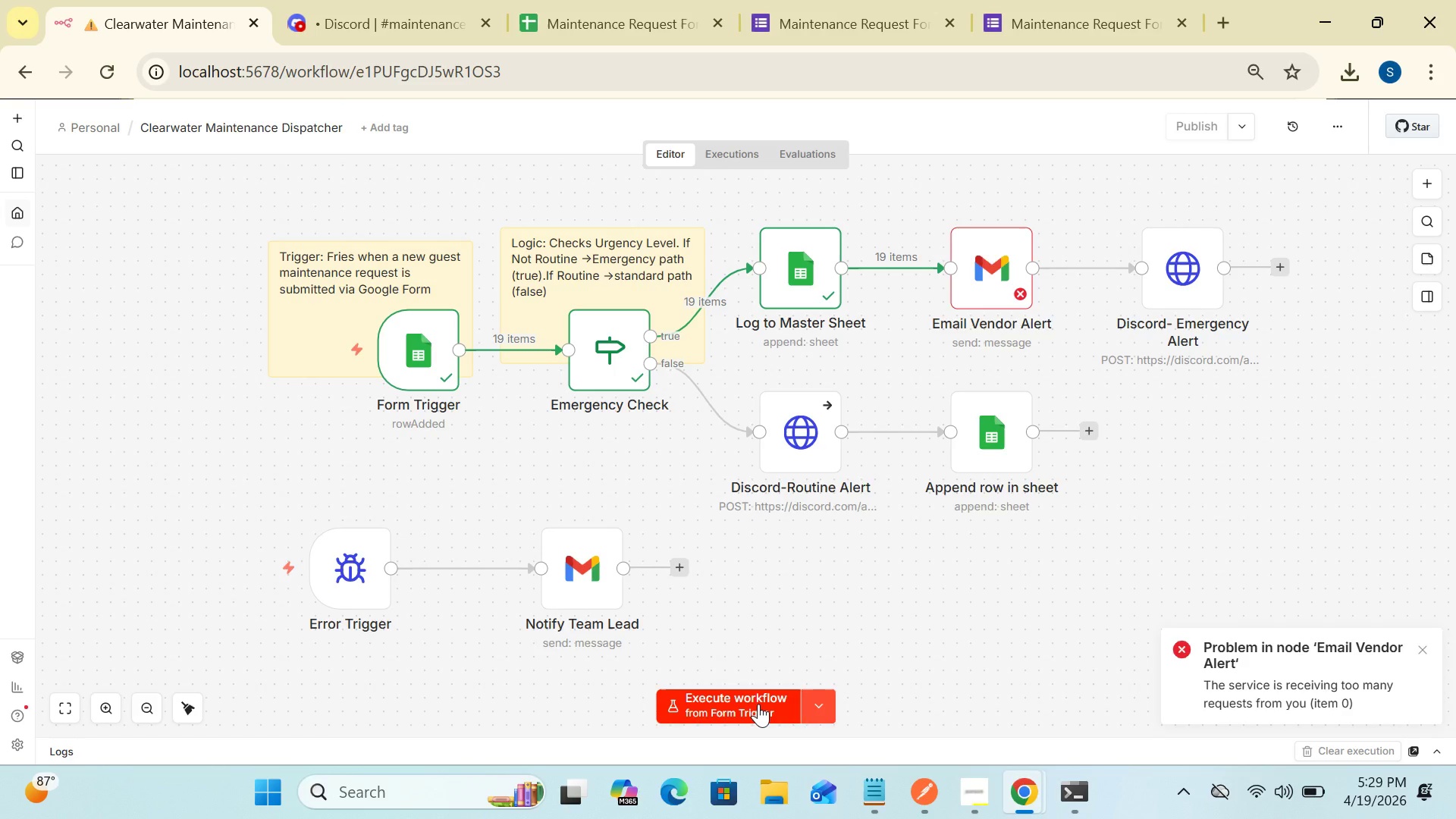 
wait(46.7)
 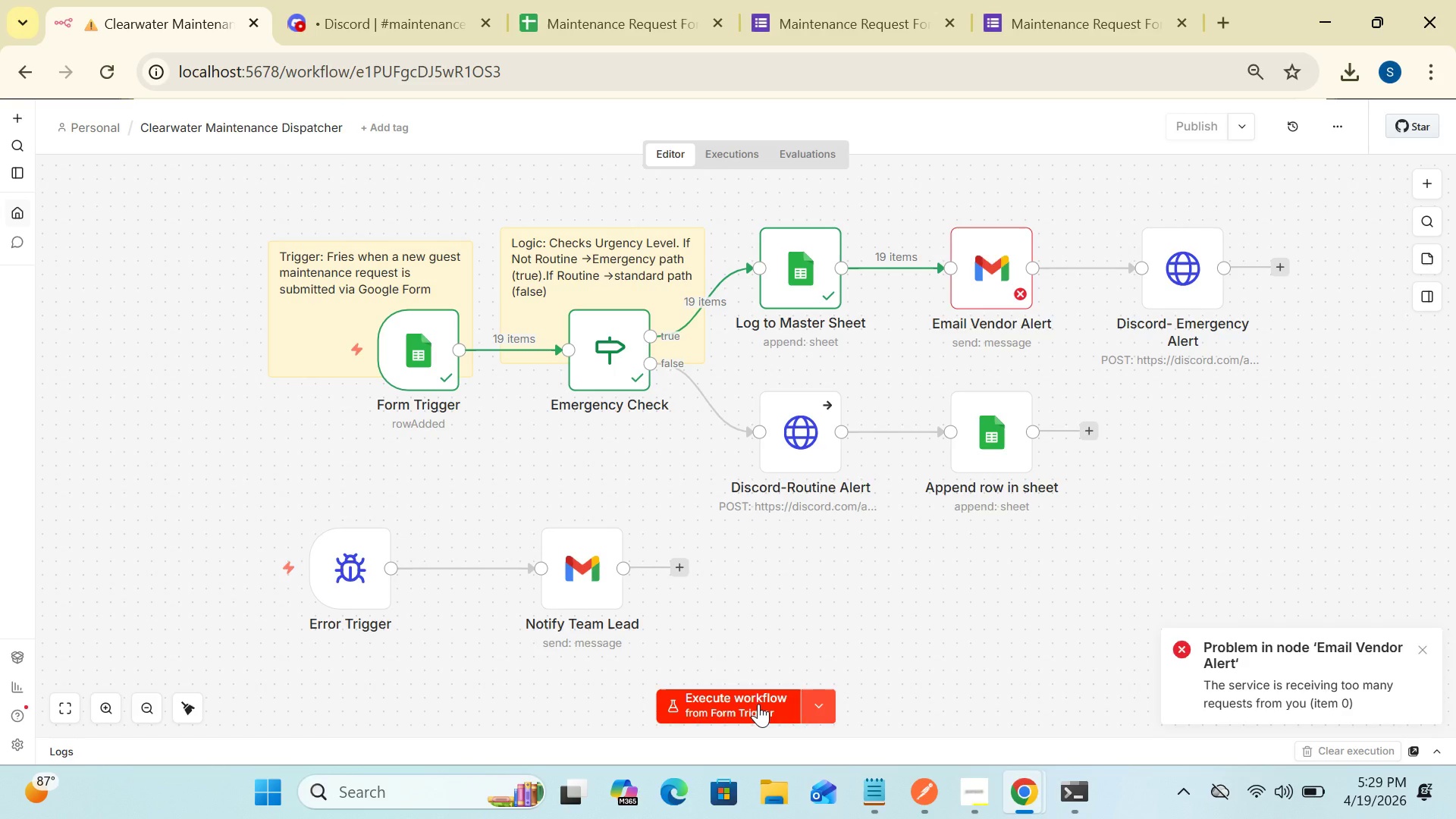 
double_click([975, 268])
 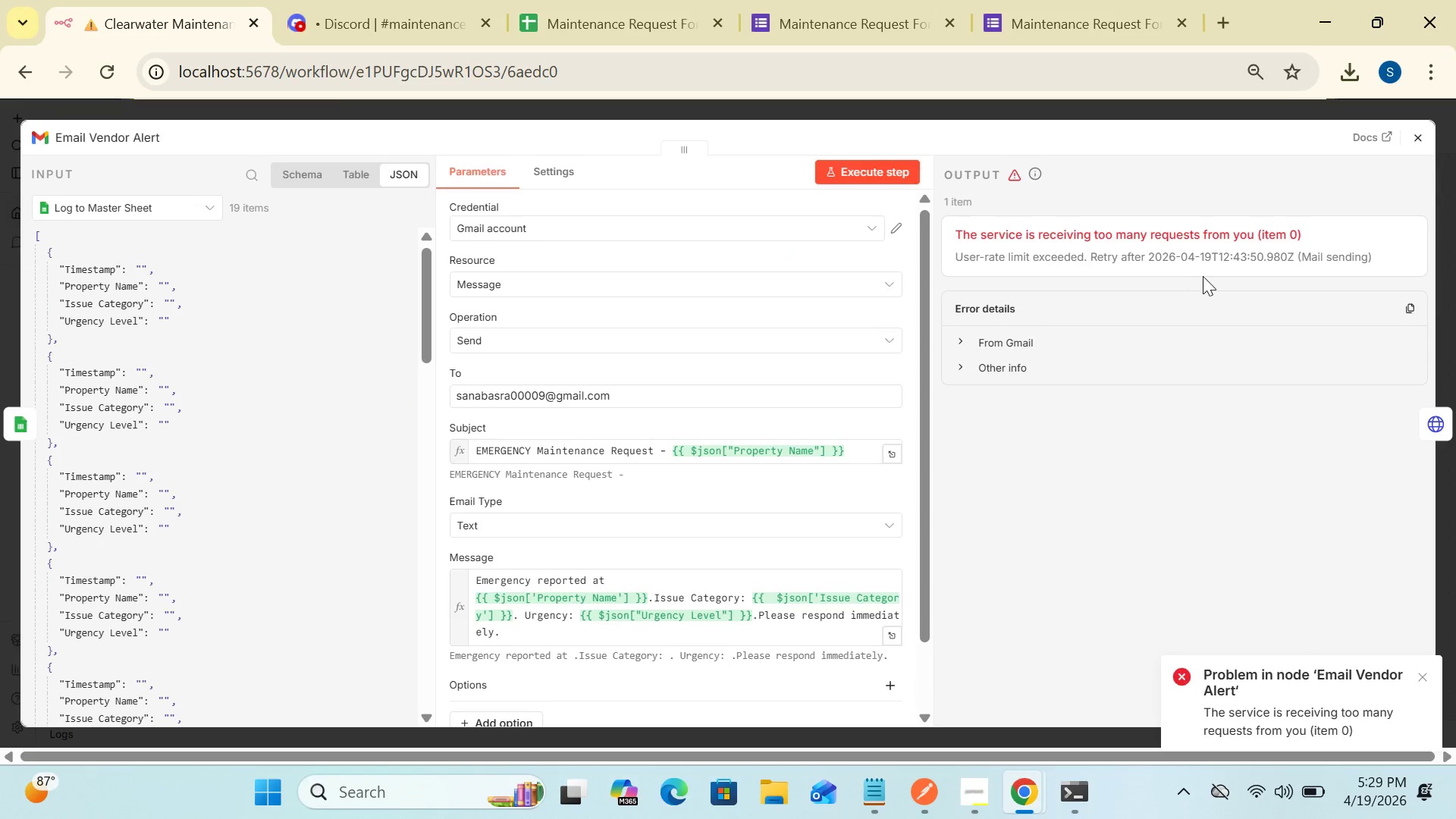 
wait(7.84)
 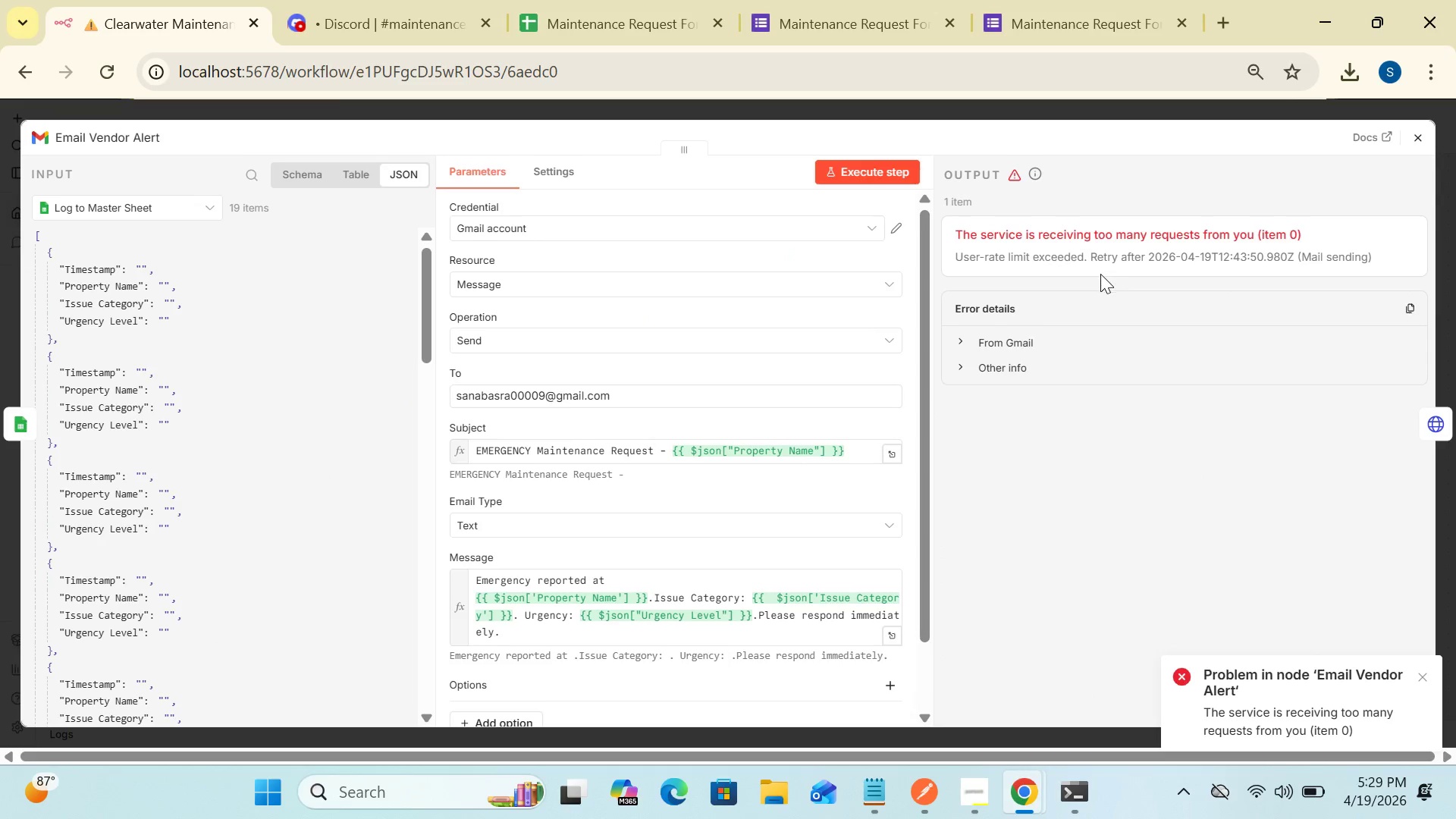 
left_click([1415, 143])
 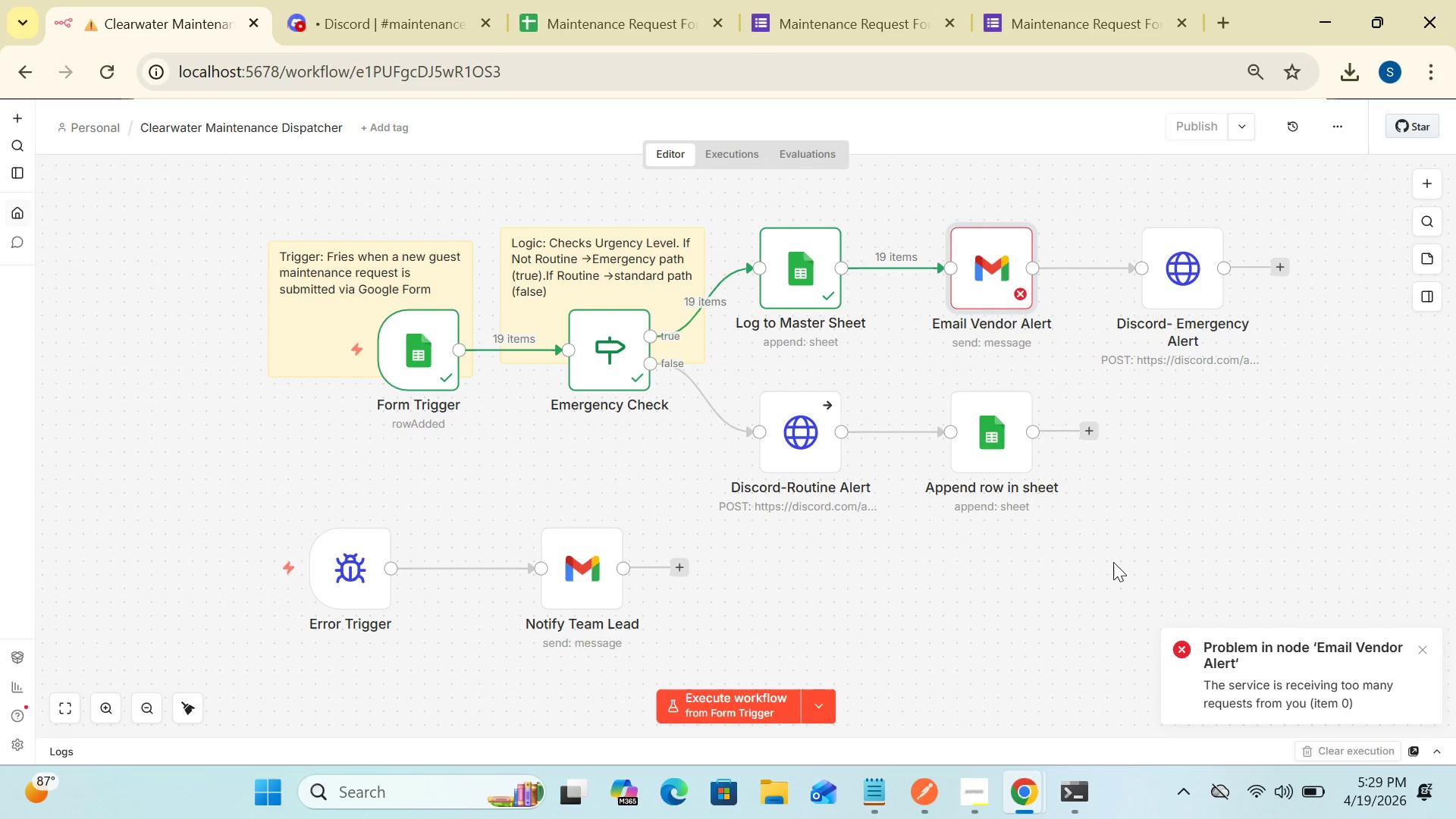 
wait(8.56)
 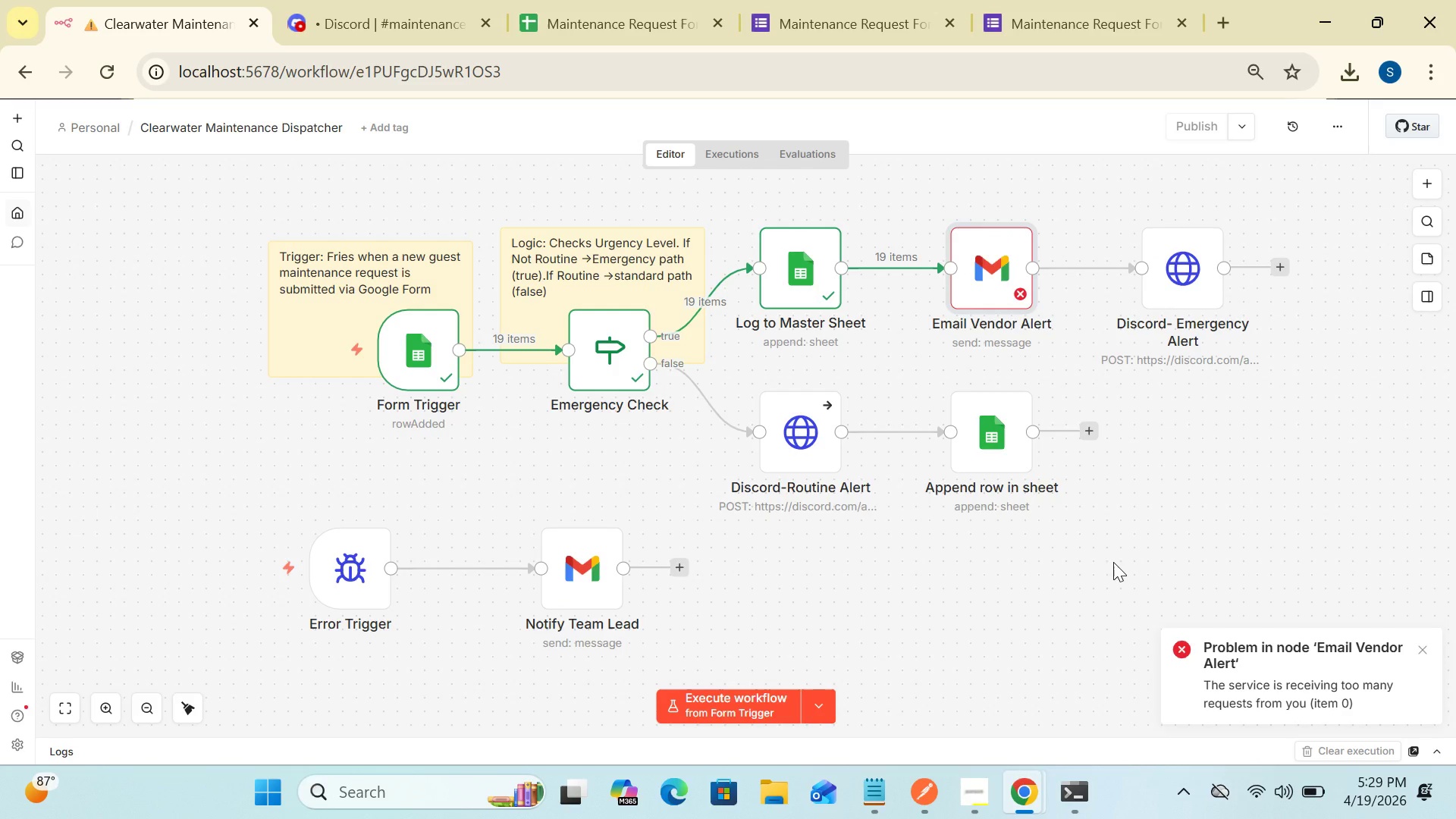 
mouse_move([923, 426])
 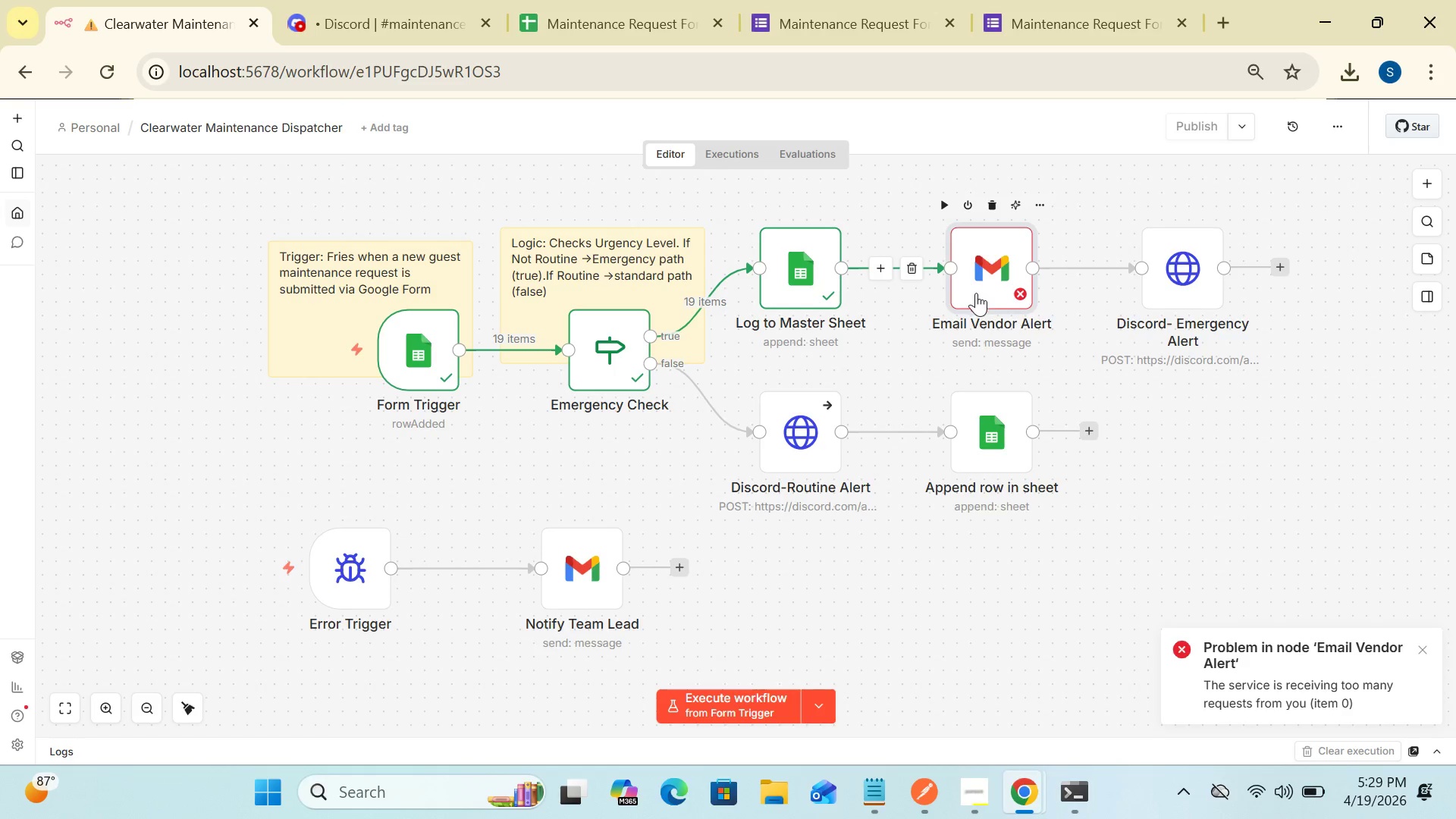 
double_click([978, 294])
 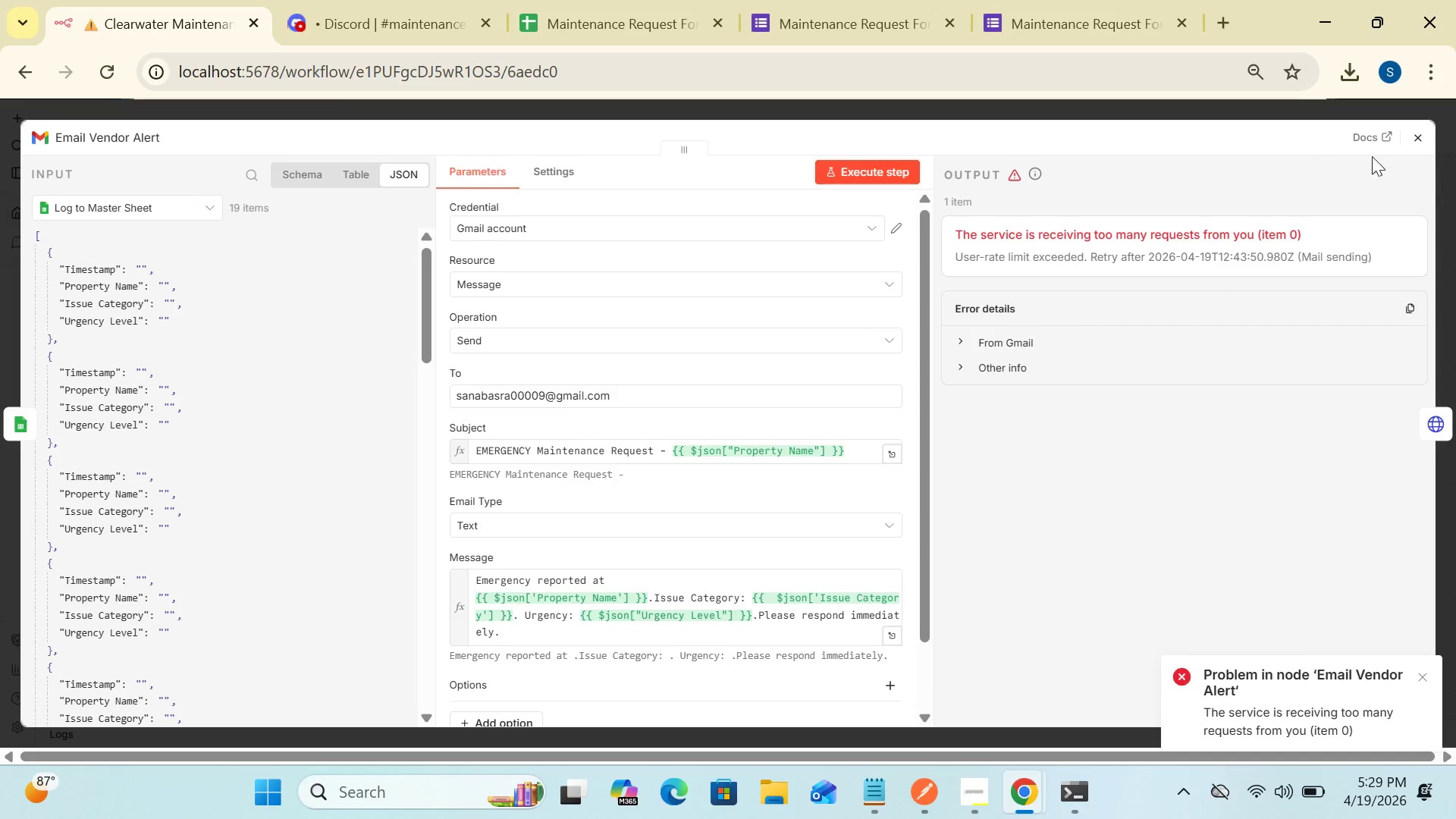 
left_click([1422, 133])
 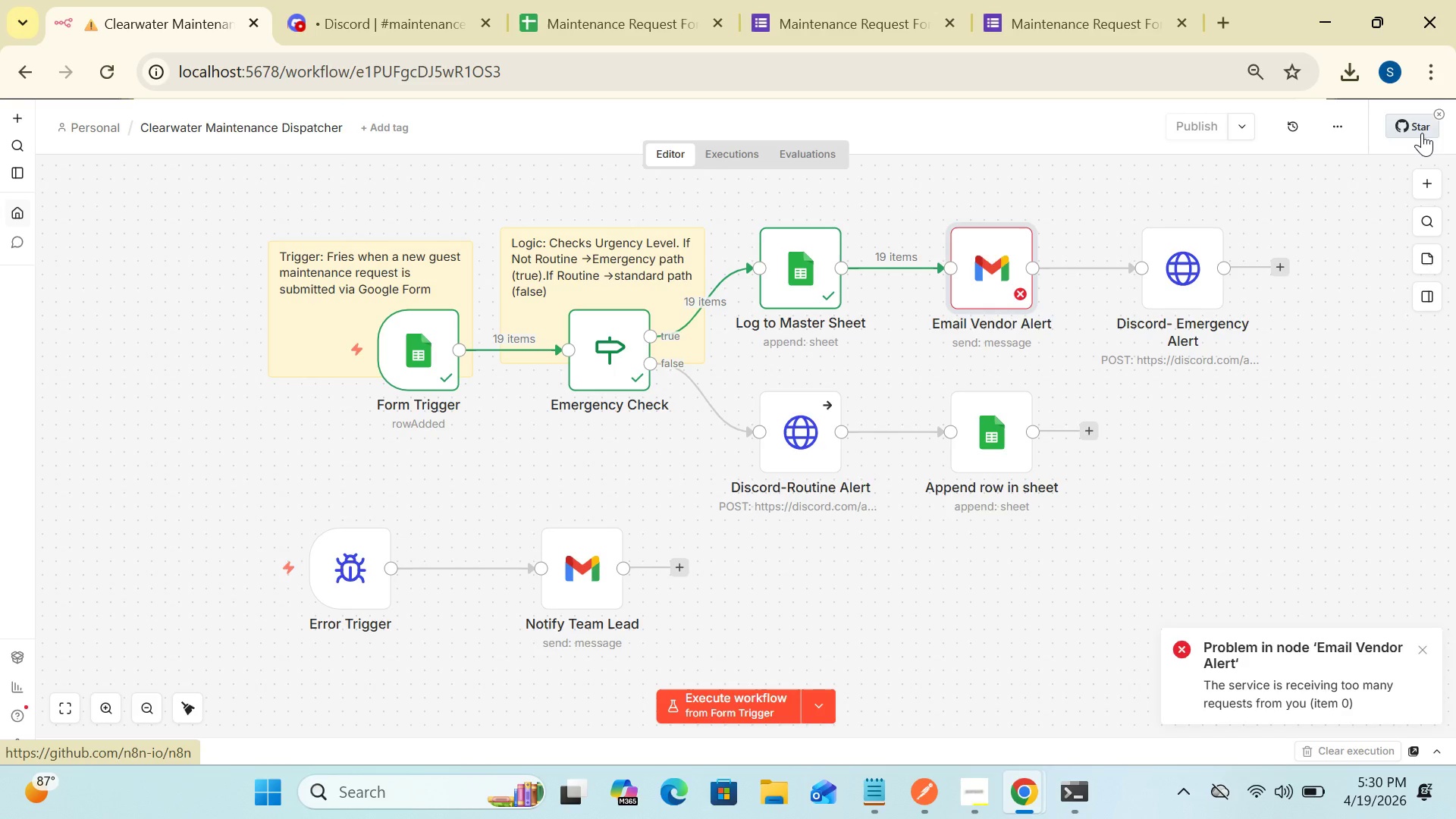 
wait(16.48)
 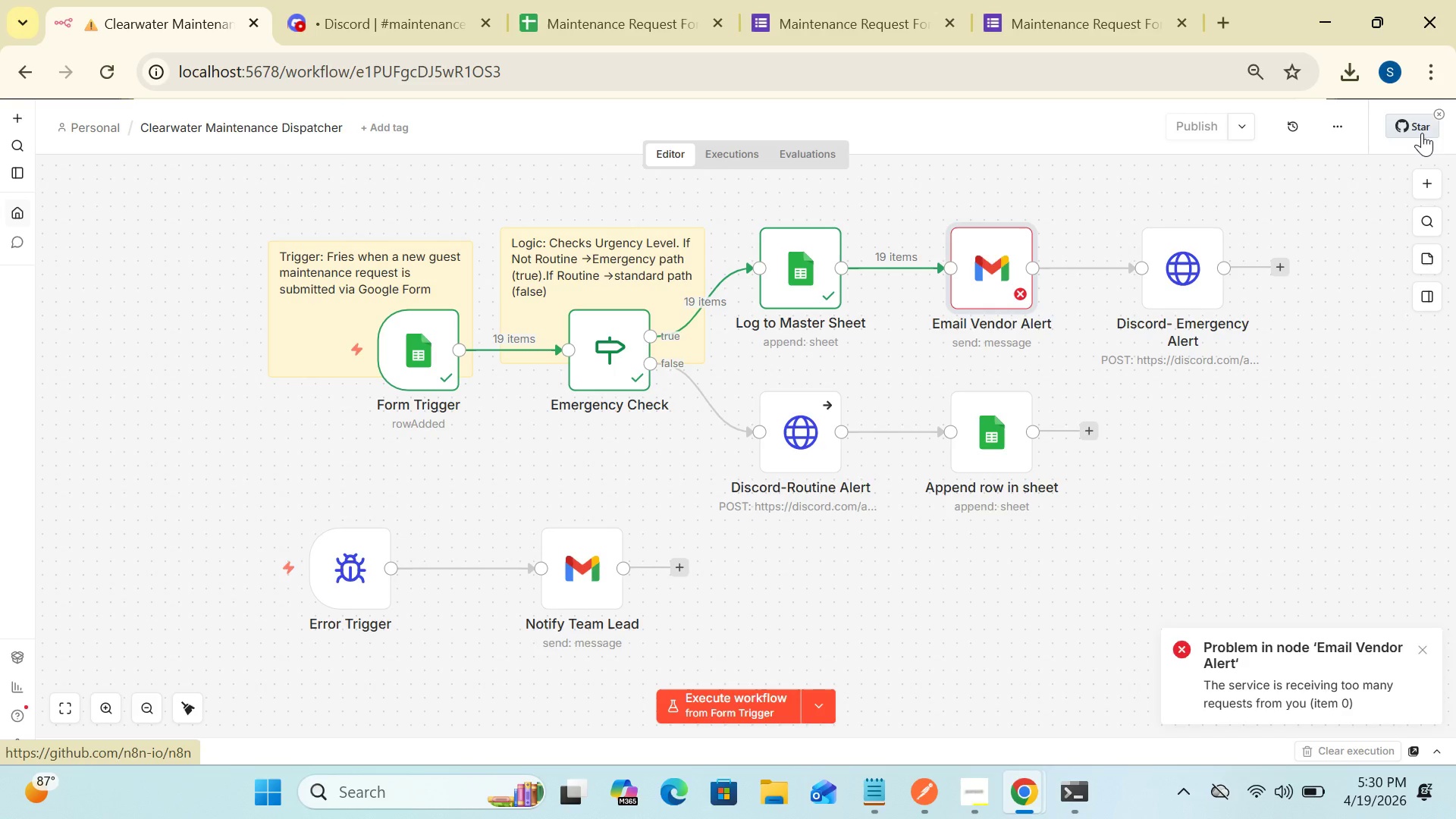 
left_click([177, 22])
 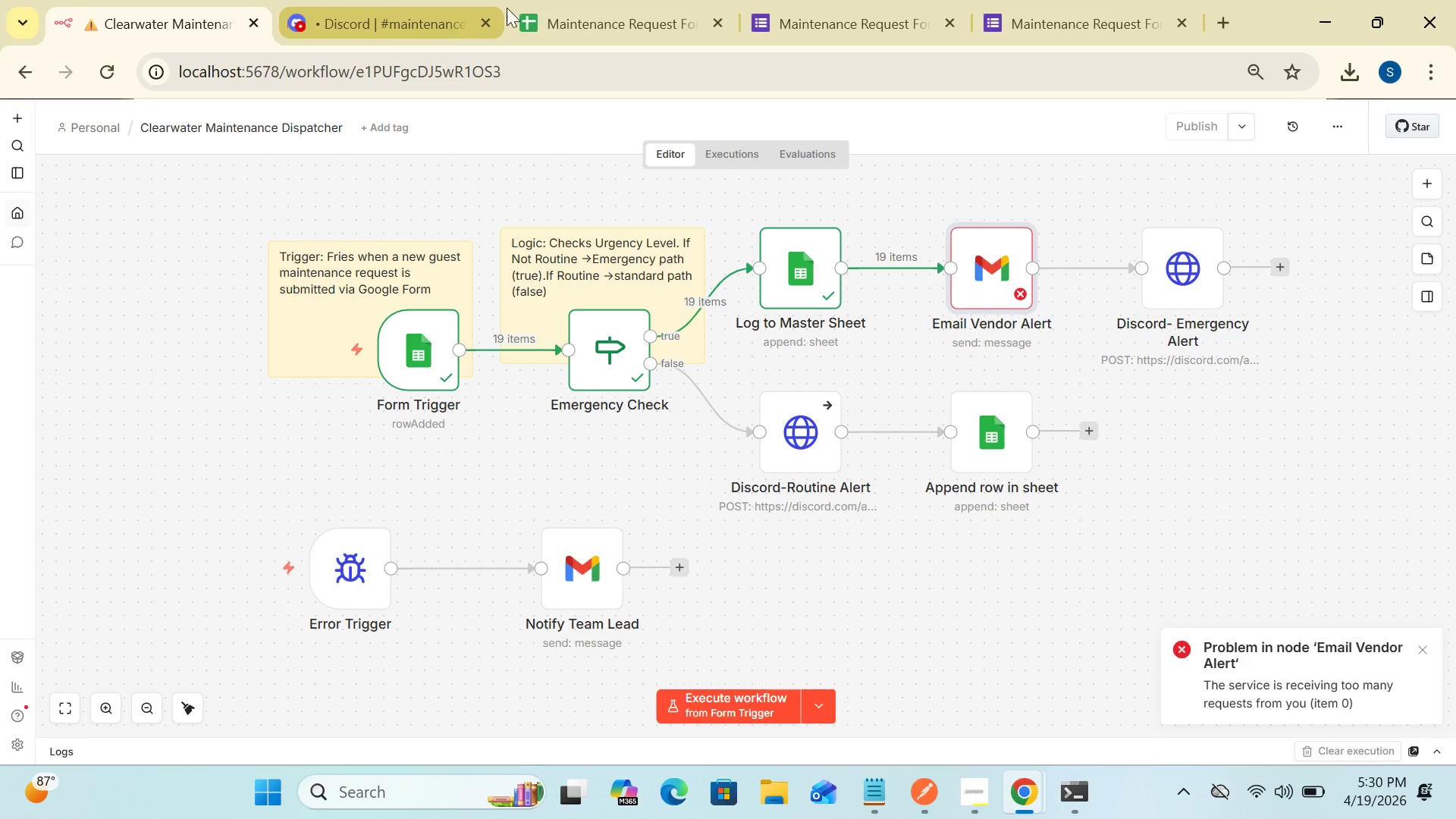 
left_click([553, 3])
 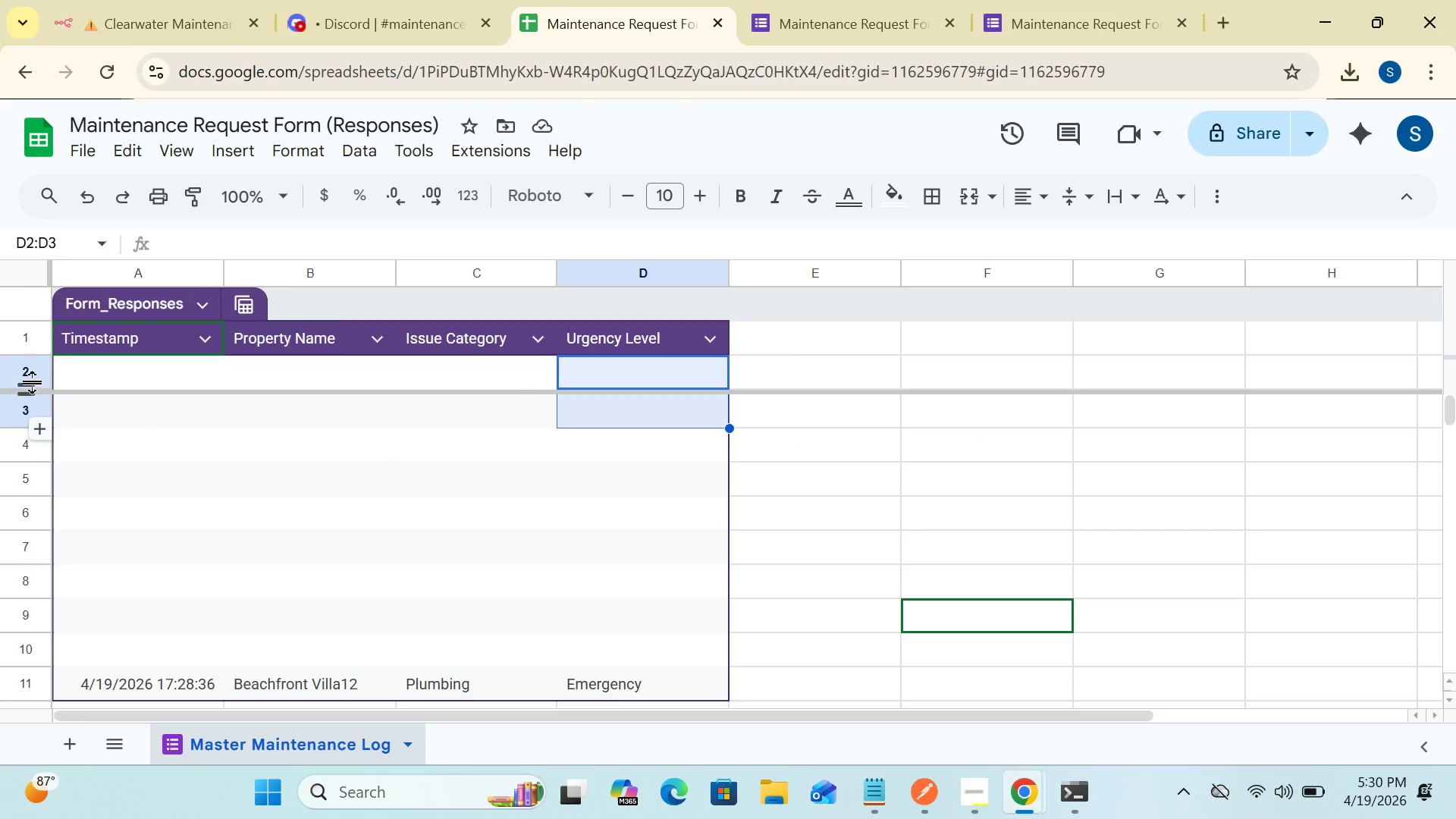 
left_click([31, 376])
 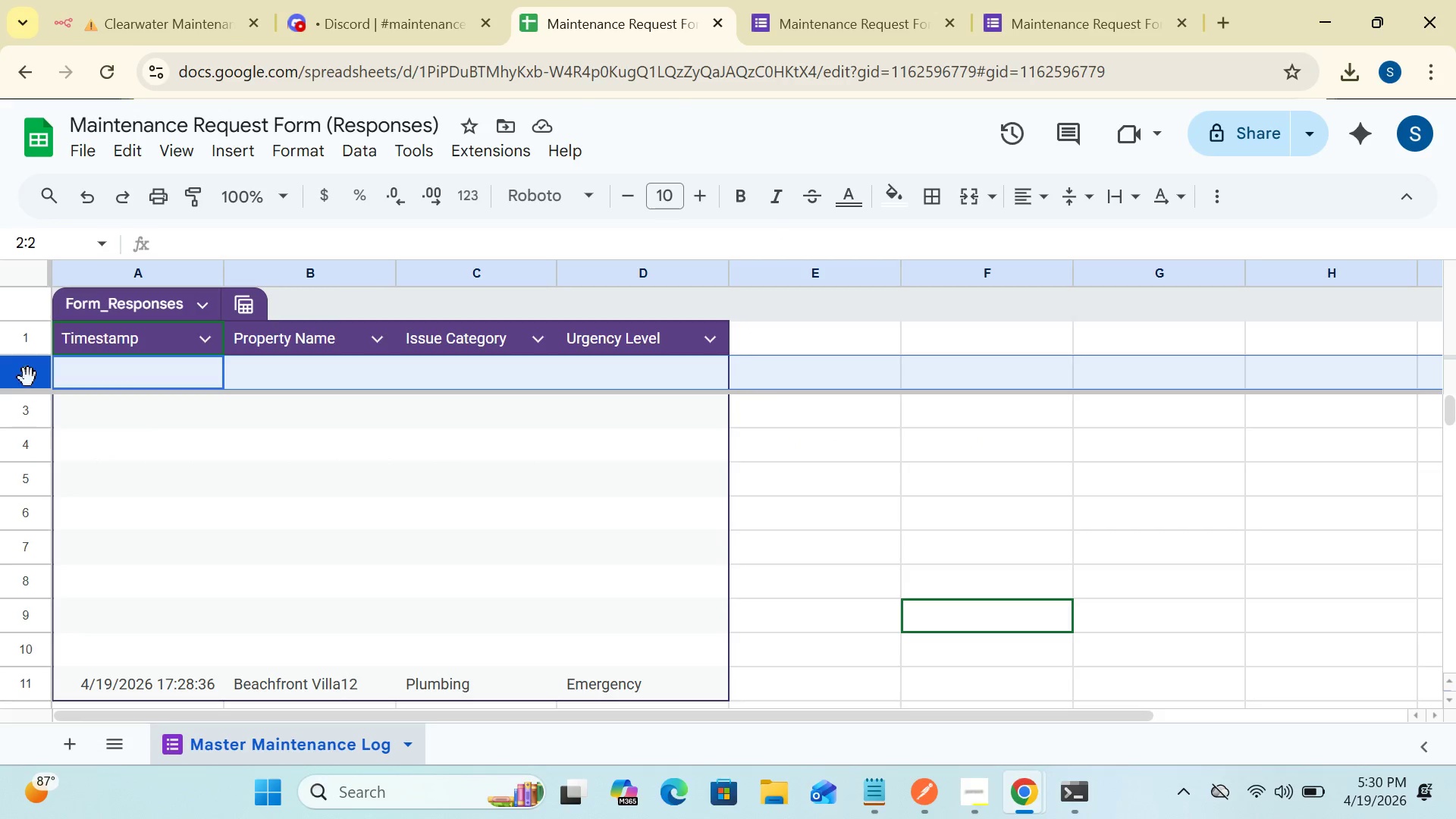 
left_click_drag(start_coordinate=[27, 377], to_coordinate=[74, 408])
 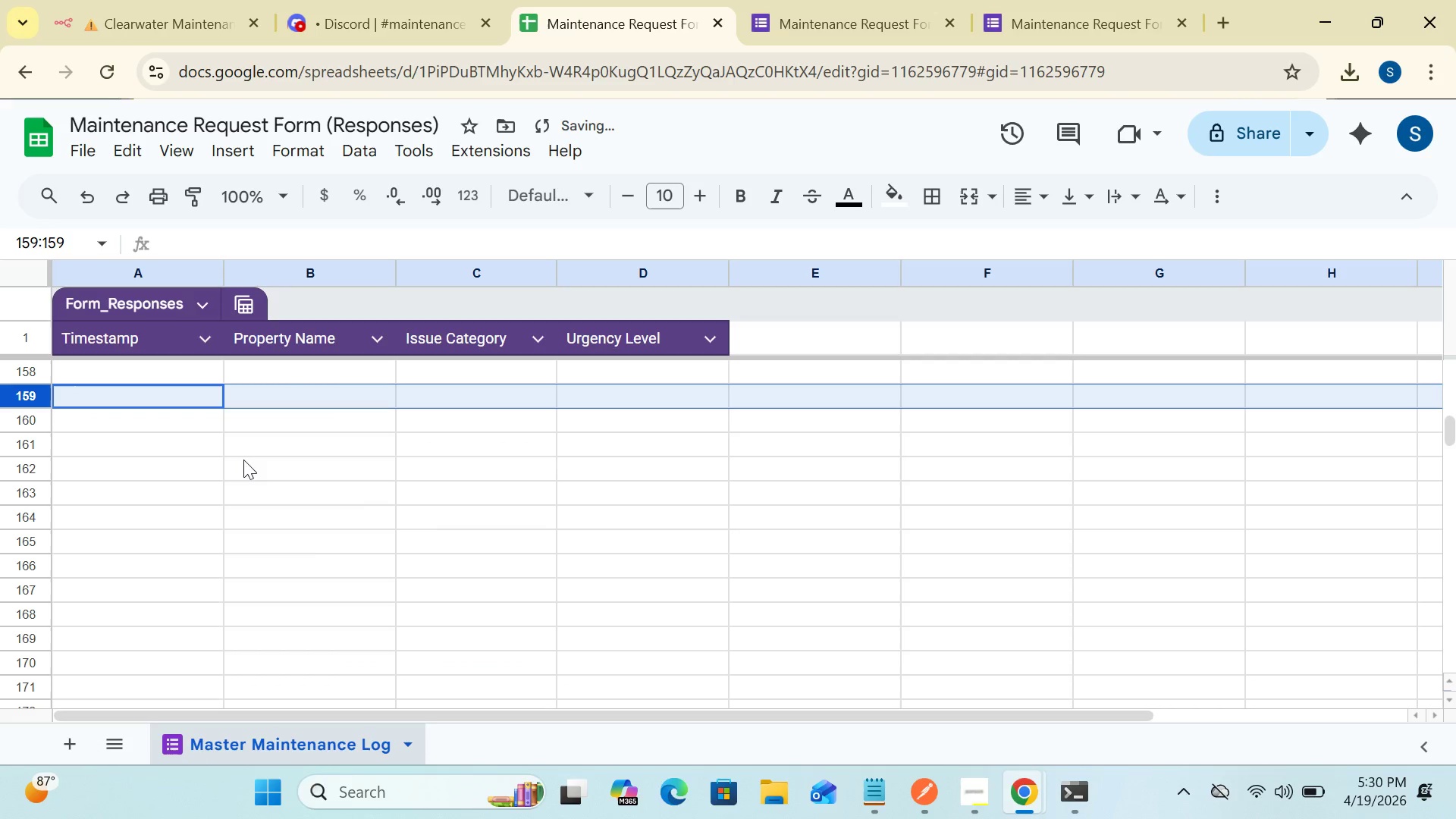 
left_click([315, 536])
 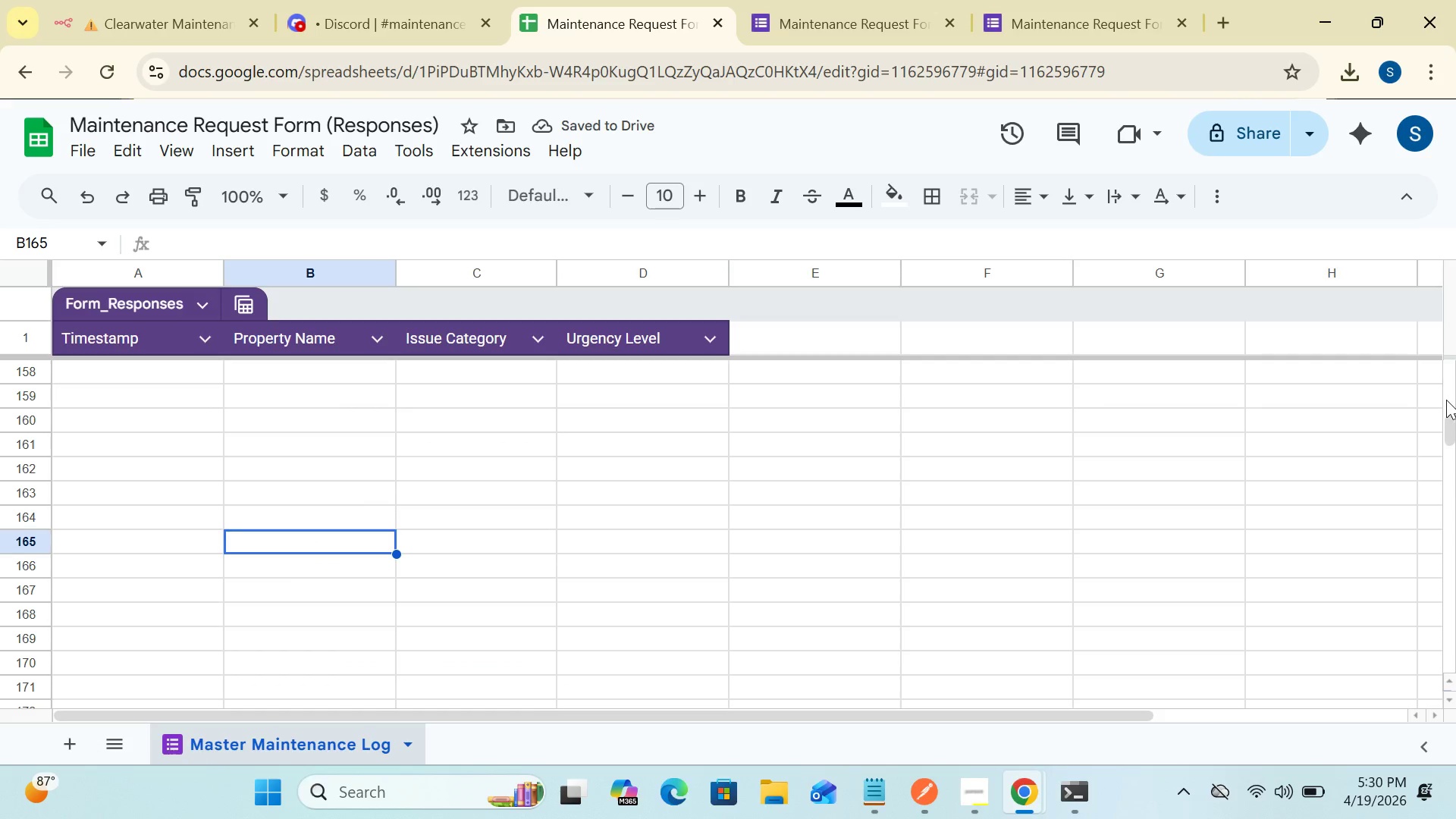 
left_click_drag(start_coordinate=[1451, 425], to_coordinate=[1452, 380])
 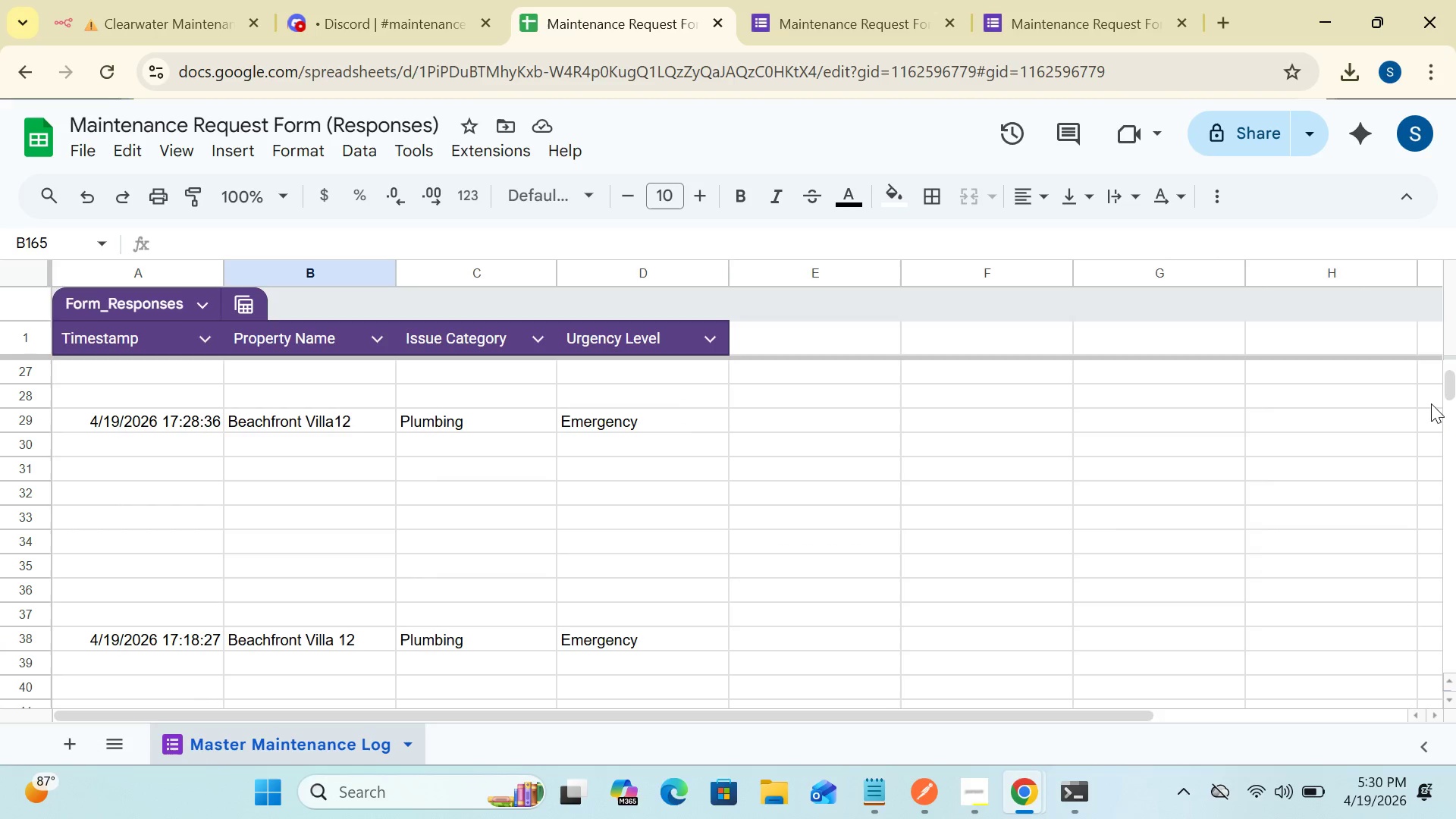 
left_click_drag(start_coordinate=[1448, 391], to_coordinate=[1442, 339])
 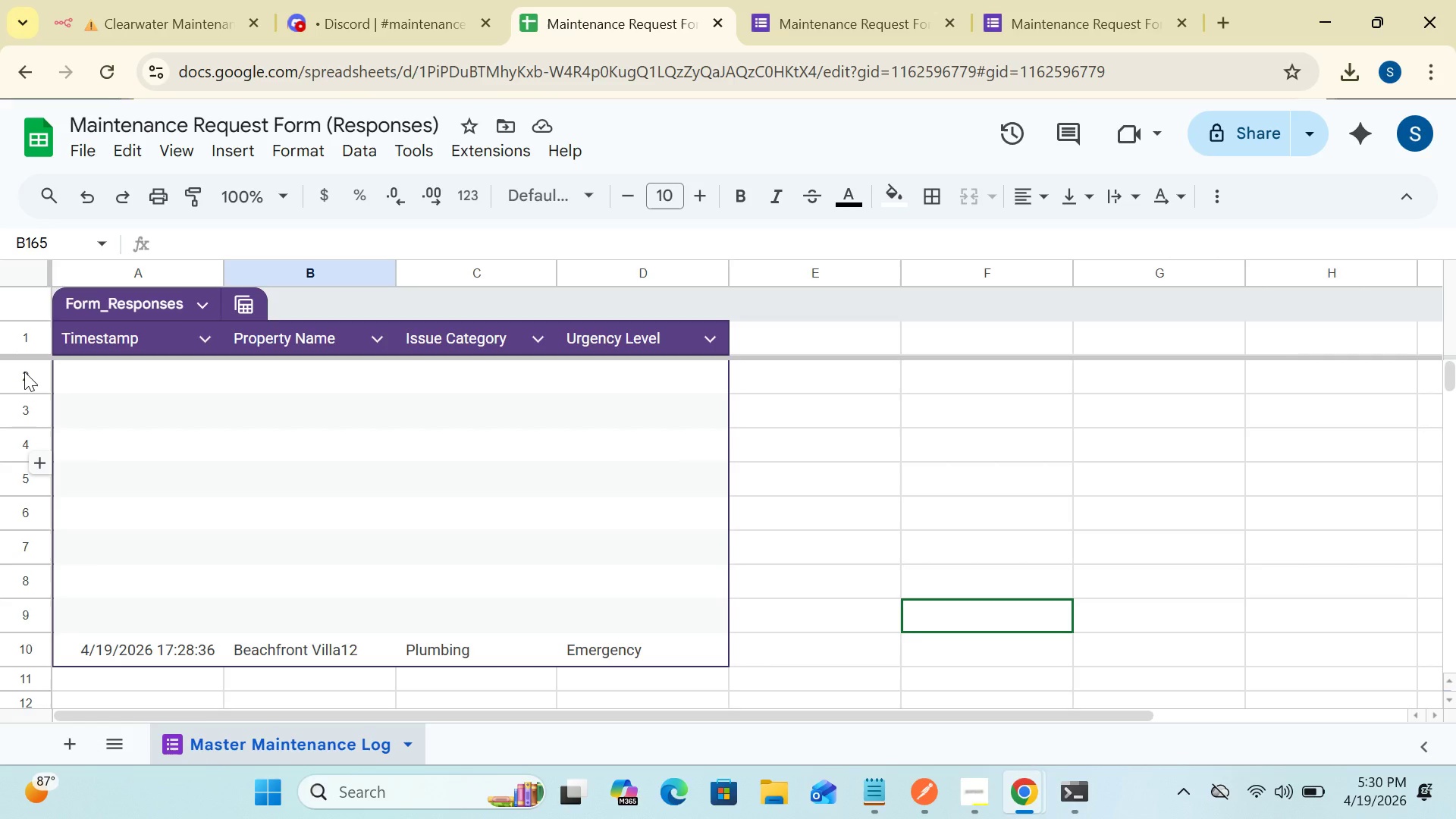 
left_click_drag(start_coordinate=[24, 372], to_coordinate=[362, 692])
 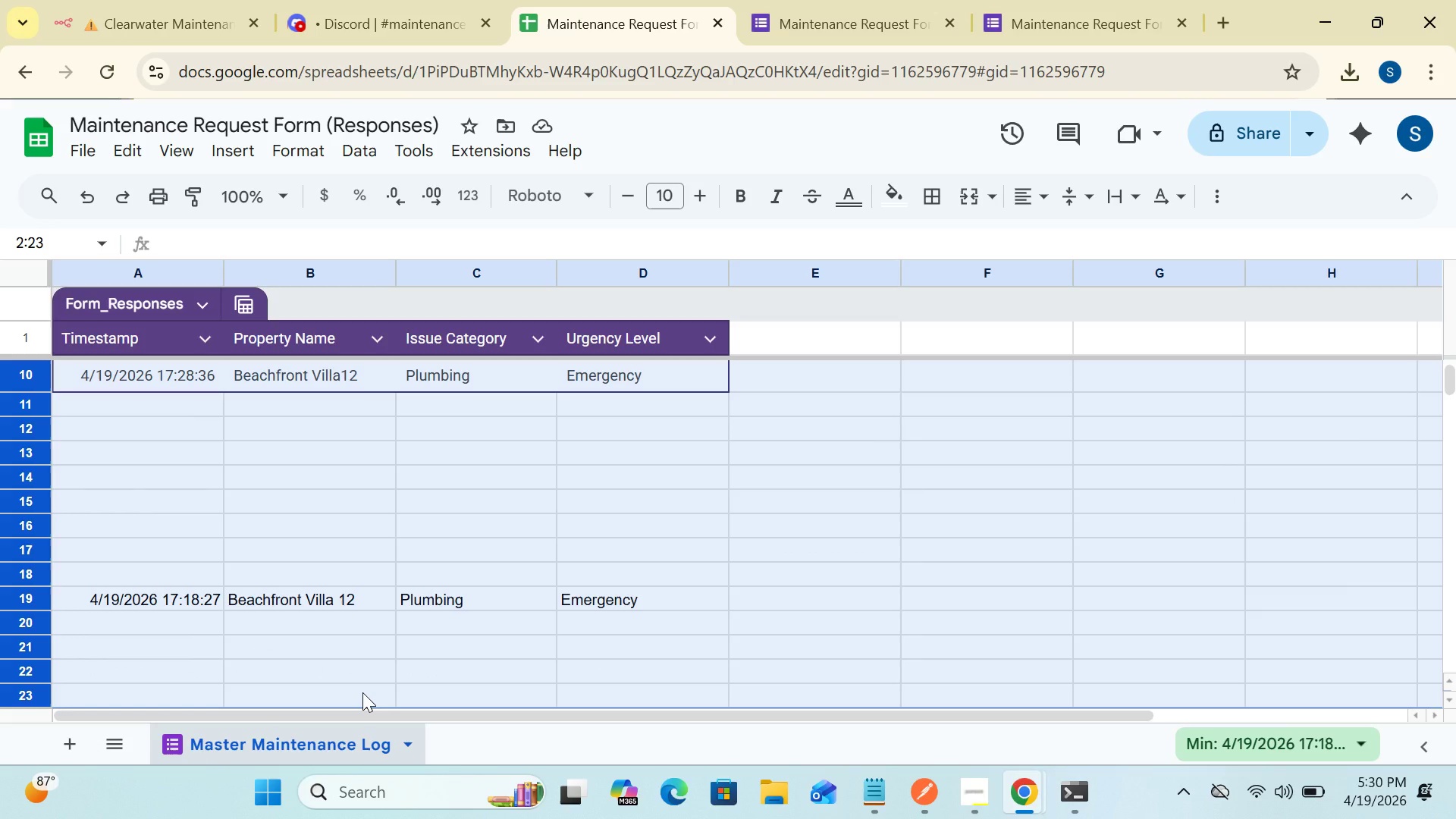 
right_click([362, 692])
 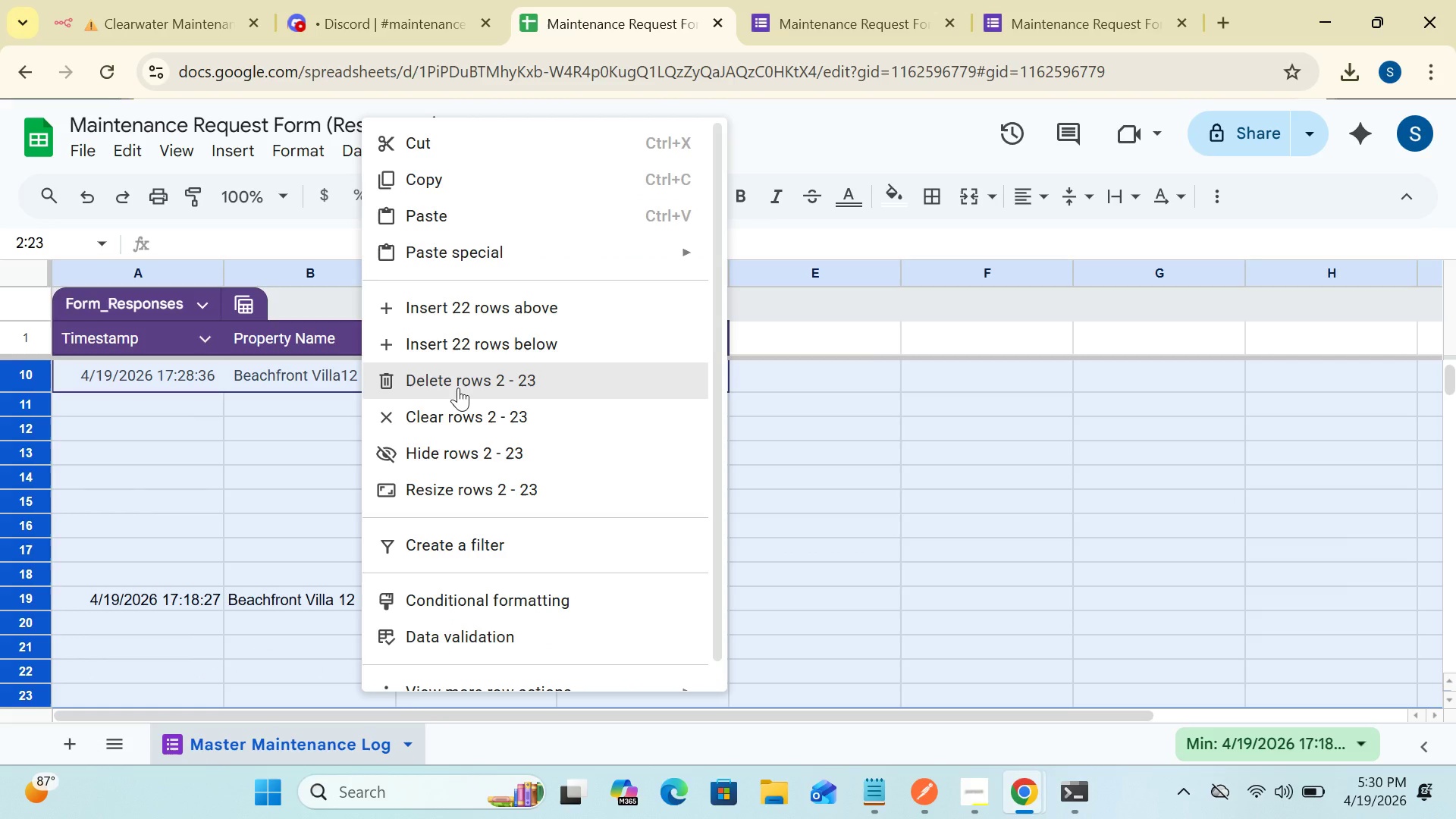 
left_click([458, 388])
 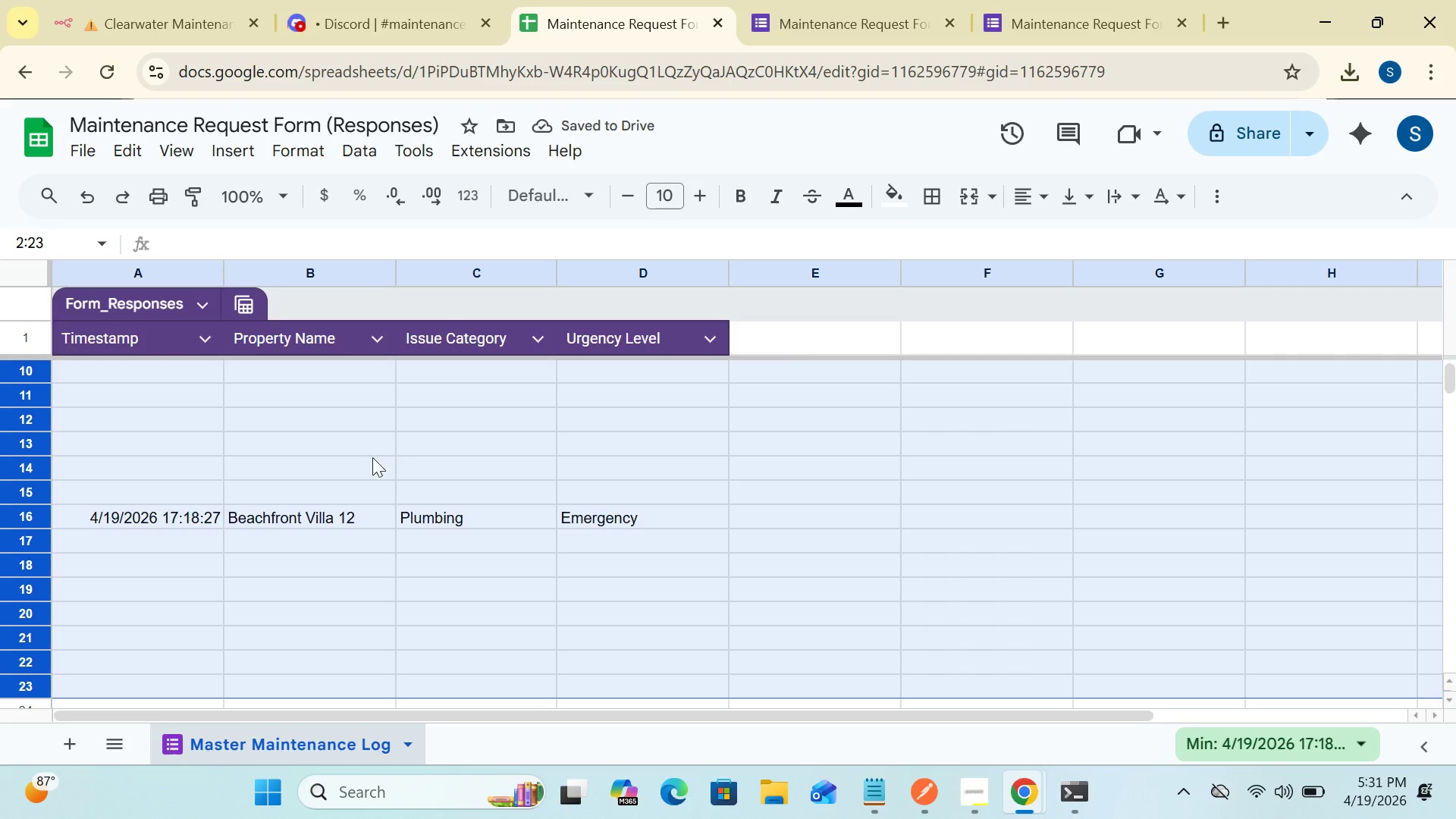 
right_click([369, 457])
 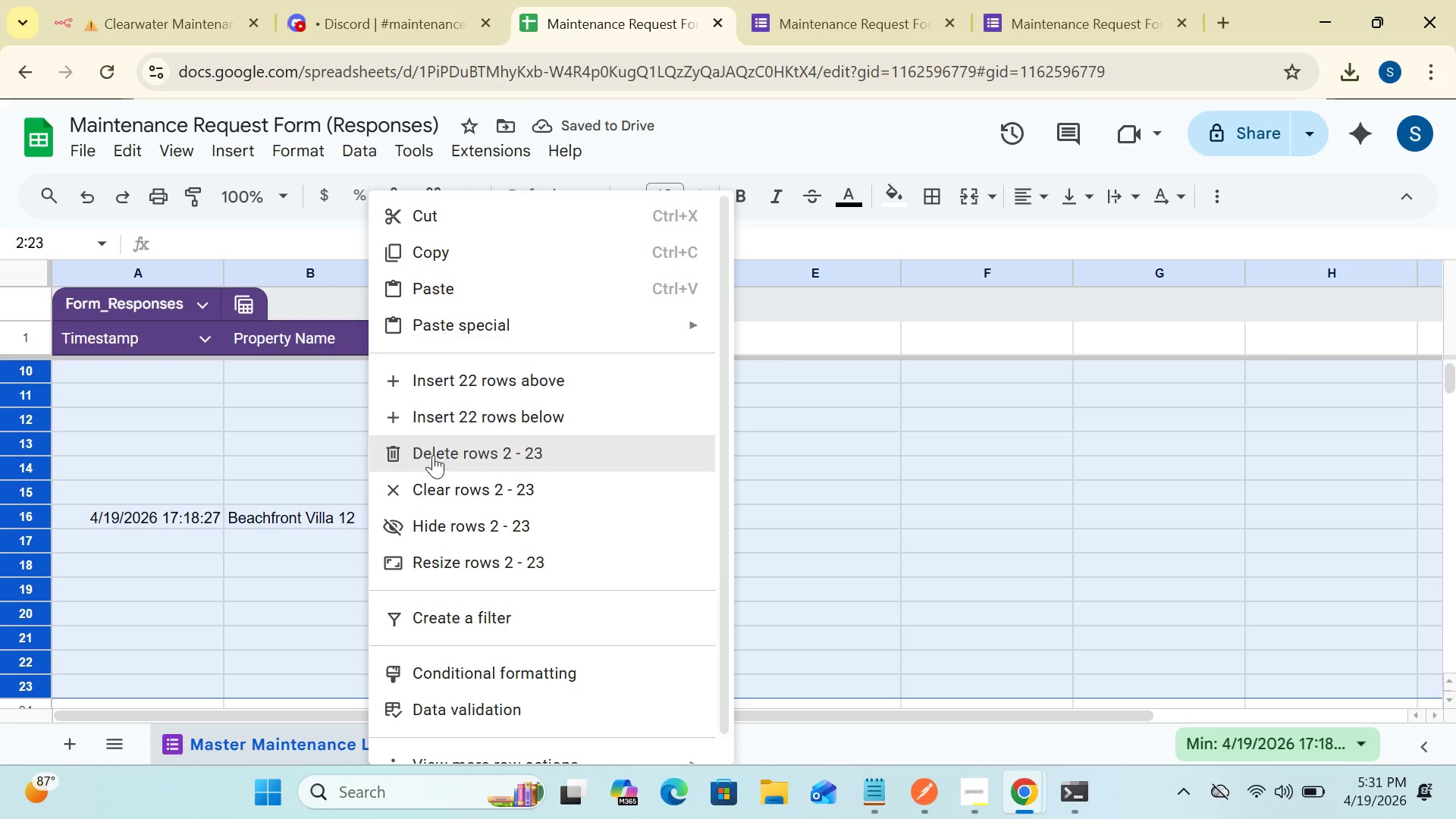 
left_click([438, 455])
 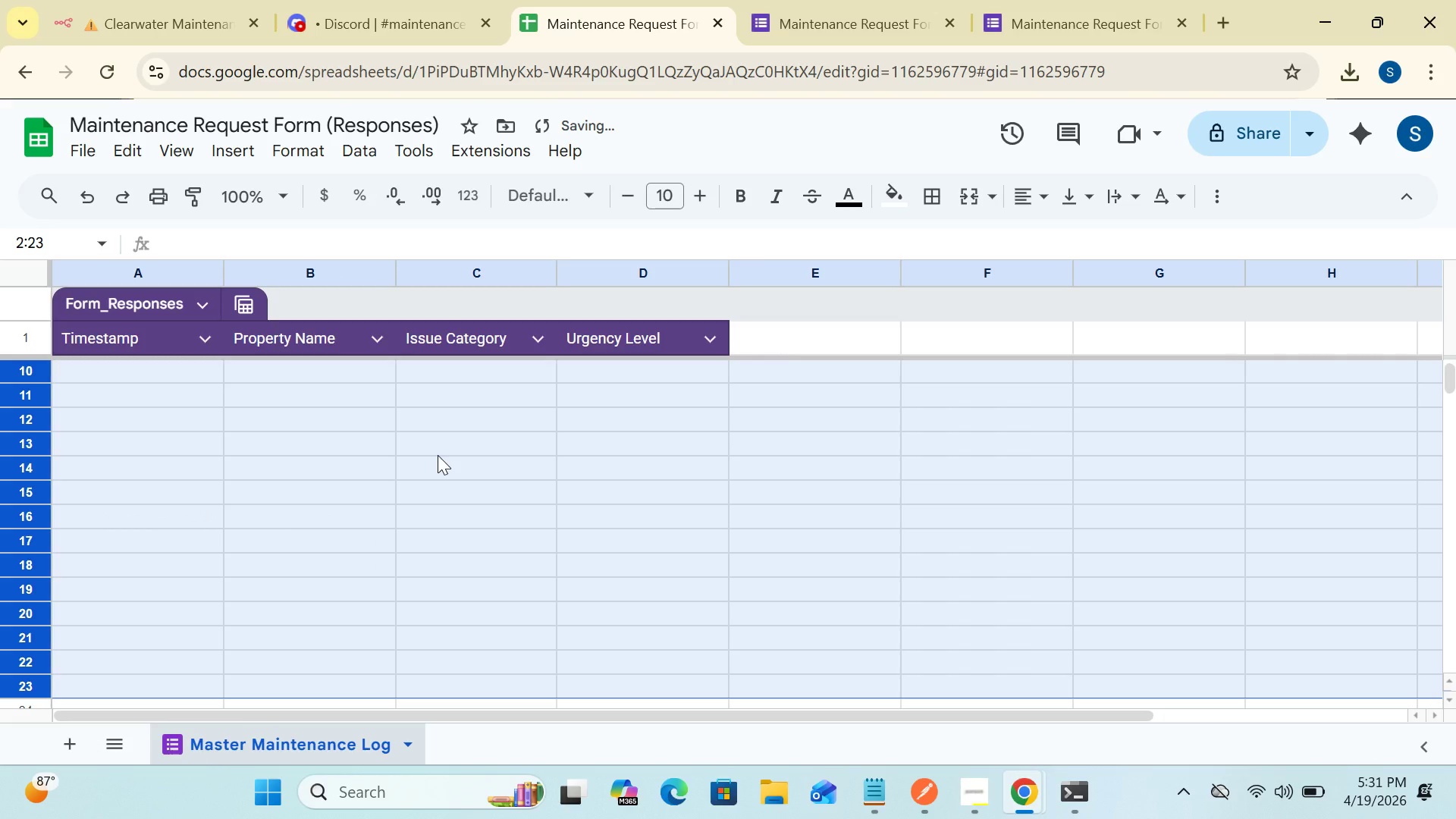 
right_click([438, 455])
 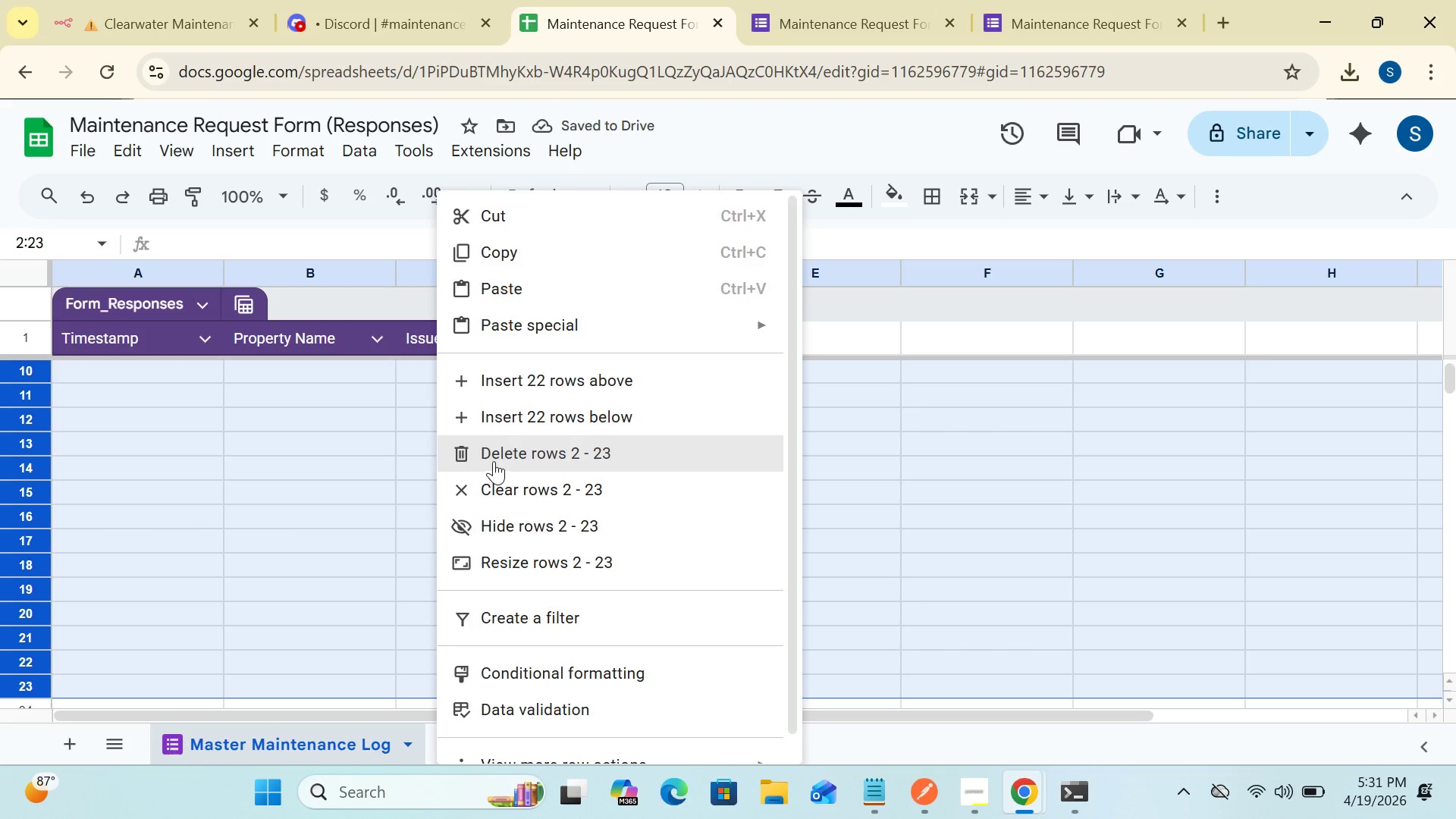 
left_click([497, 457])
 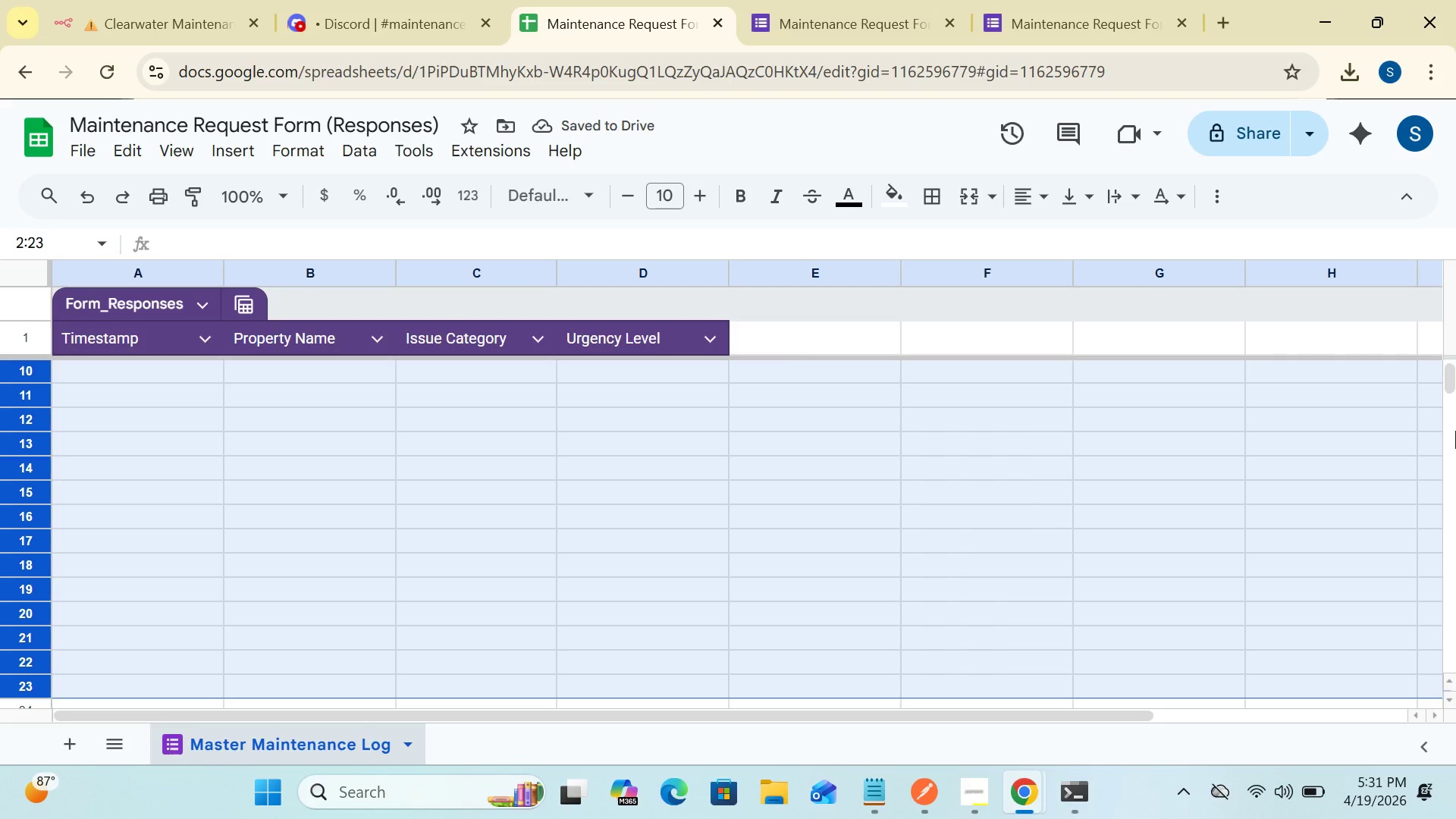 
wait(5.61)
 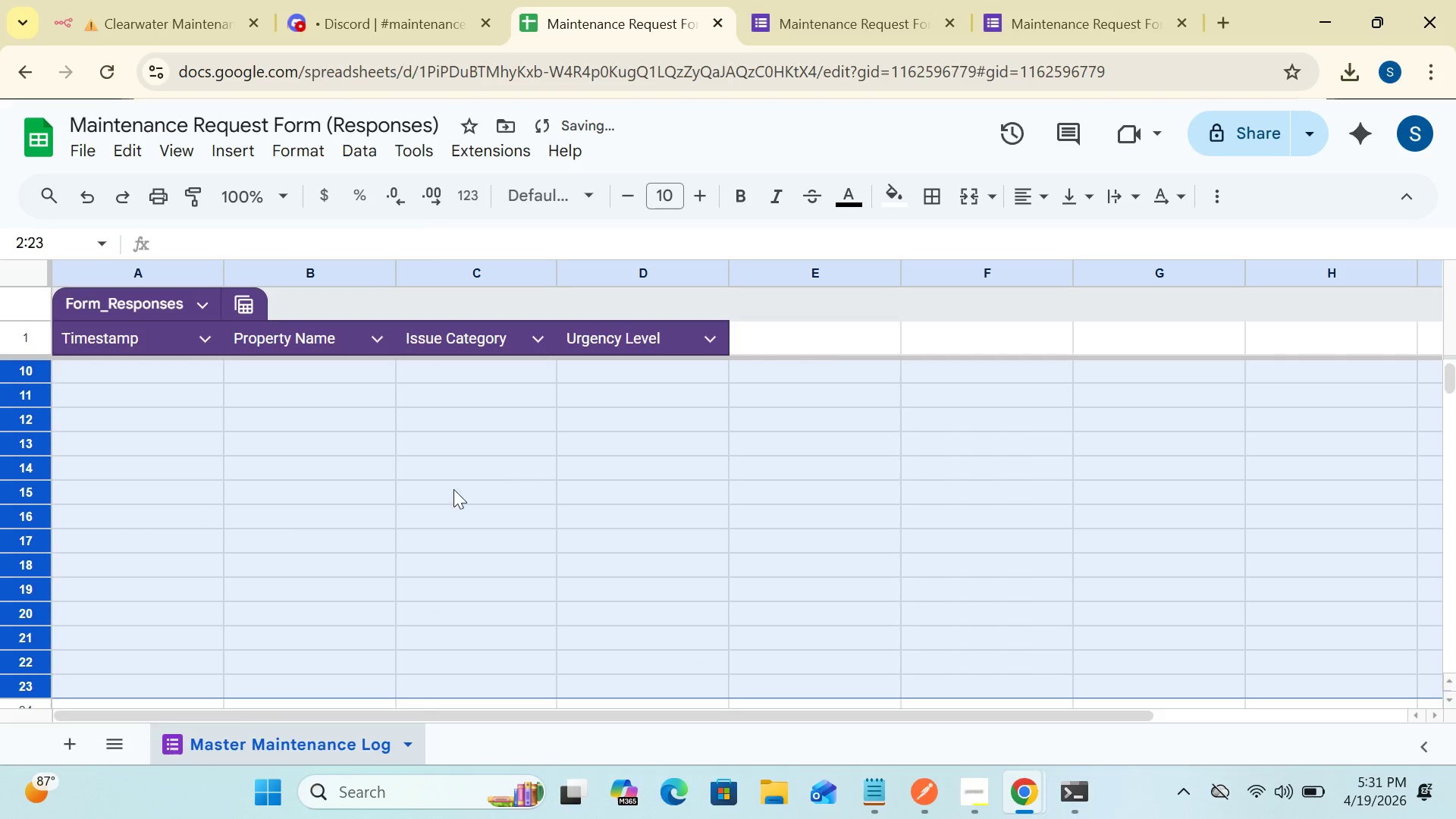 
left_click_drag(start_coordinate=[1448, 387], to_coordinate=[1441, 346])
 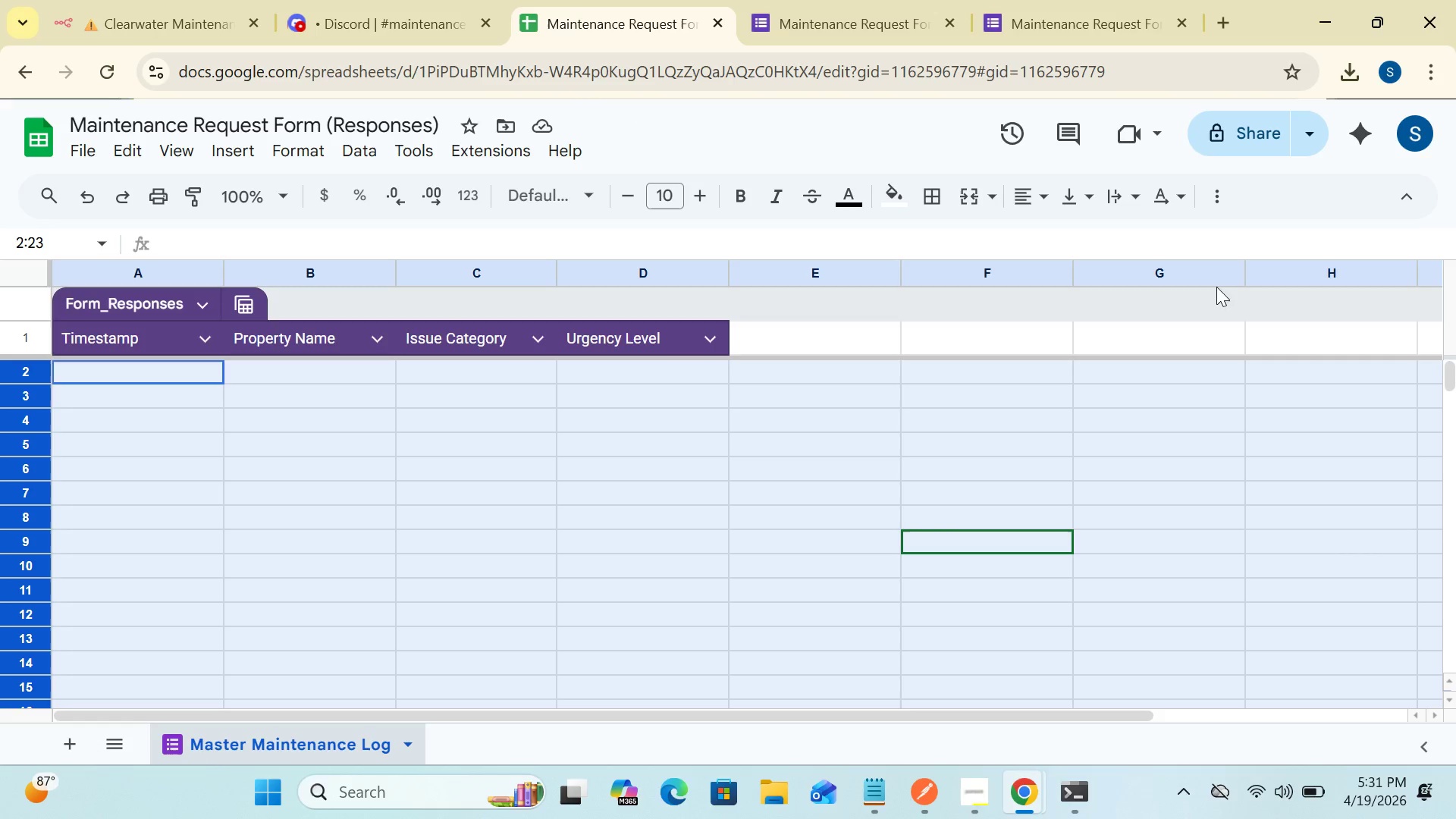 
left_click([1282, 194])
 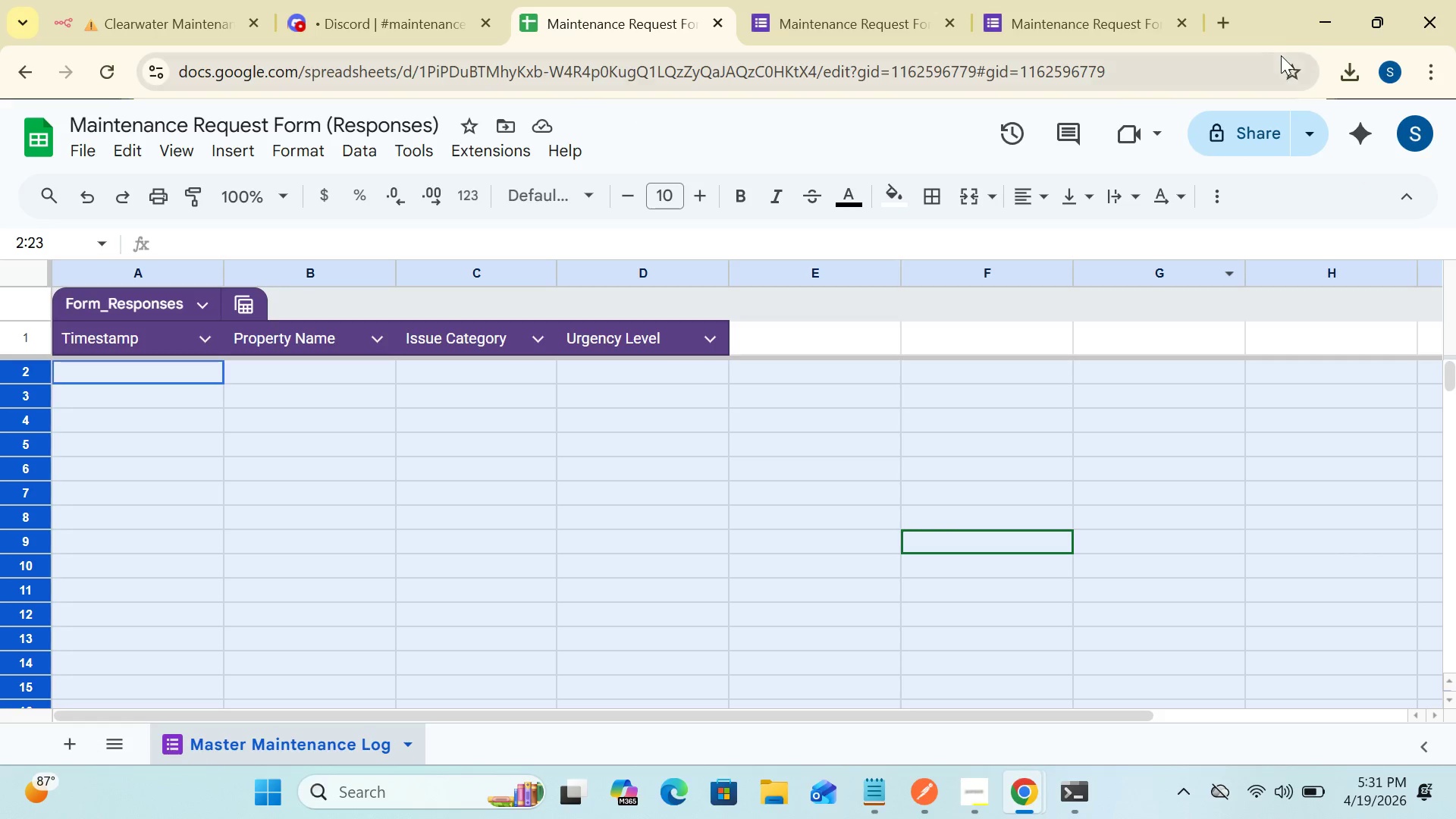 
left_click([1275, 17])
 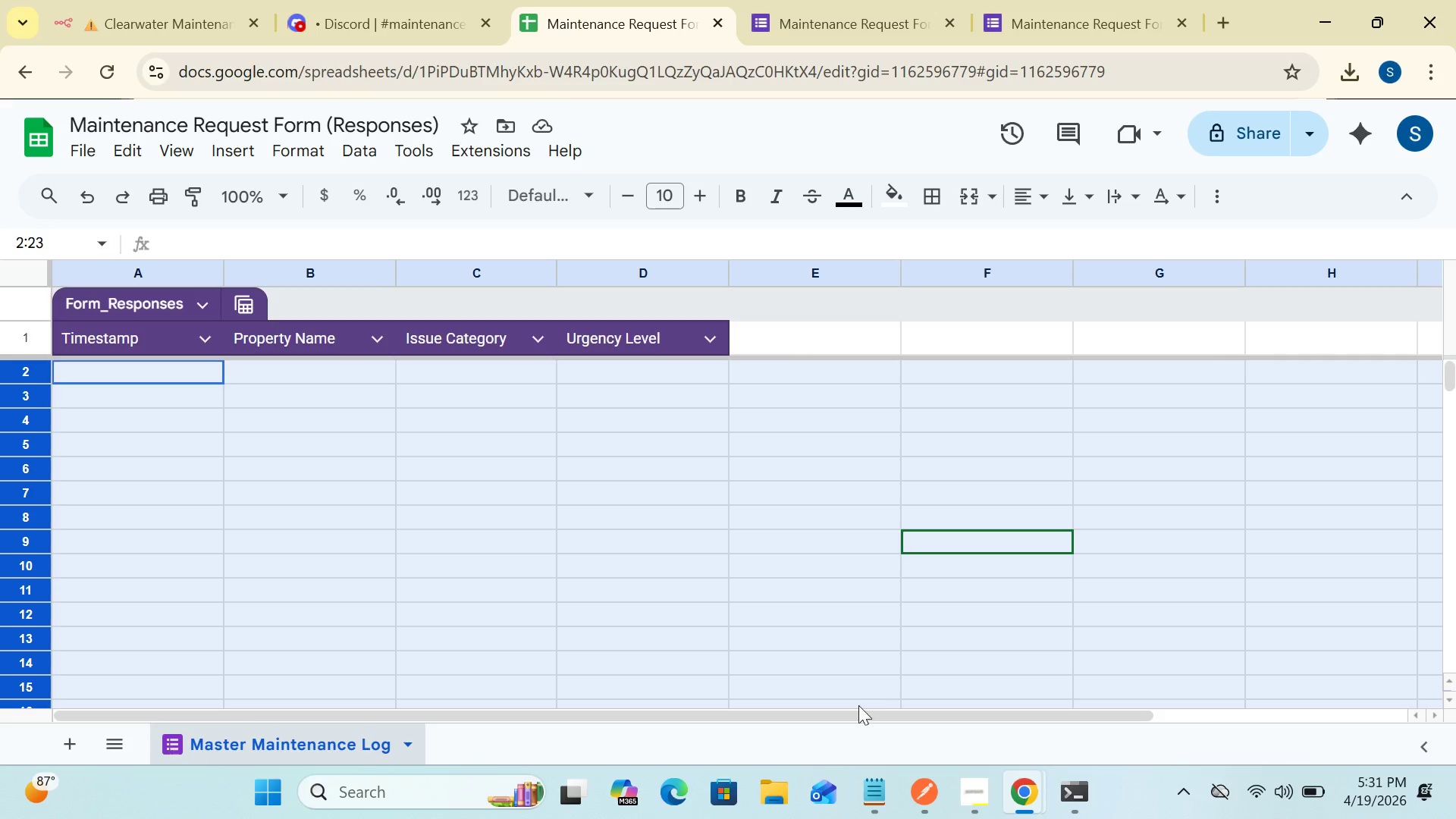 
mouse_move([910, 818])
 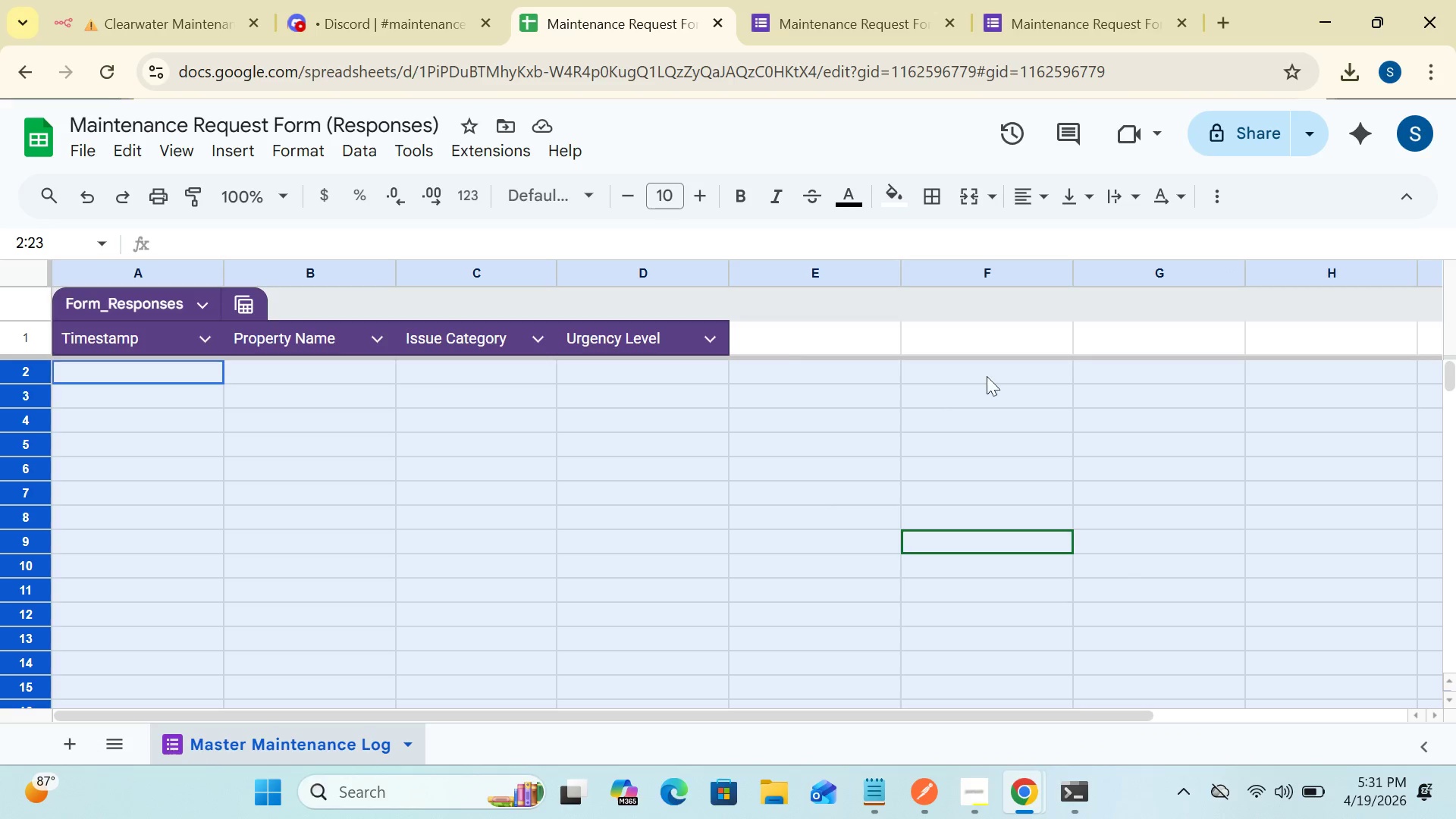 
left_click([1018, 365])
 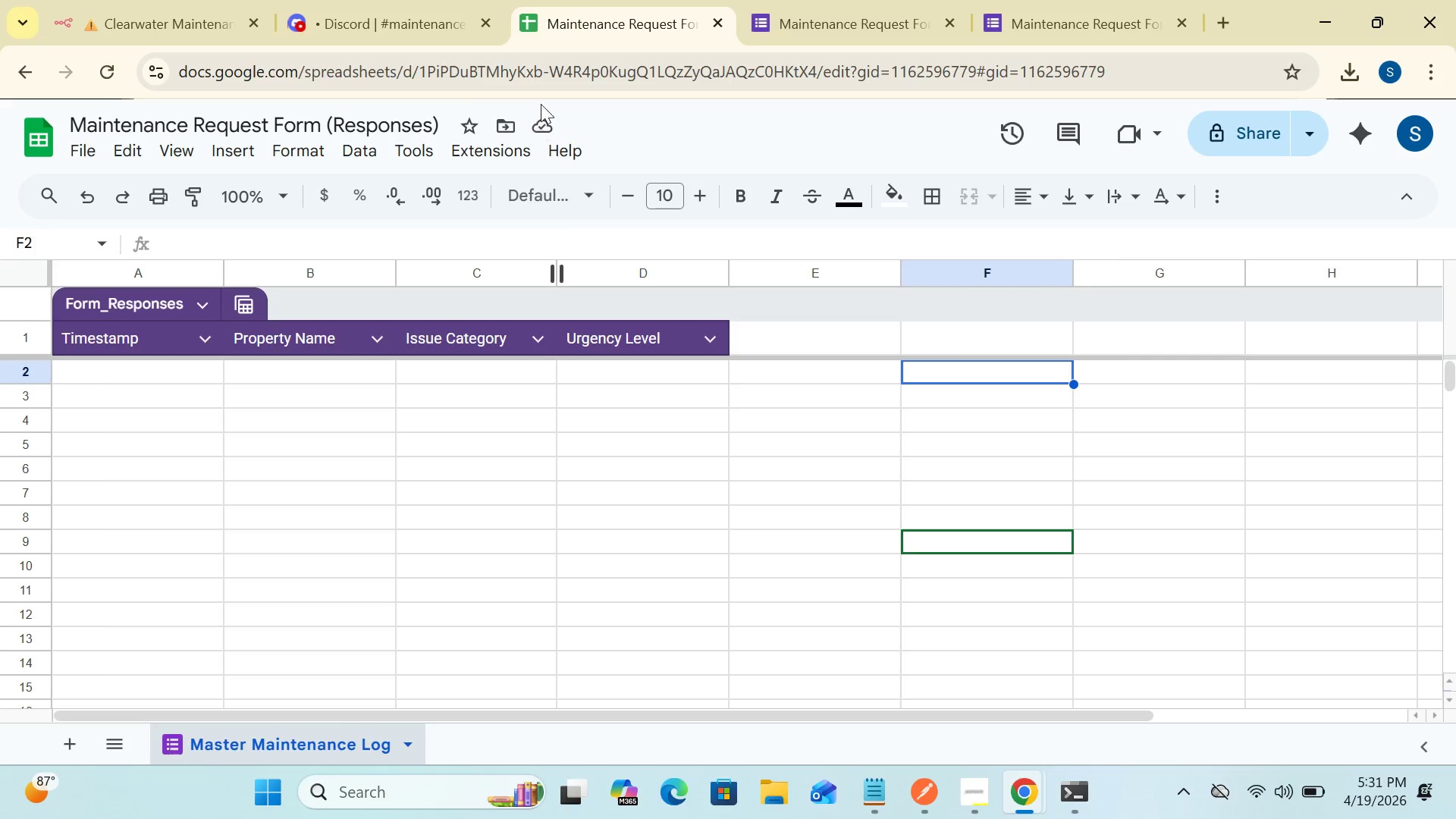 
mouse_move([218, 26])
 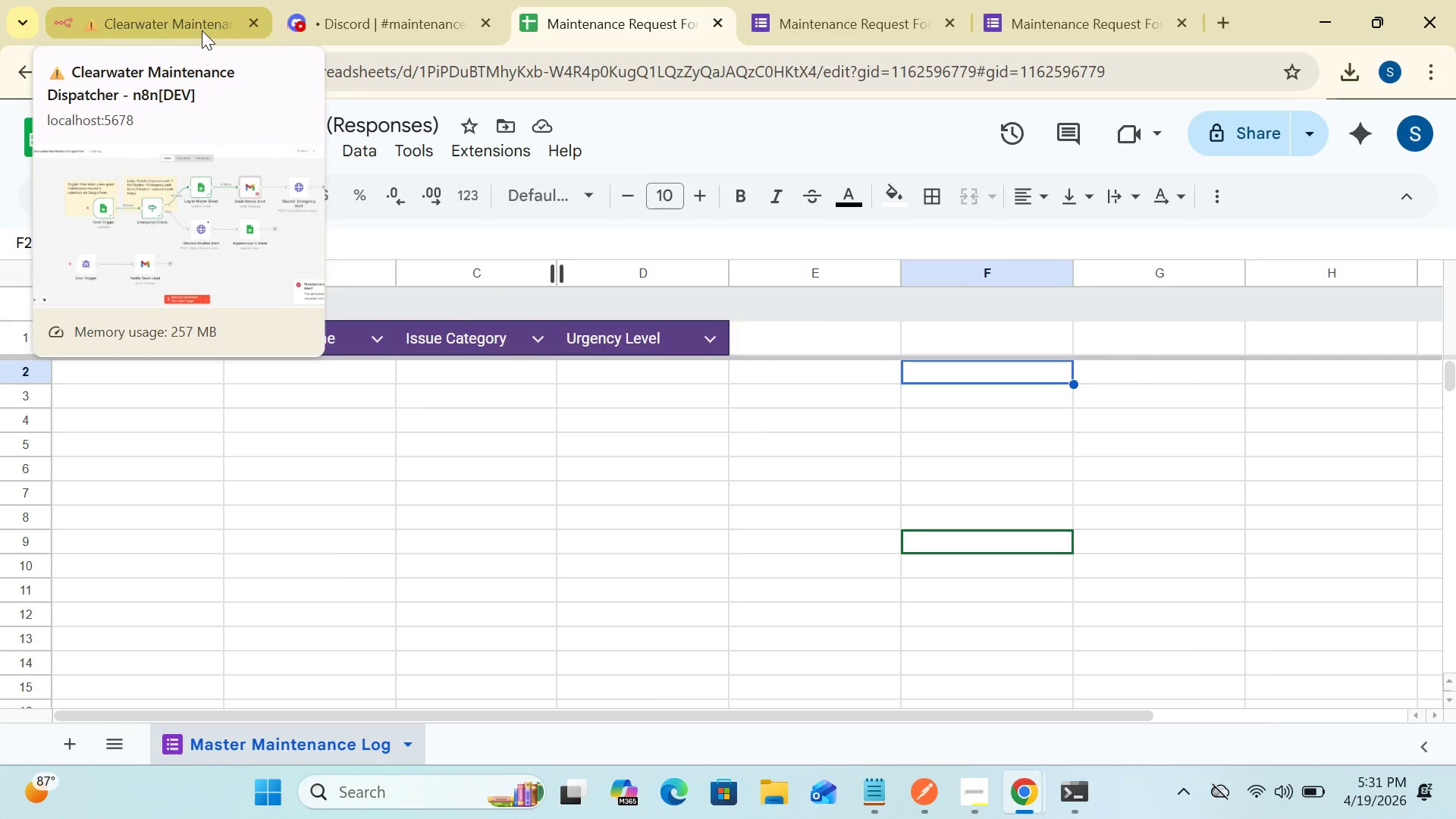 
left_click([202, 30])
 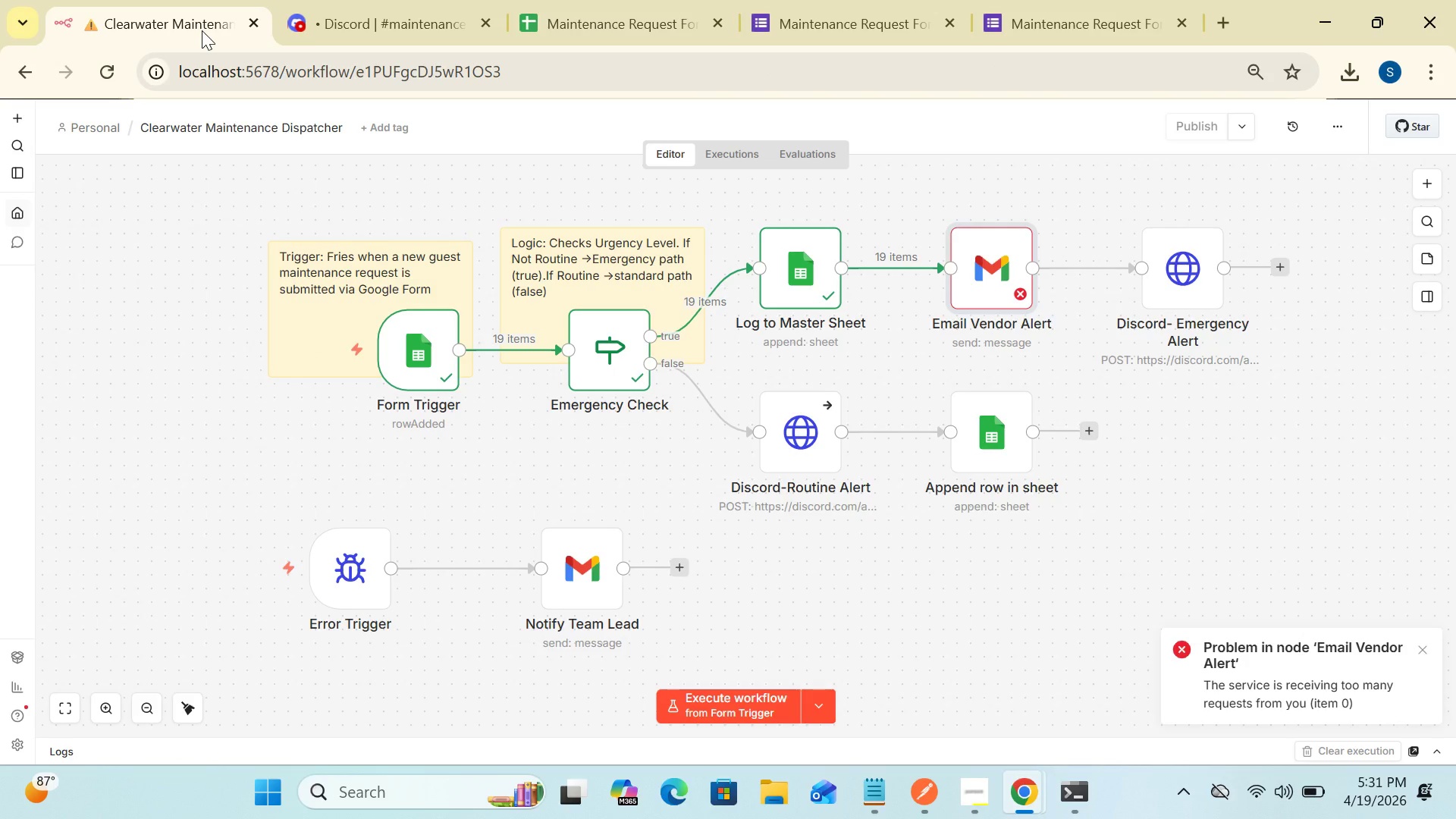 
wait(7.12)
 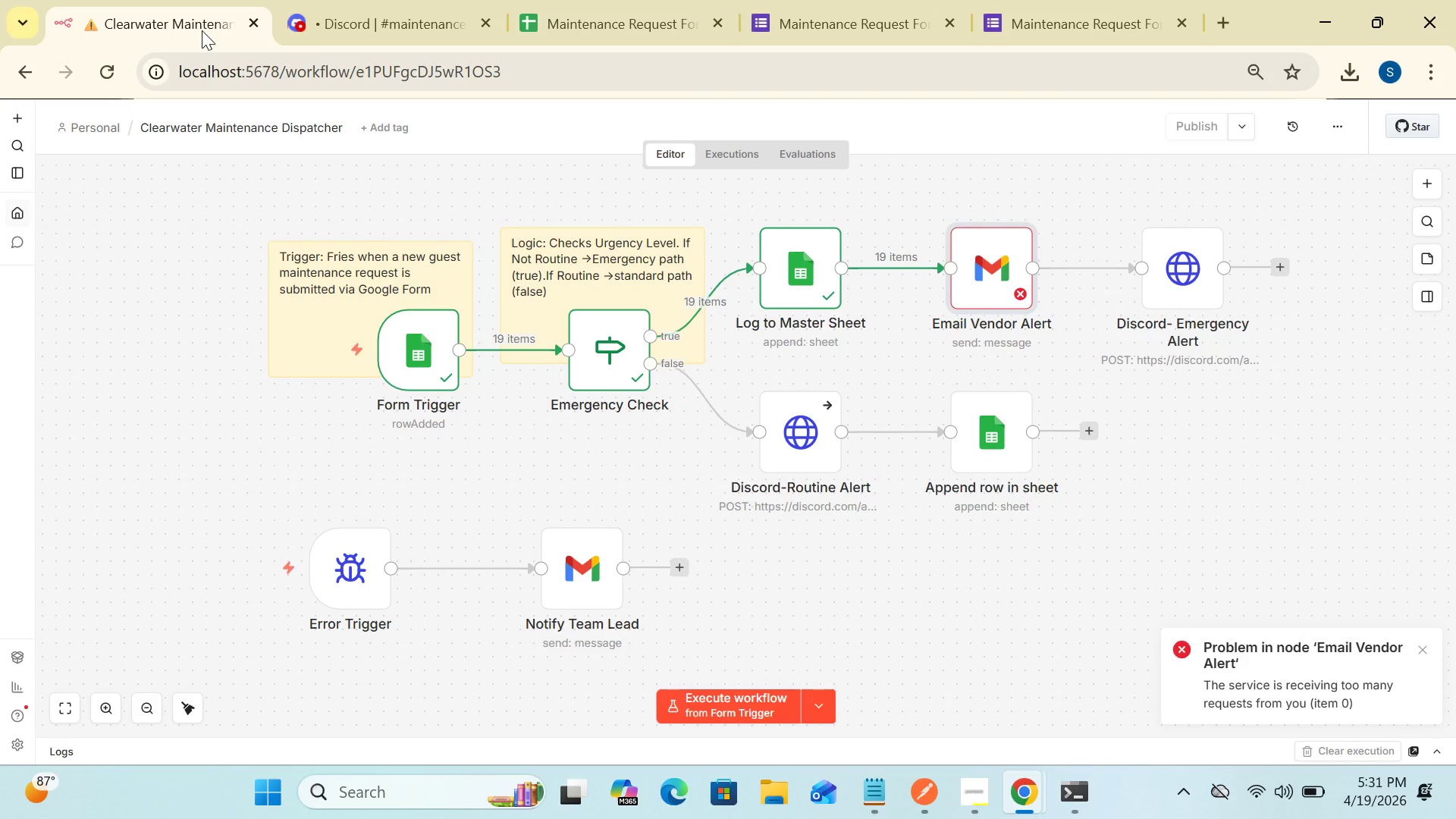 
double_click([984, 285])
 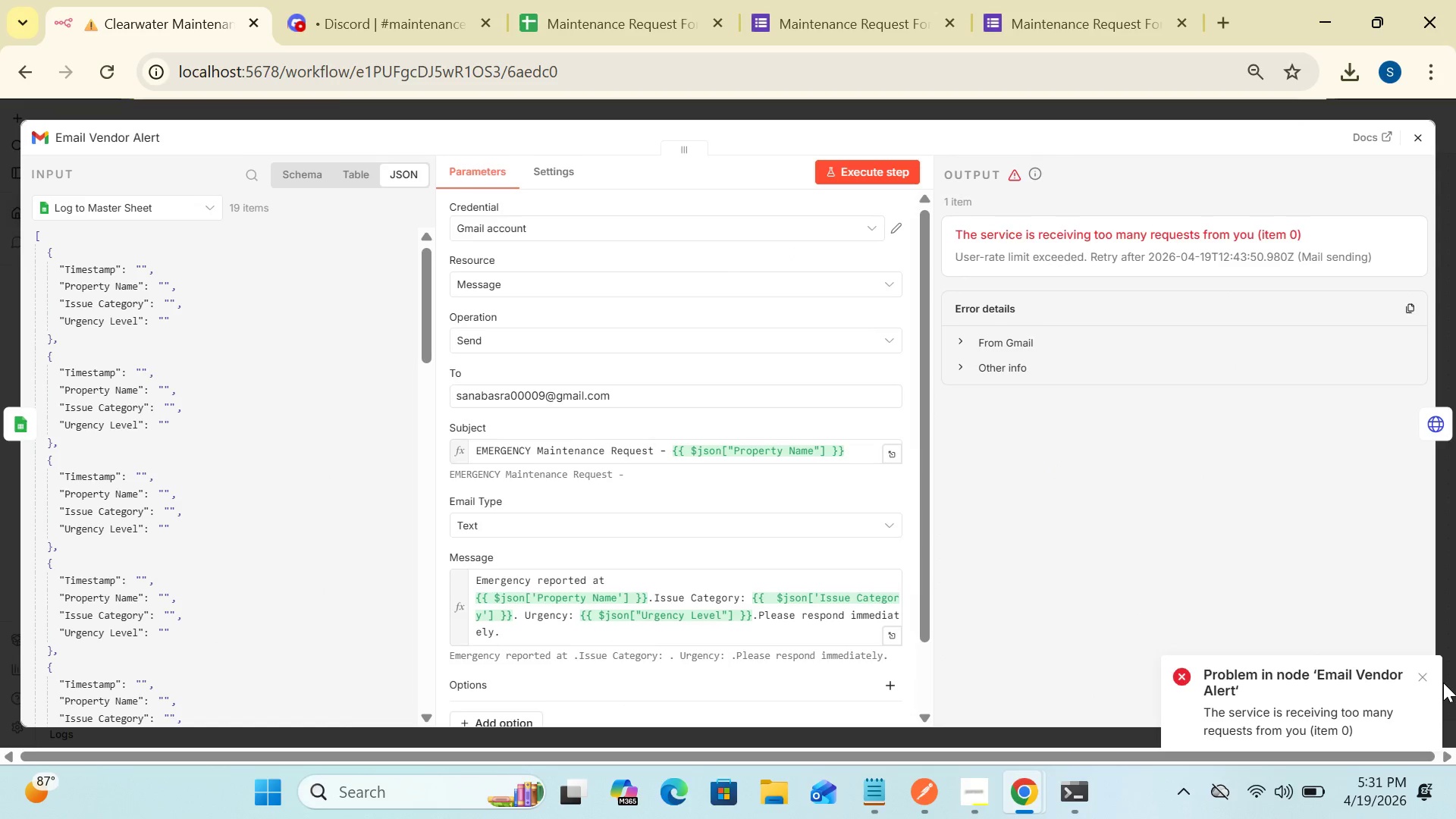 
left_click([1424, 676])
 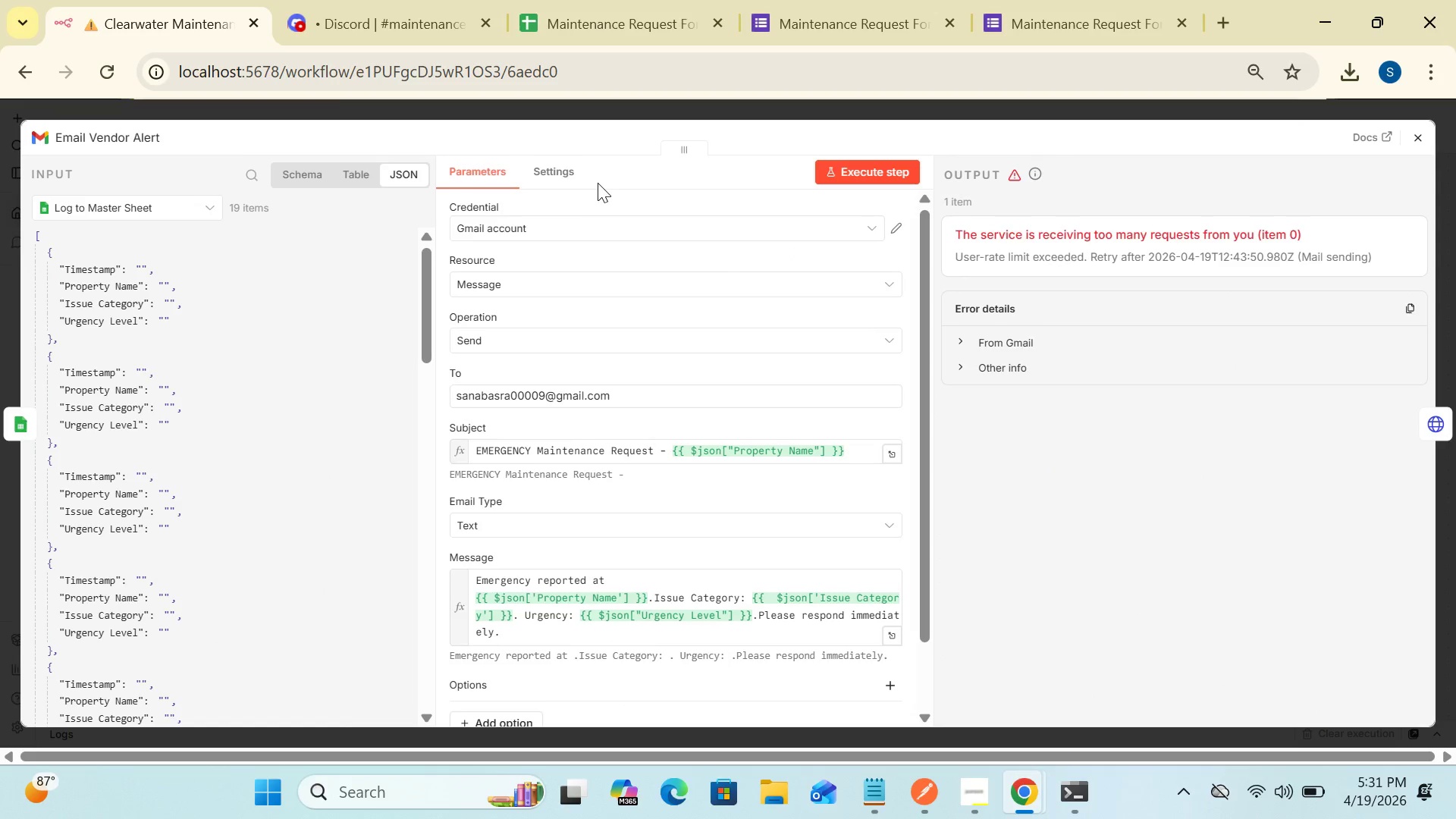 
left_click([566, 174])
 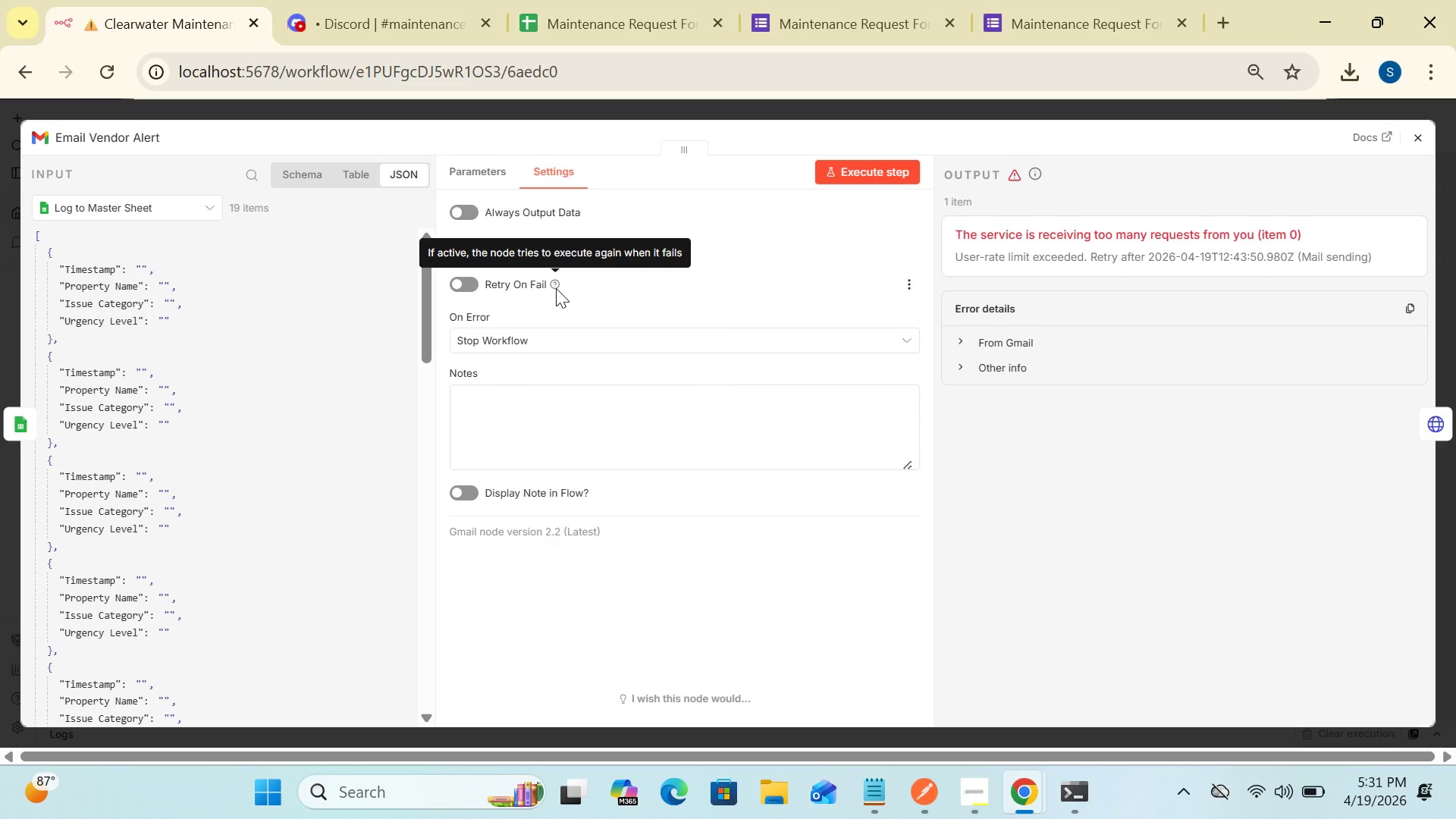 
mouse_move([565, 337])
 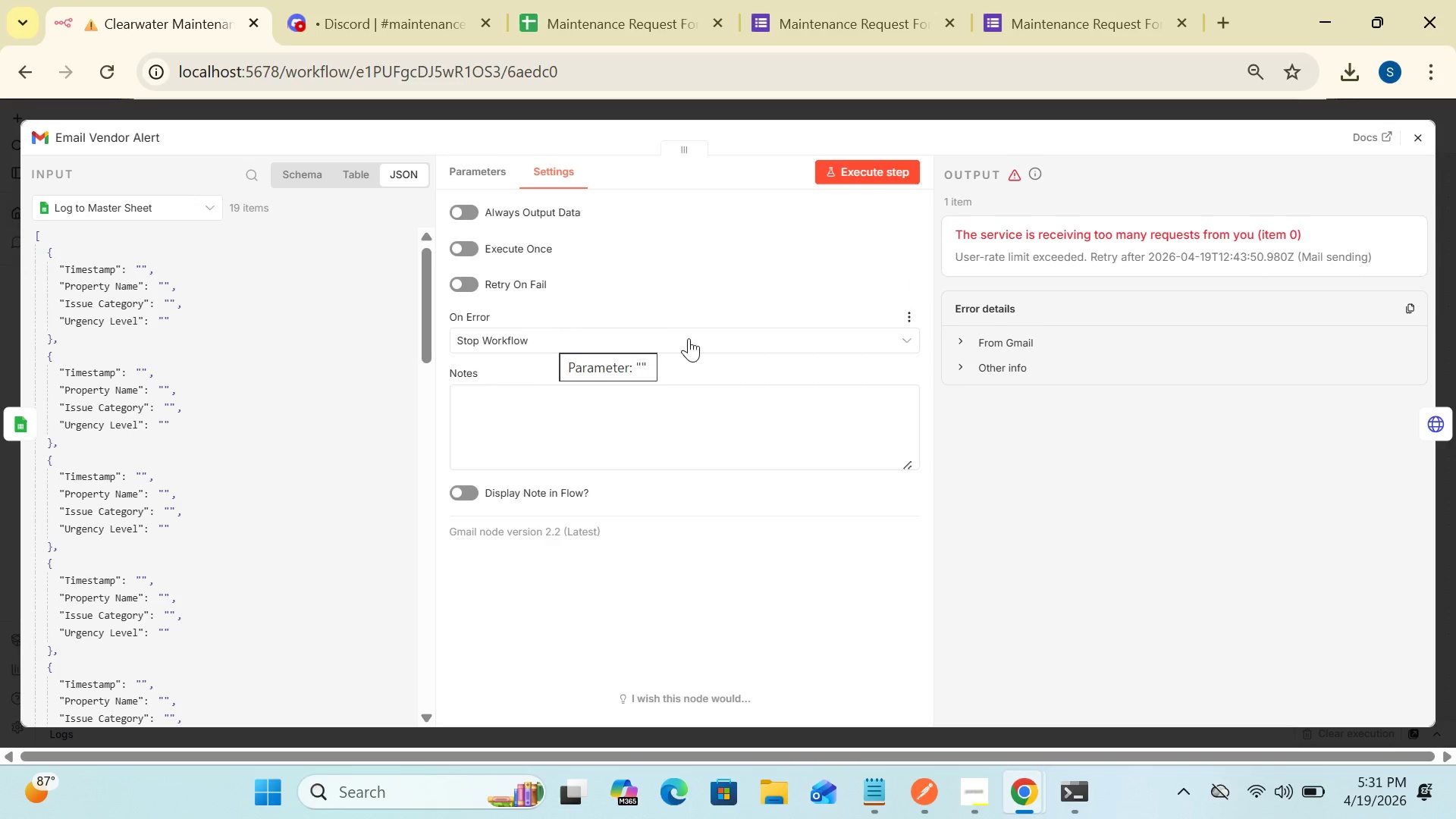 
left_click([706, 338])
 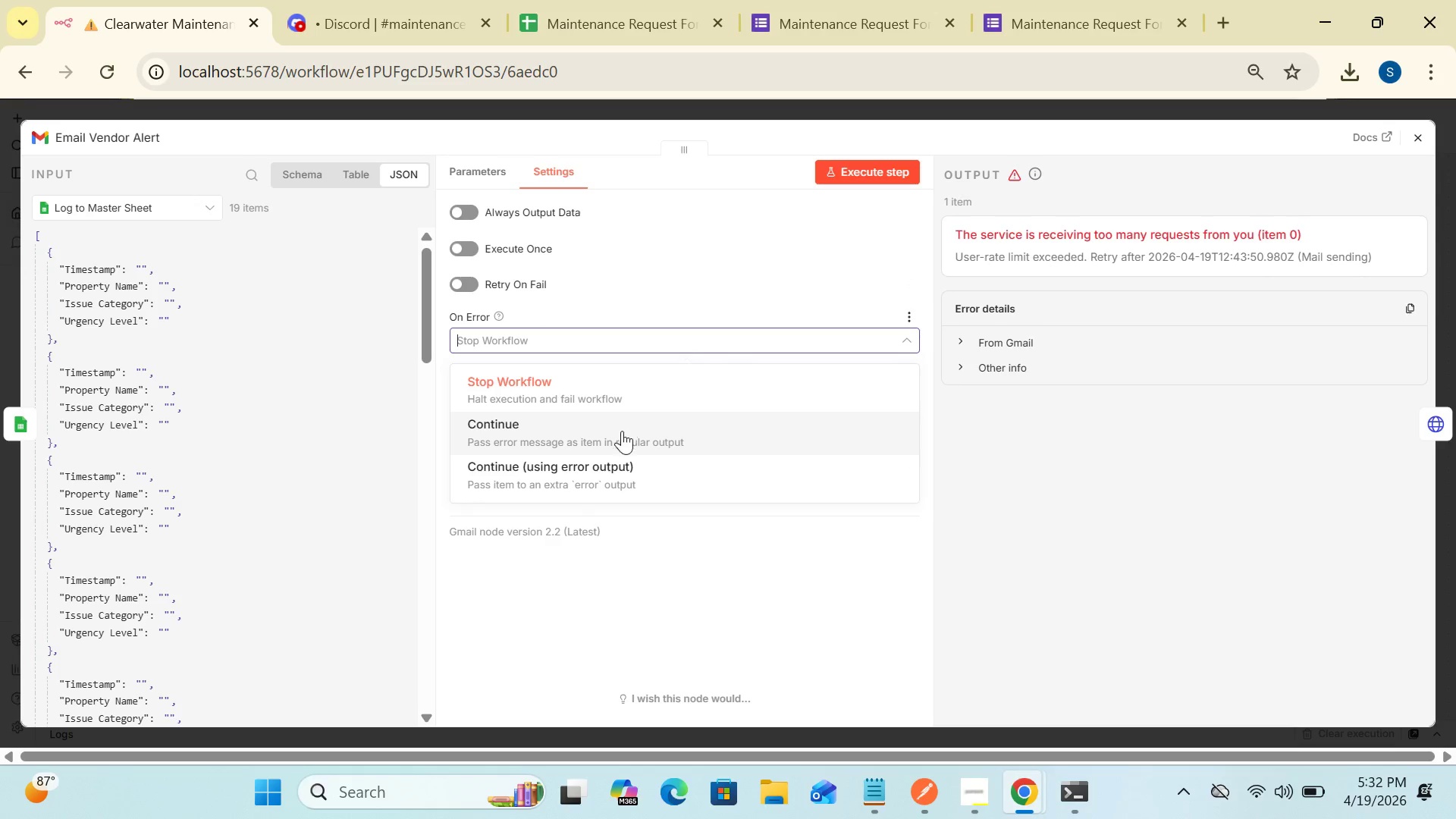 
left_click([620, 435])
 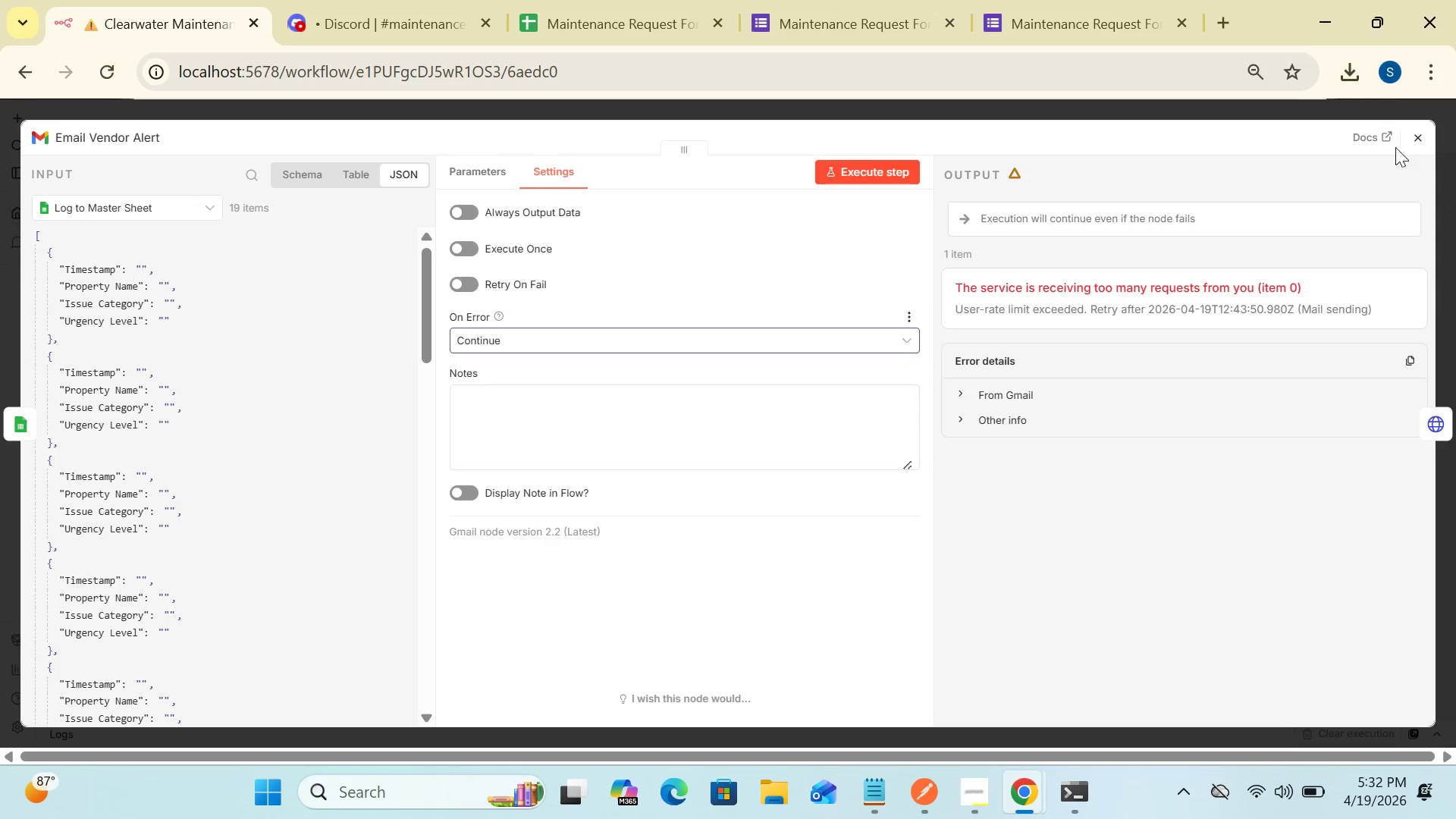 
left_click([1423, 141])
 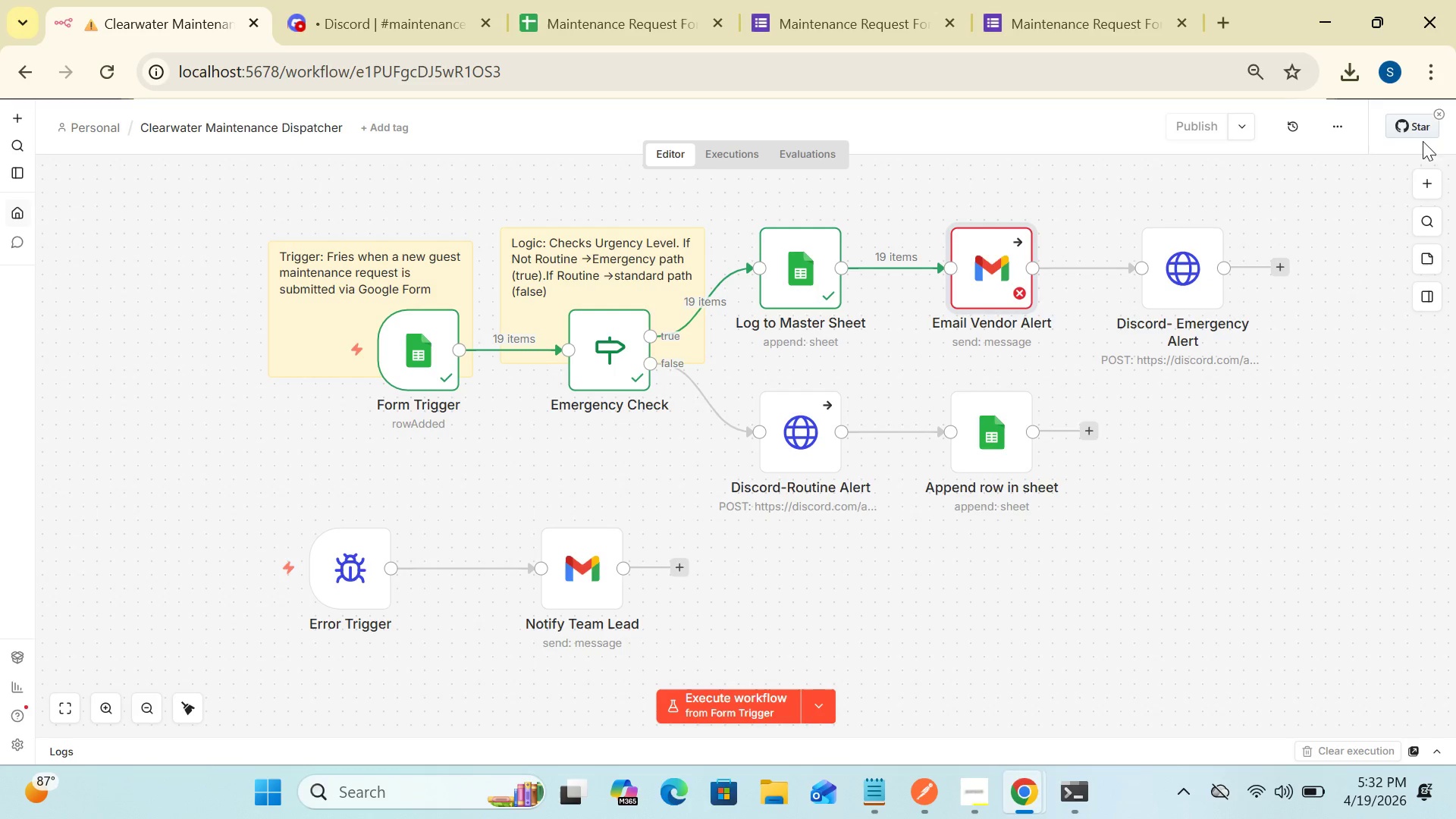 
wait(5.45)
 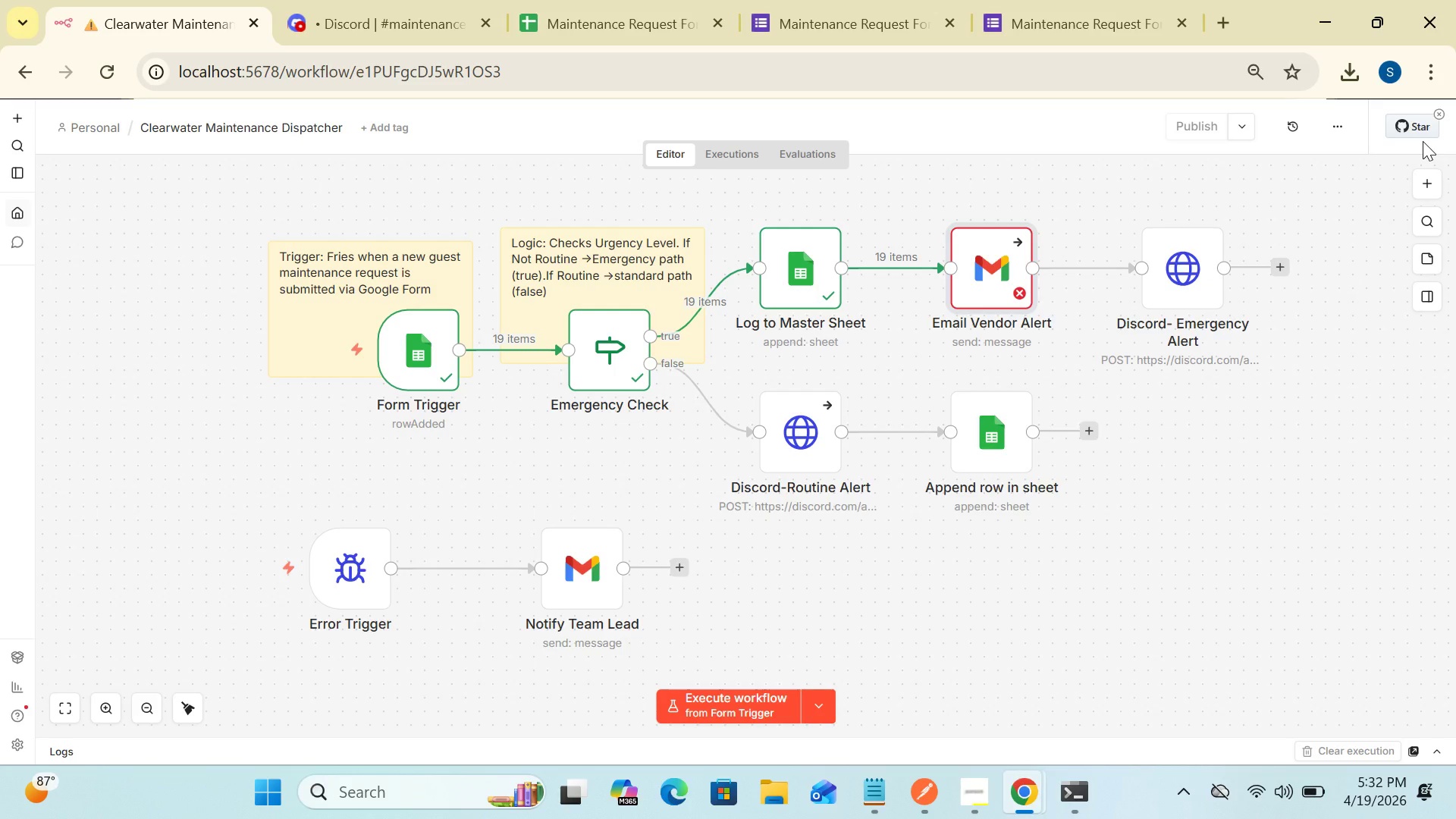 
mouse_move([1050, 37])
 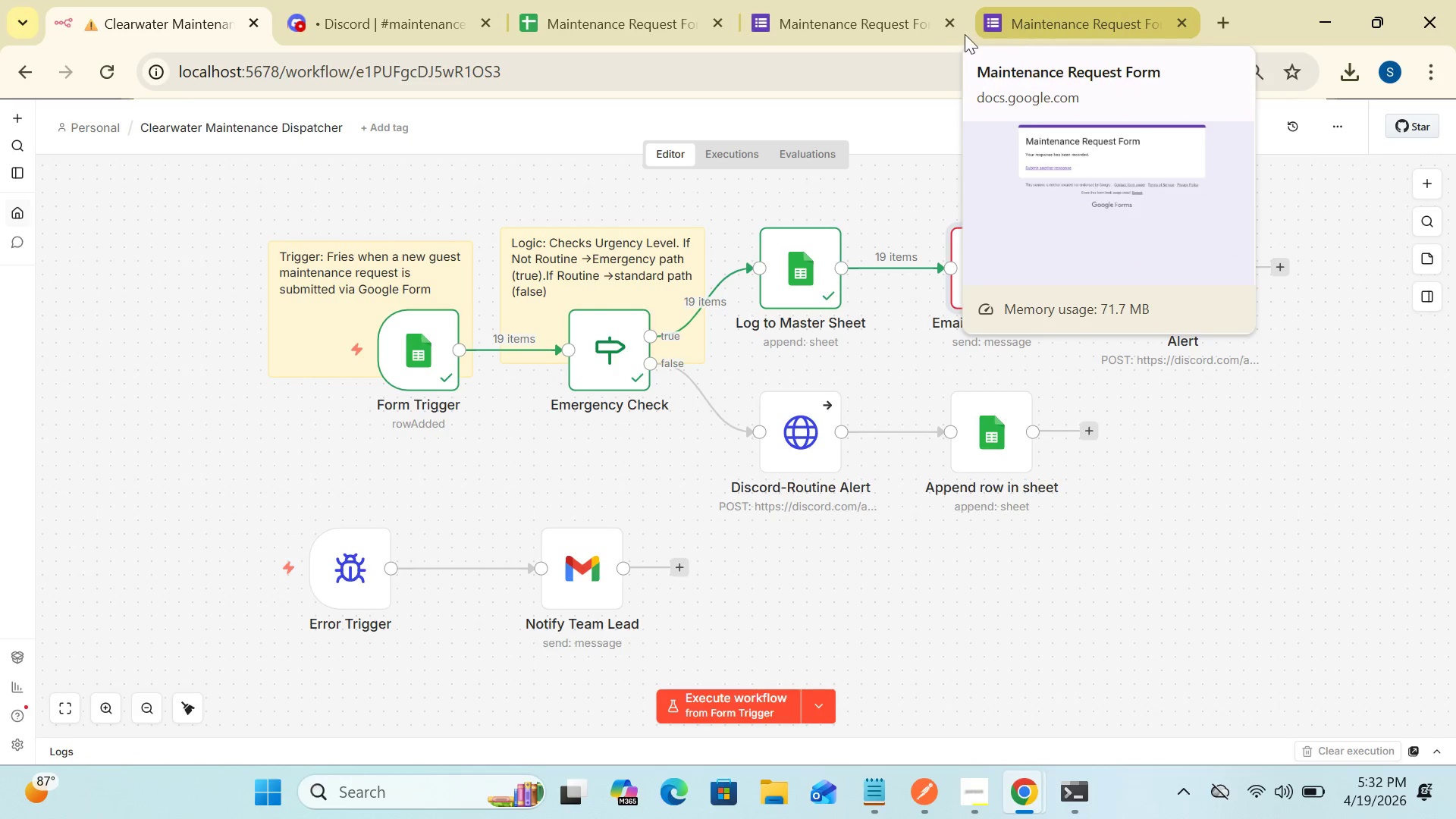 
left_click([951, 24])
 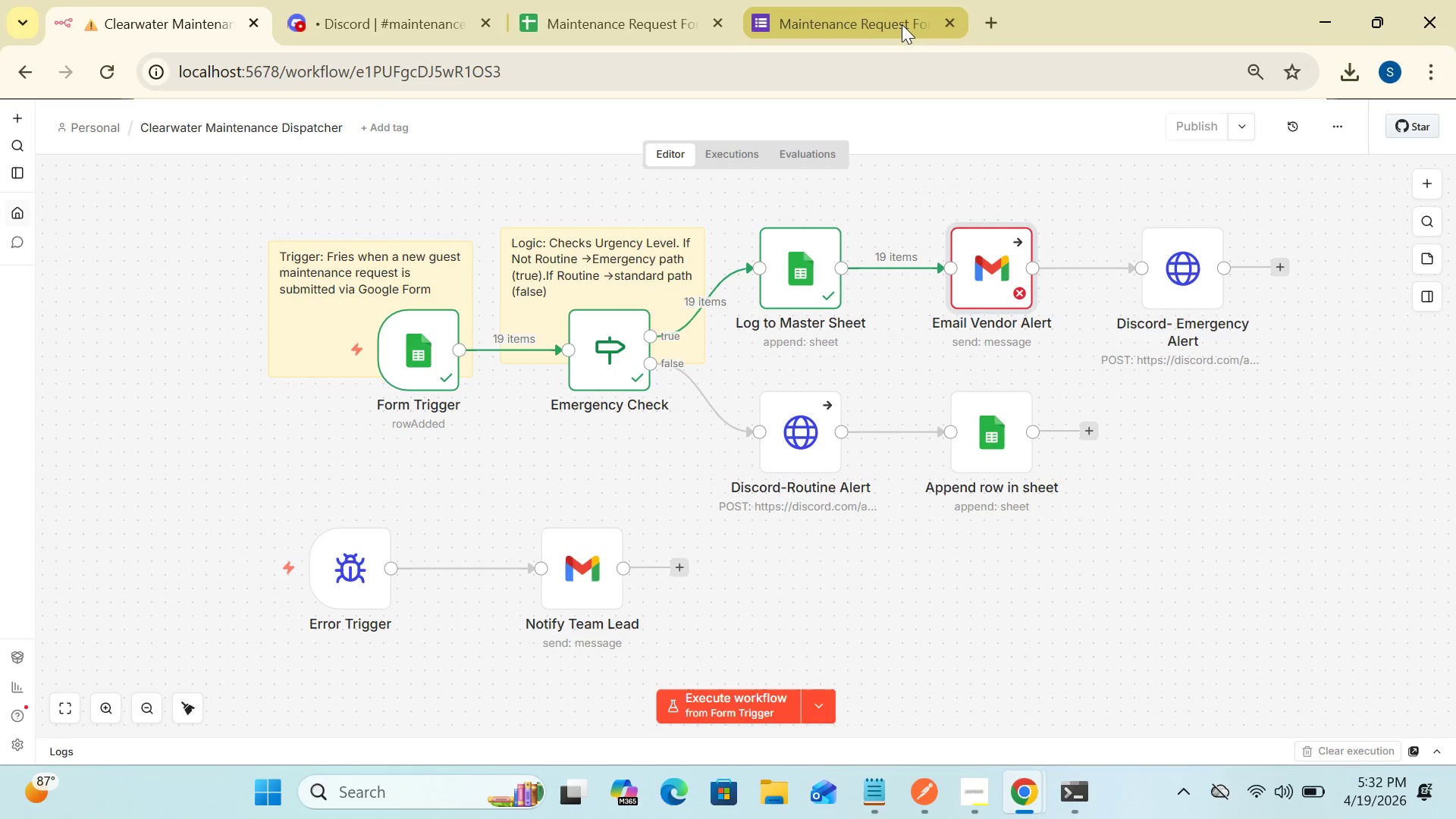 
left_click([895, 25])
 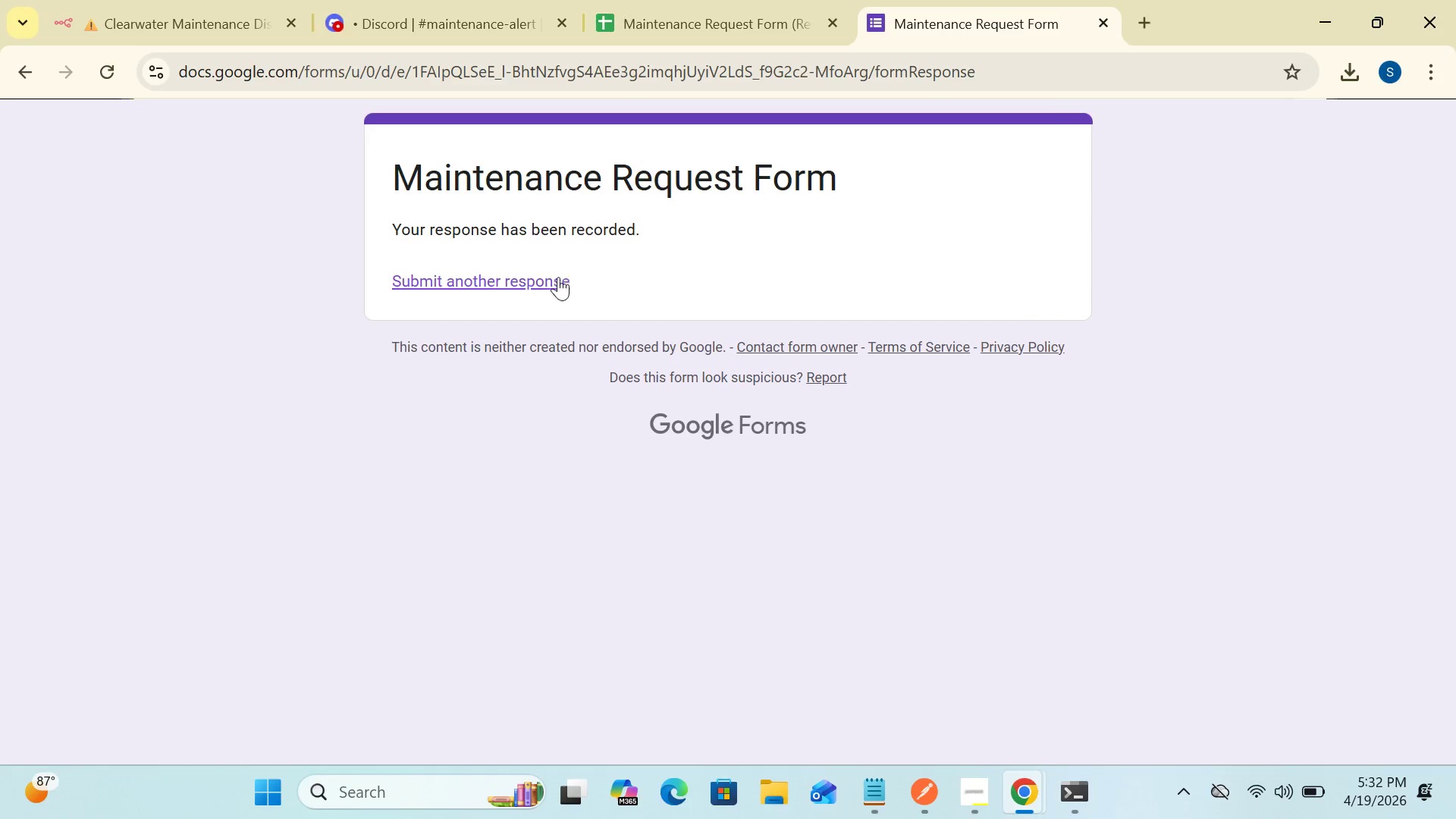 
left_click([538, 287])
 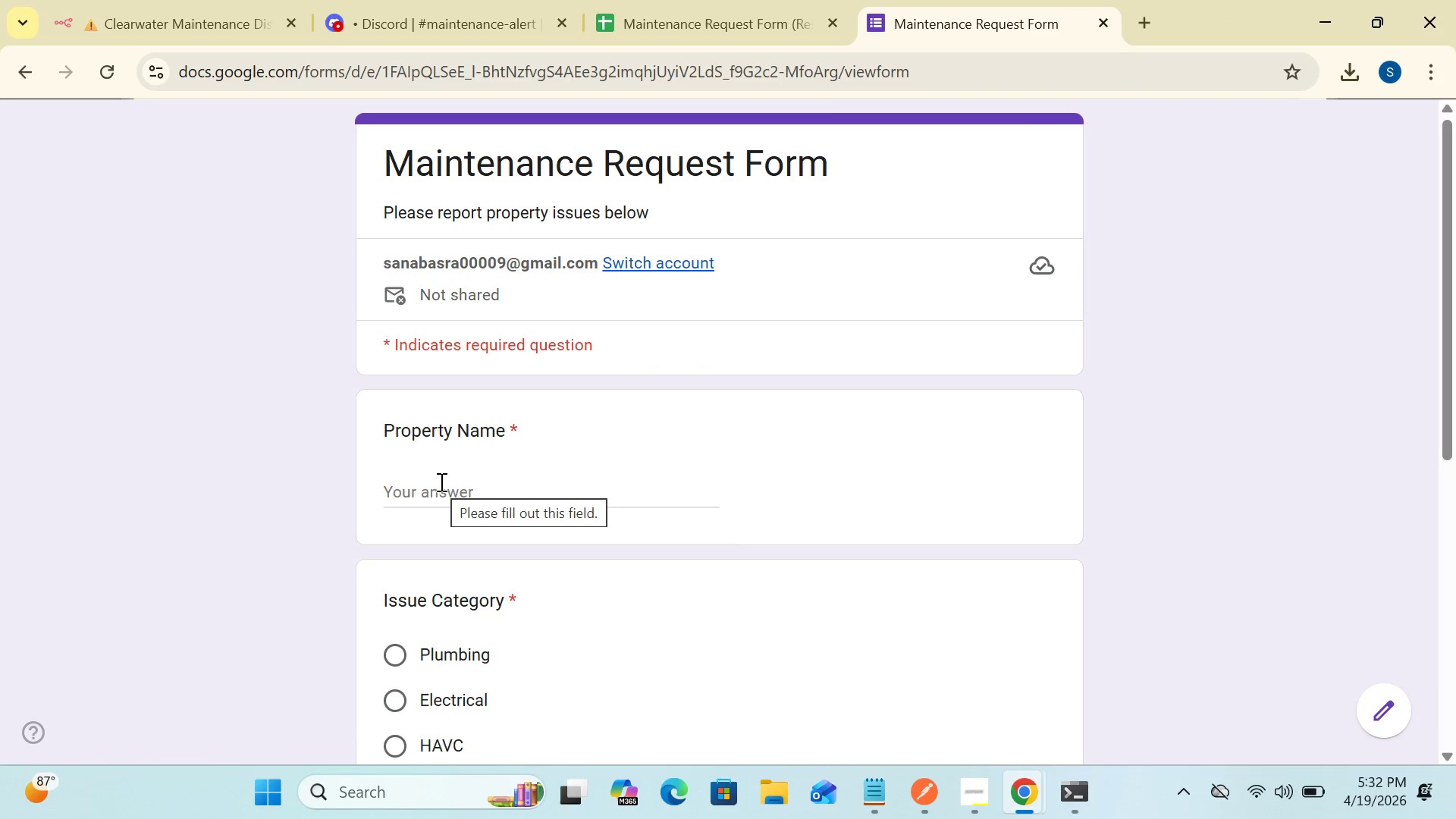 
left_click([435, 491])
 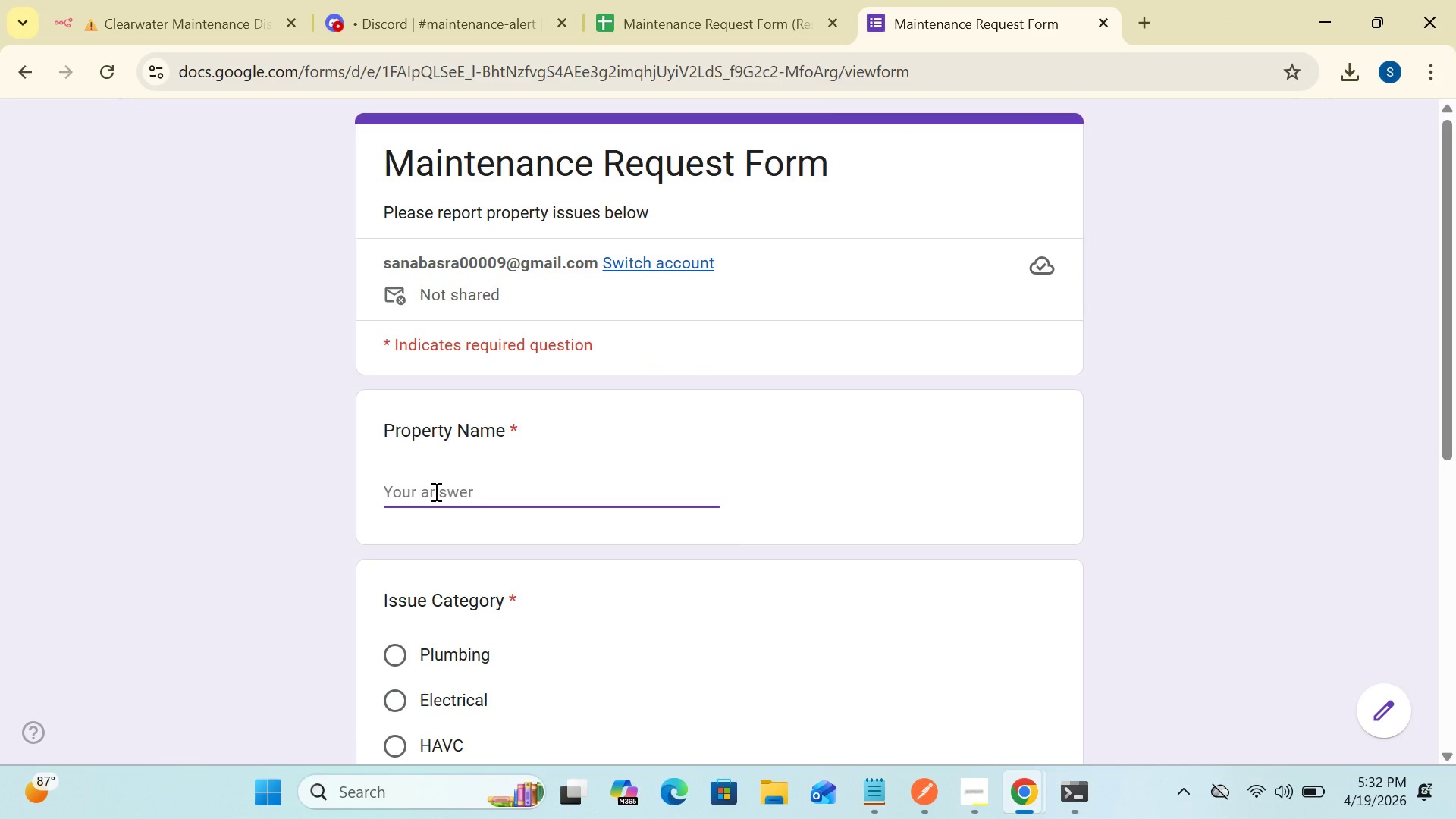 
type(Beach Villa 12)
 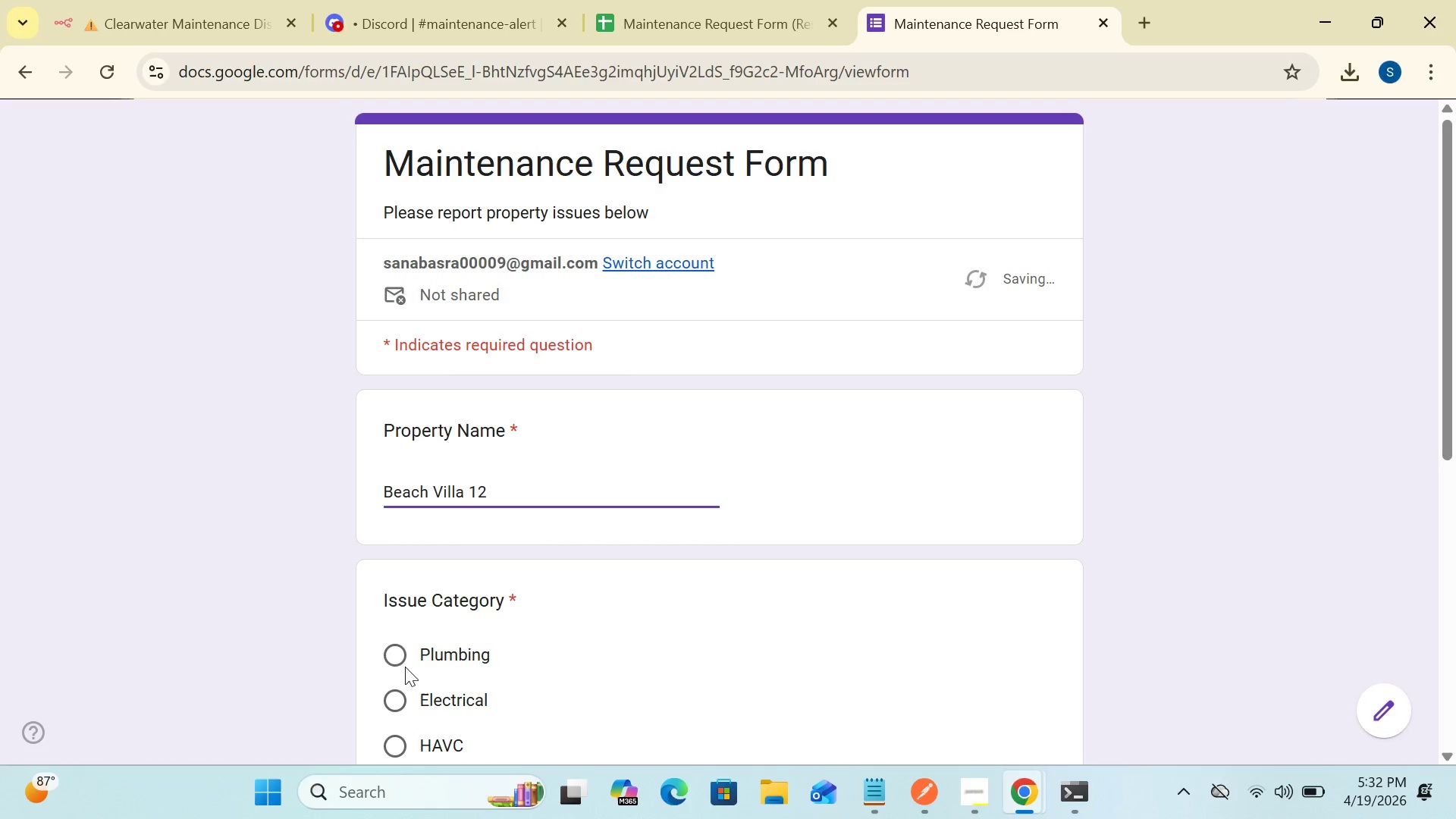 
left_click([396, 651])
 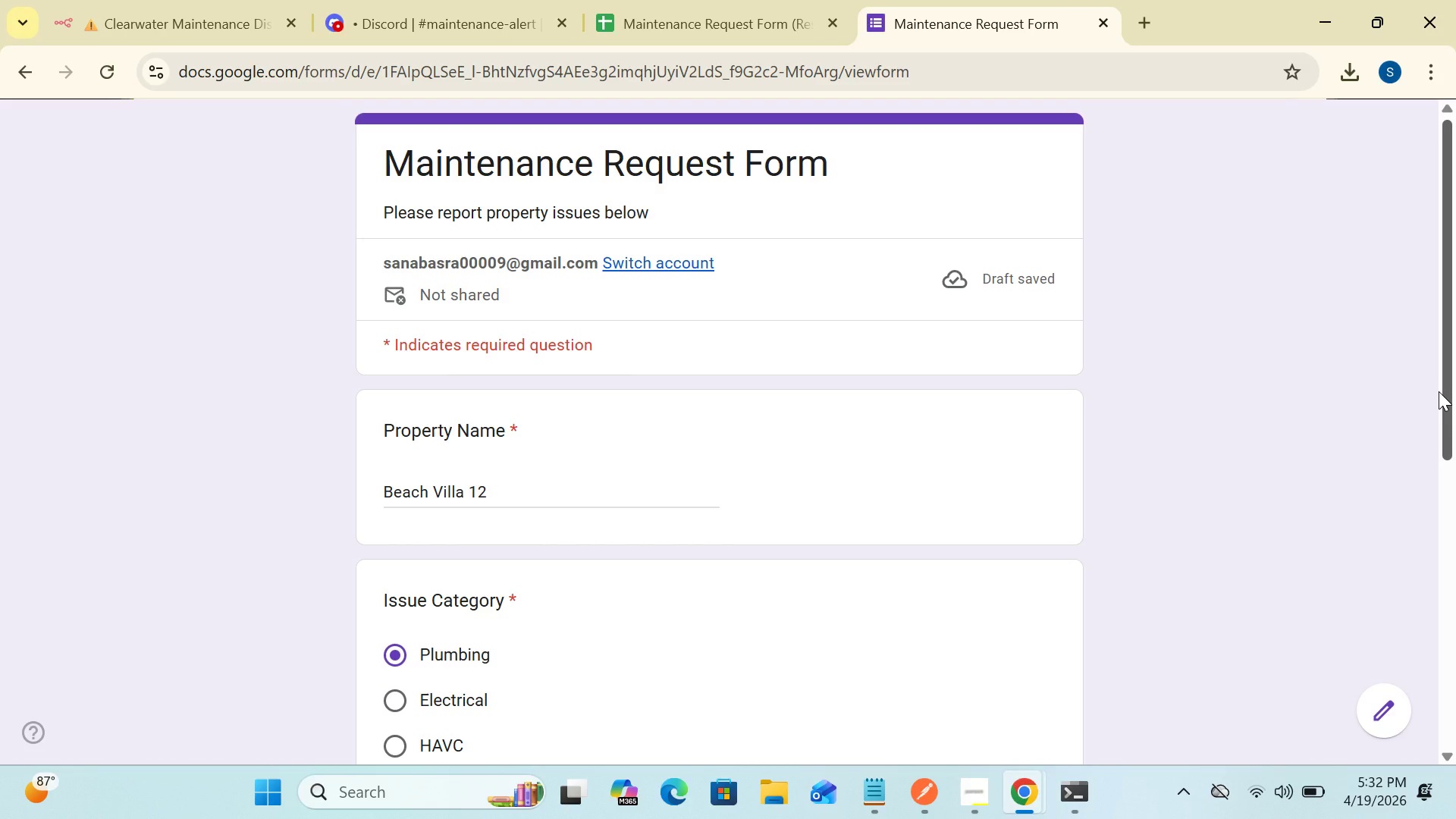 
left_click_drag(start_coordinate=[1443, 392], to_coordinate=[1455, 601])
 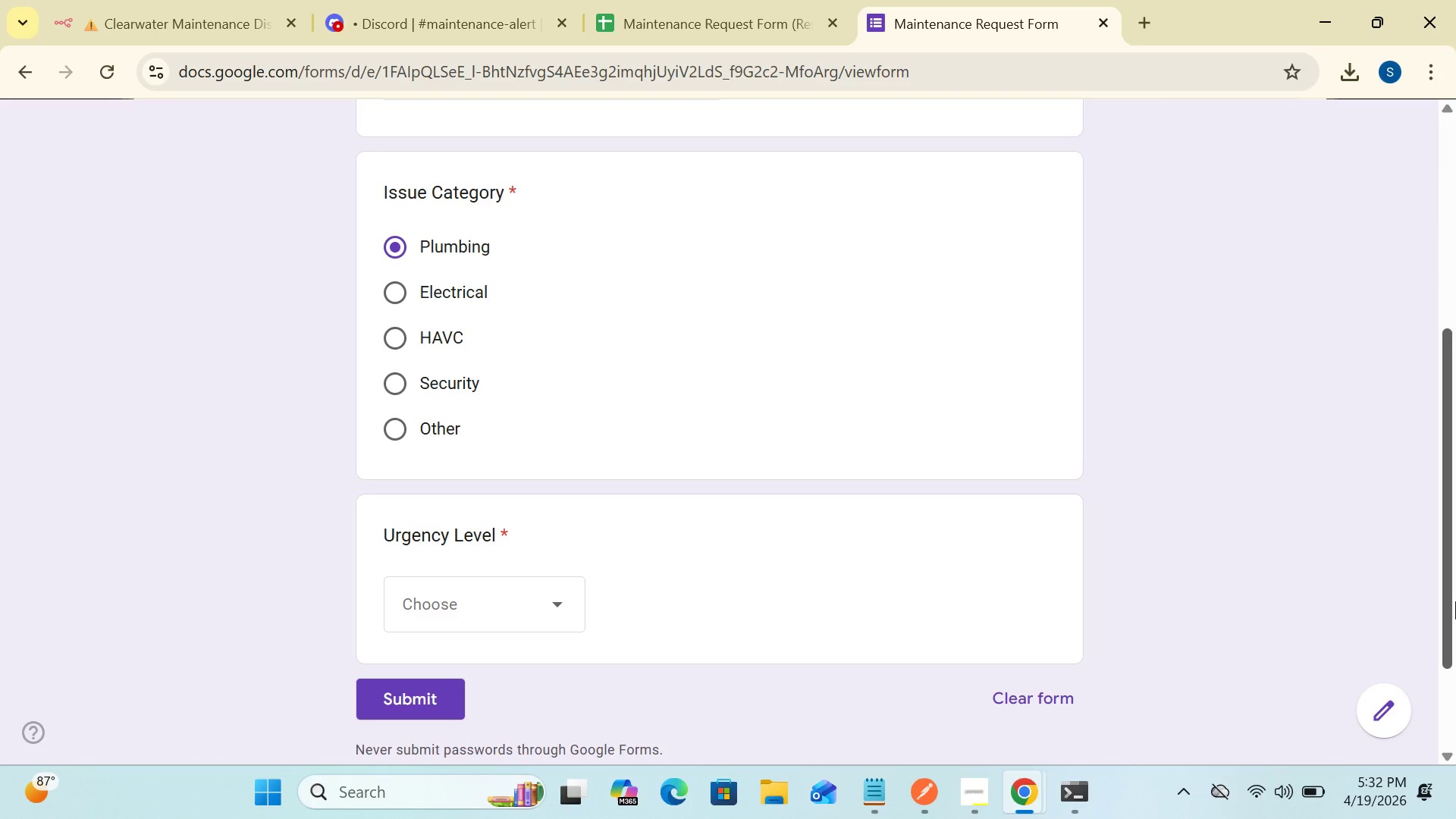 
right_click([1455, 601])
 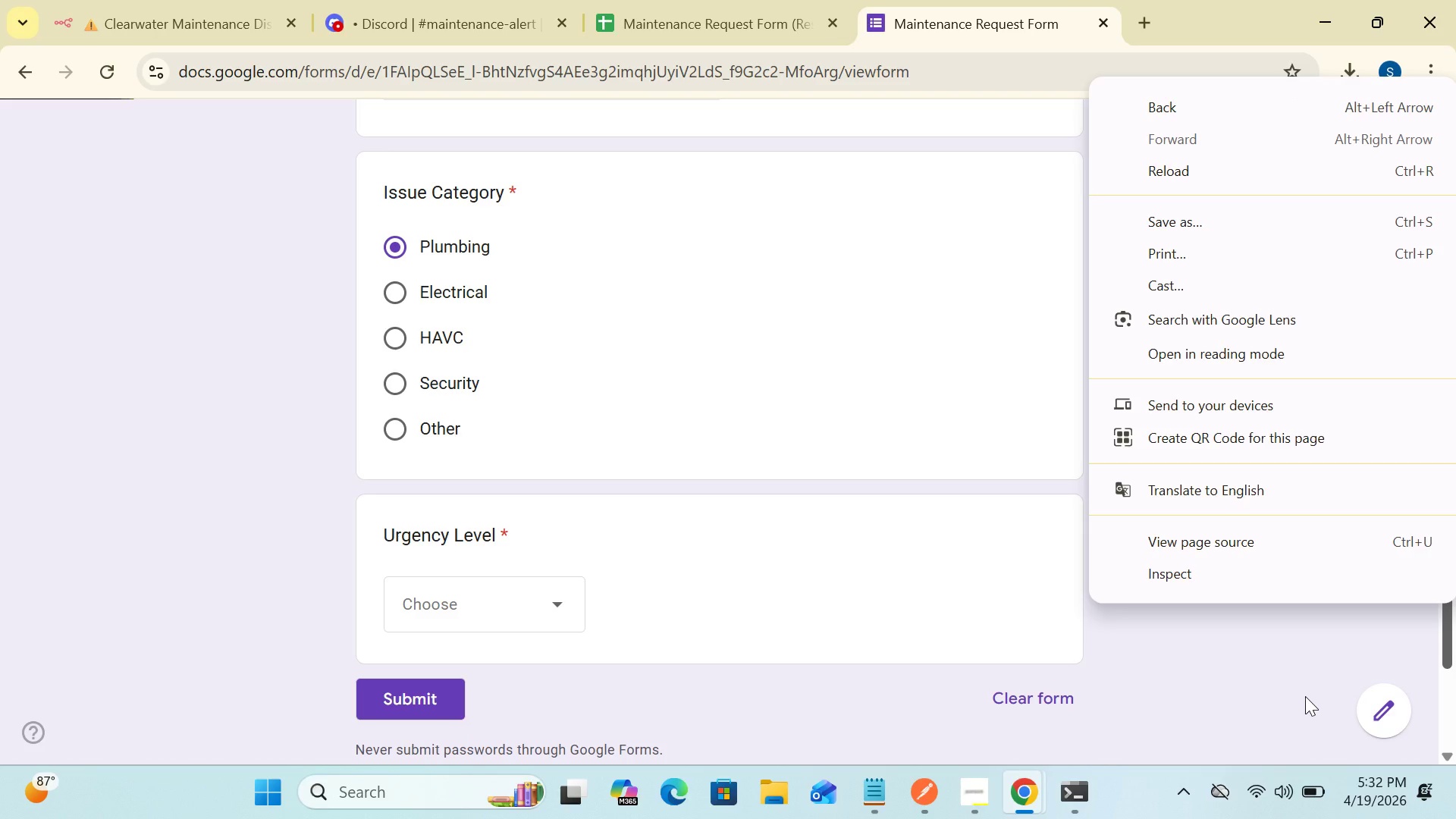 
wait(12.16)
 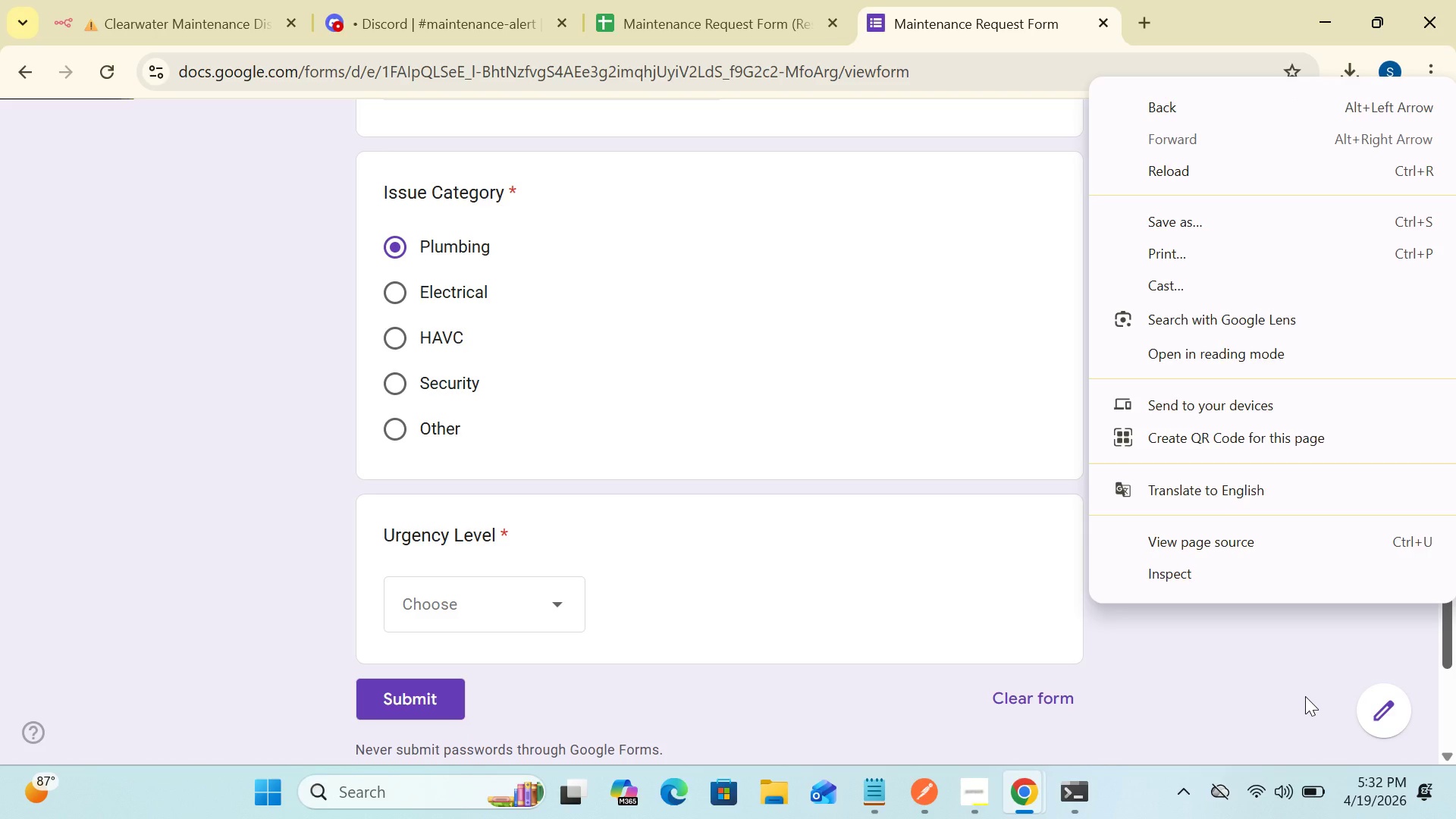 
left_click([1244, 695])
 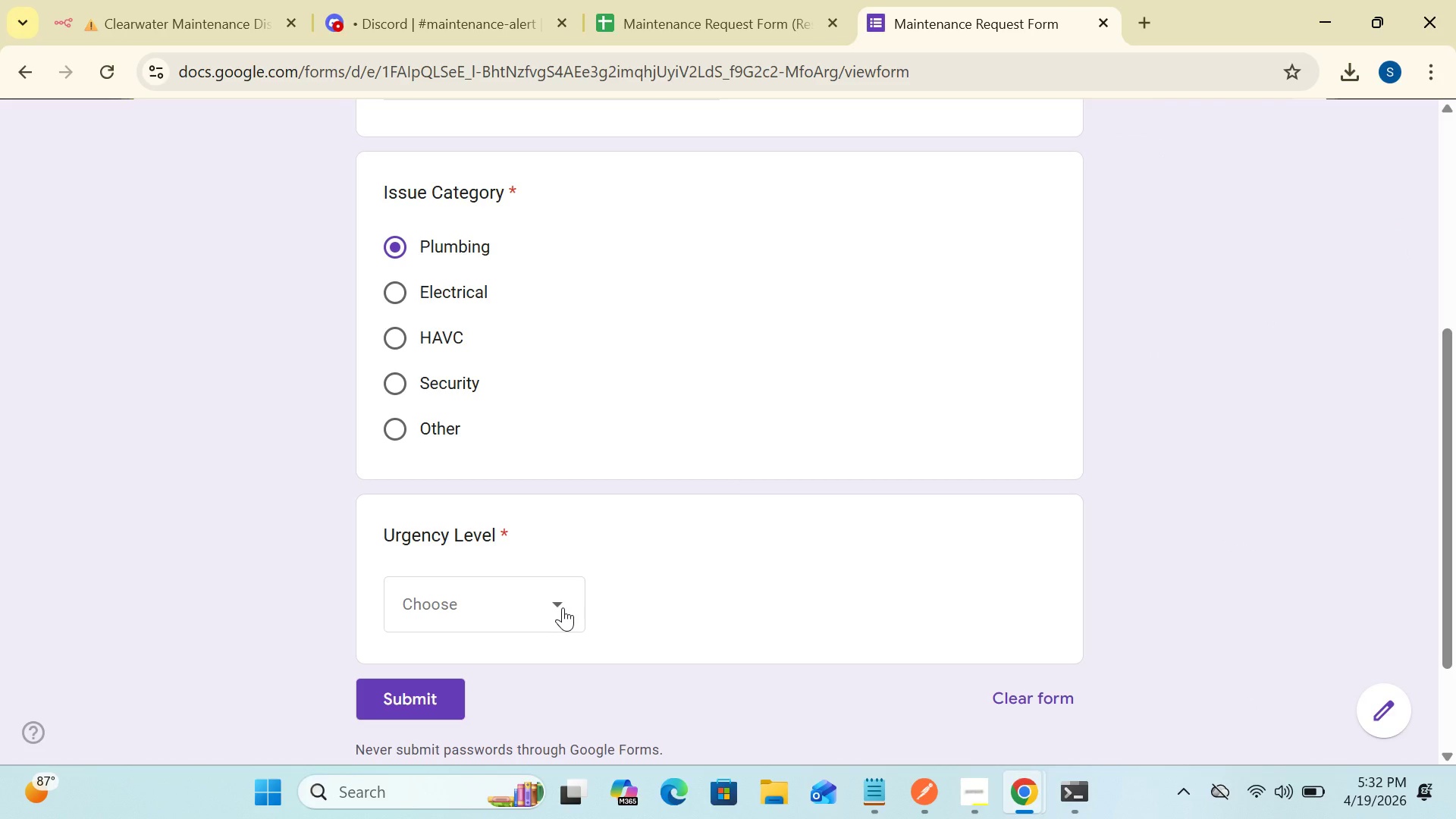 
double_click([563, 607])
 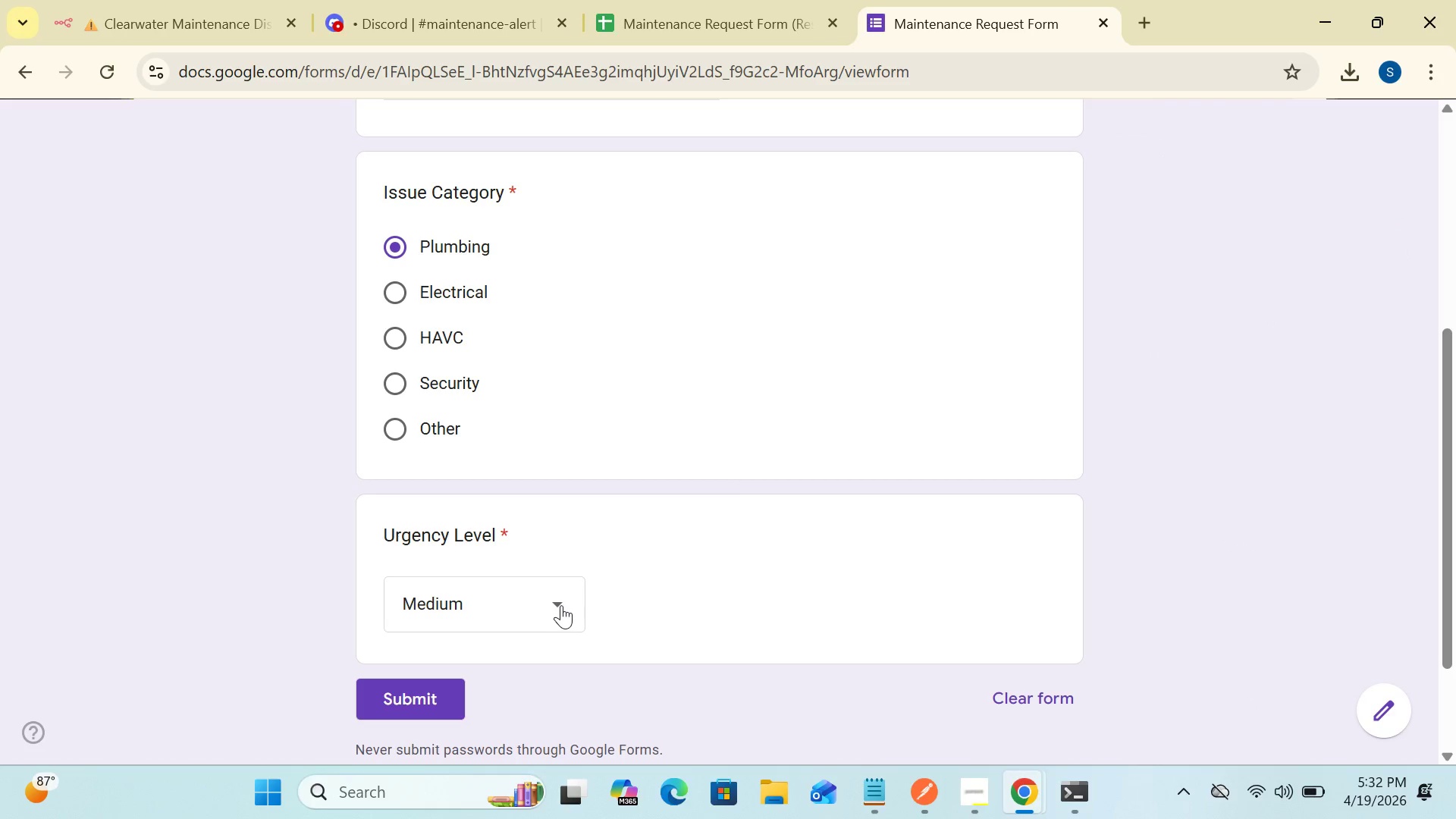 
left_click([555, 604])
 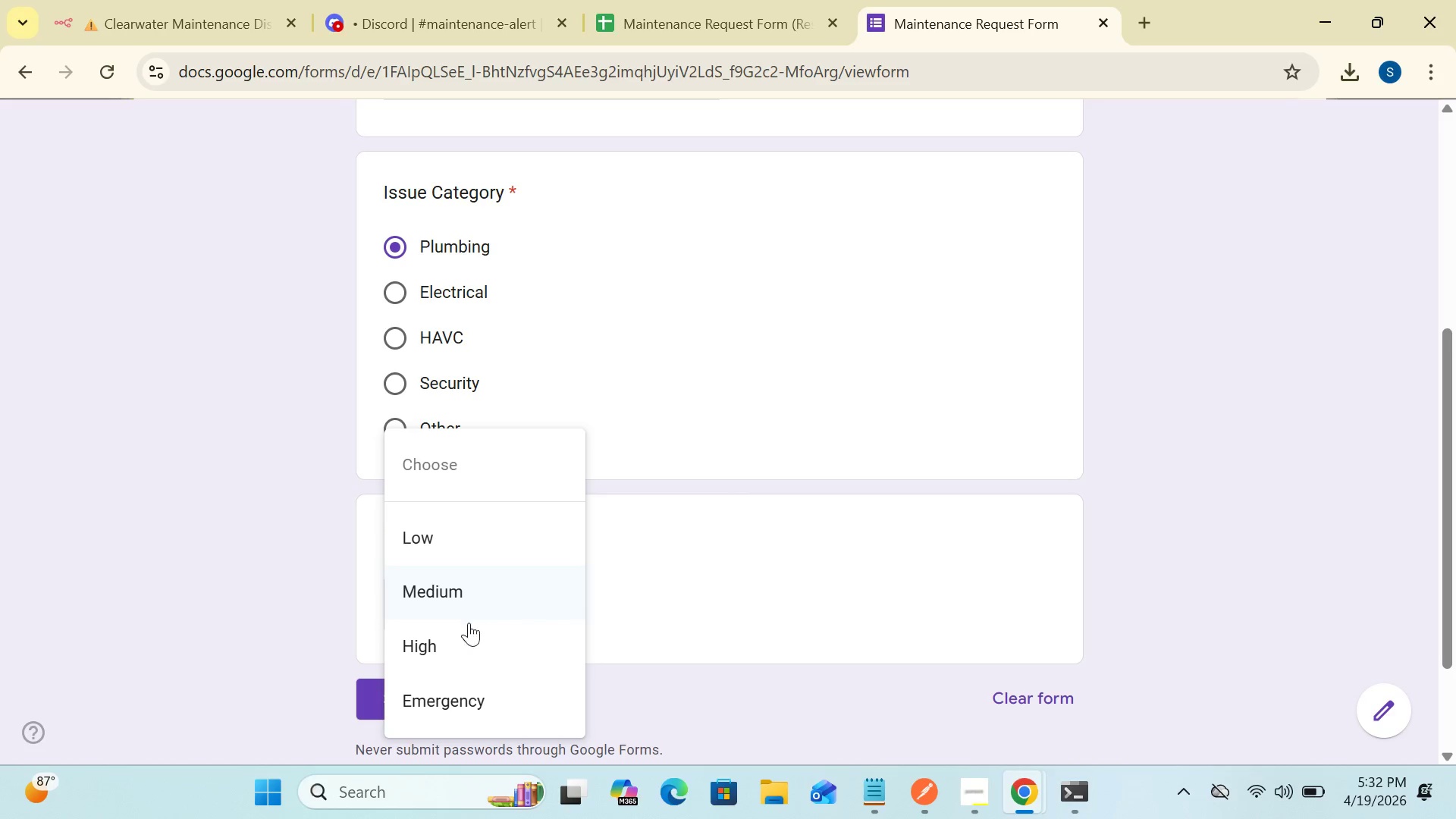 
wait(5.5)
 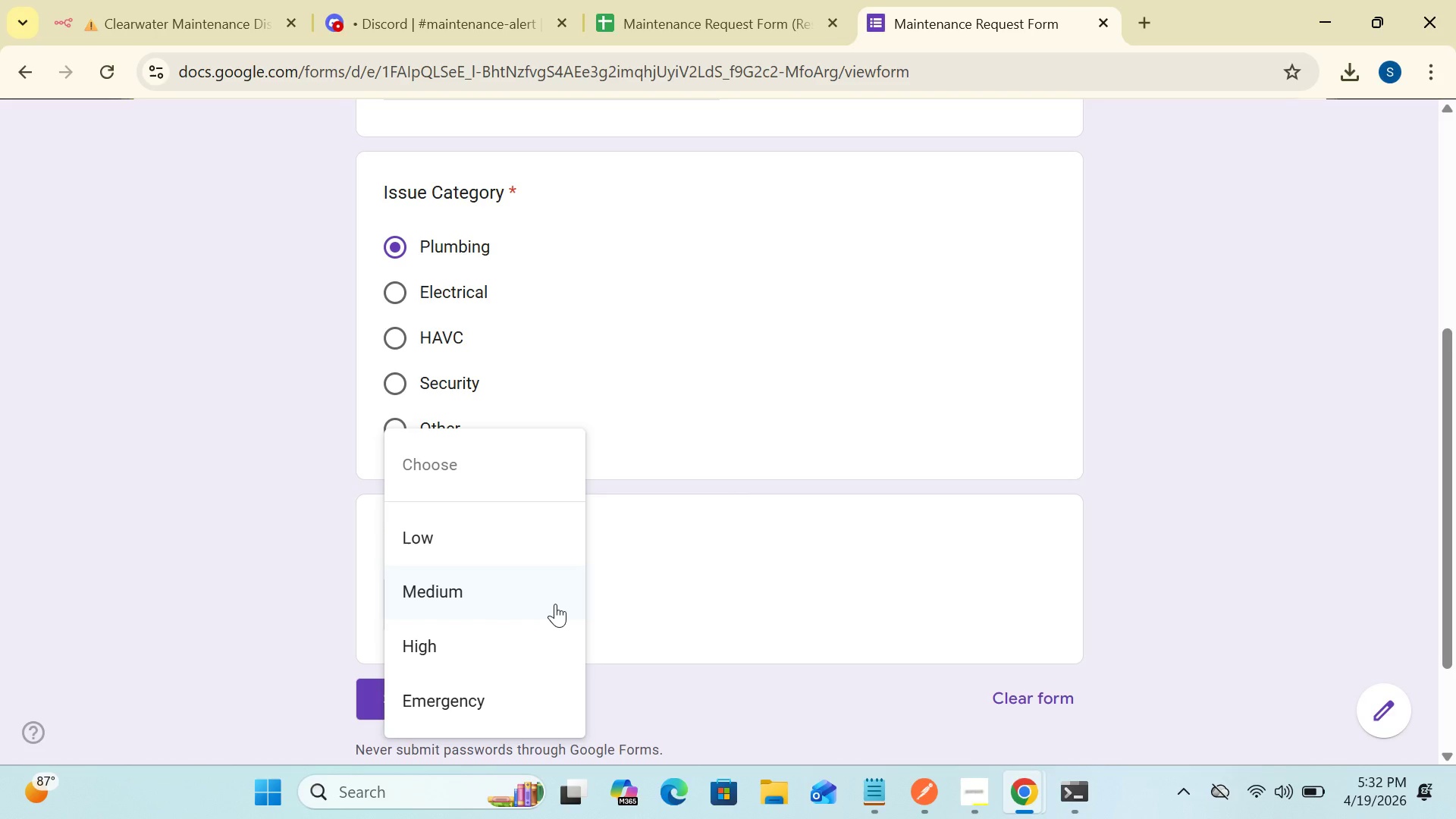 
left_click([460, 714])
 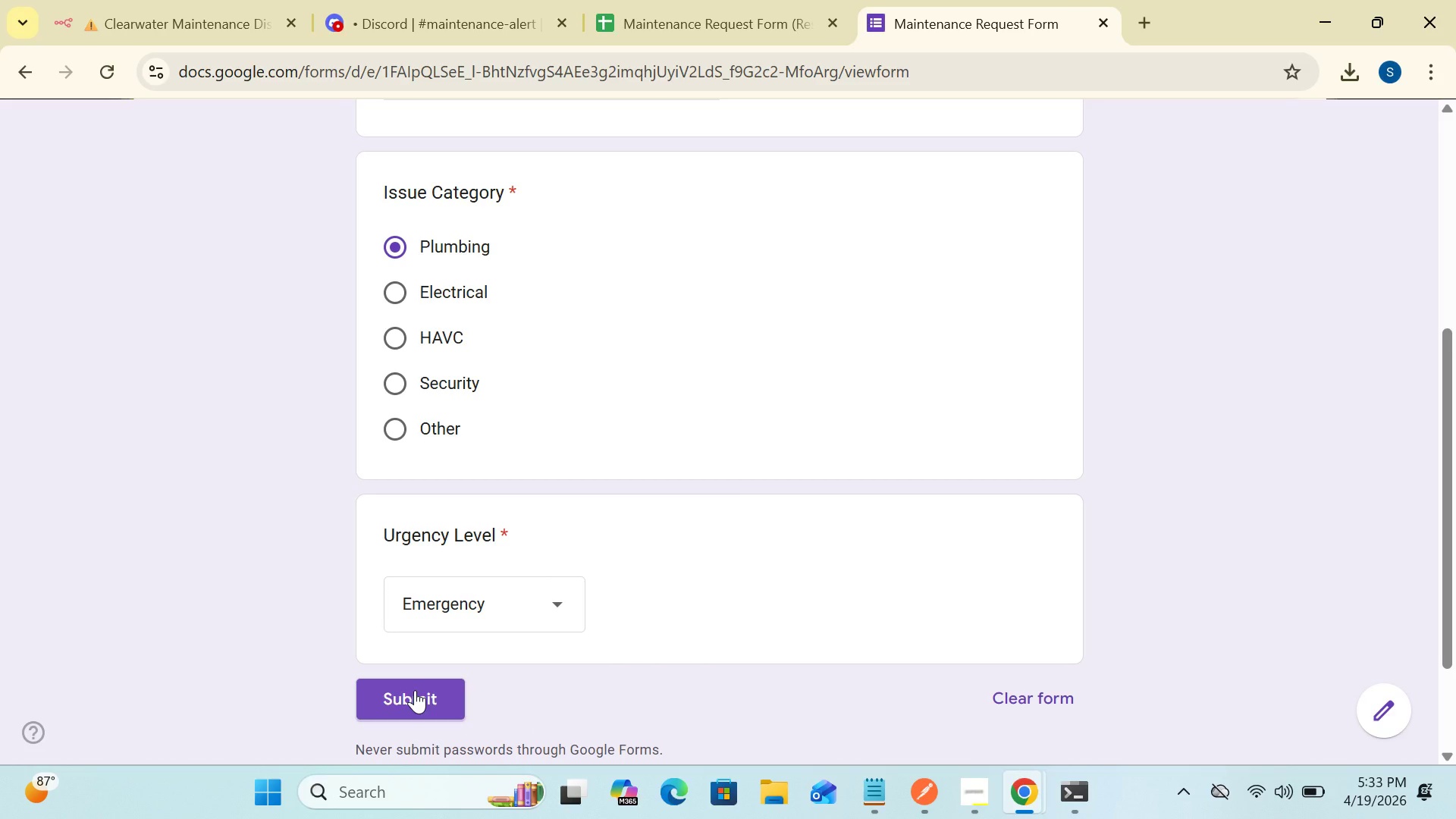 
left_click([415, 690])
 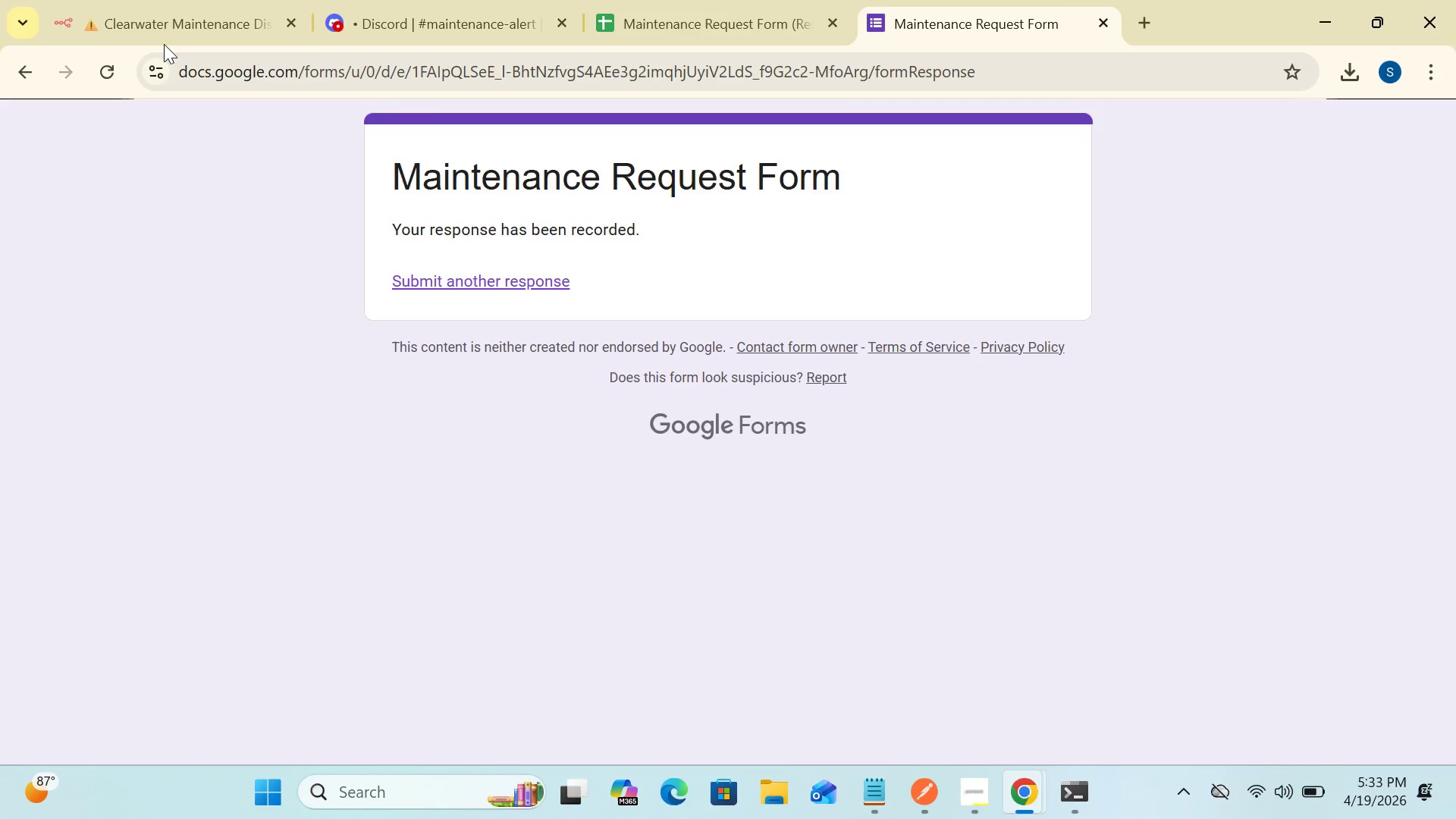 
left_click([169, 15])
 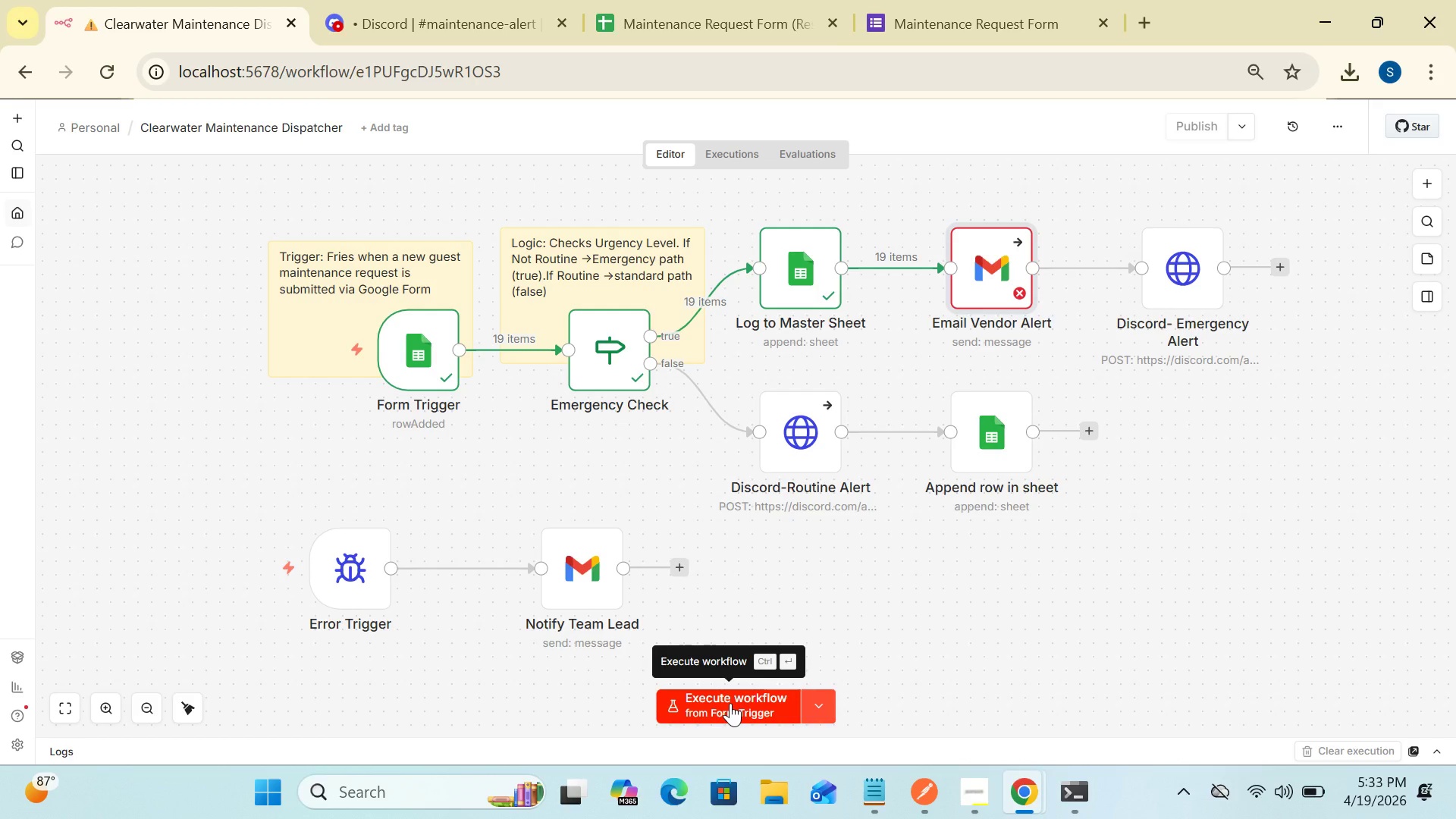 
left_click([730, 703])
 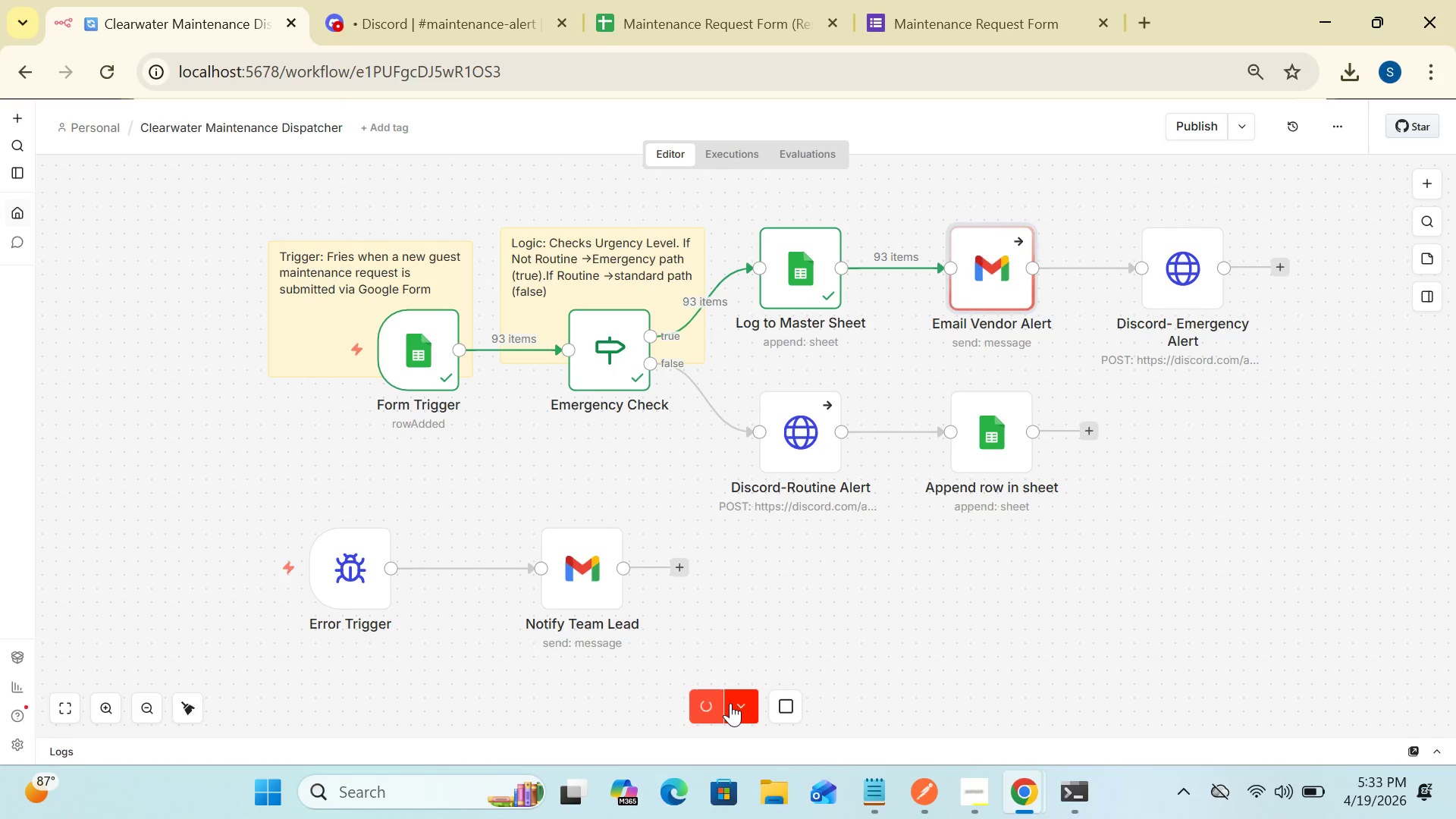 
wait(36.2)
 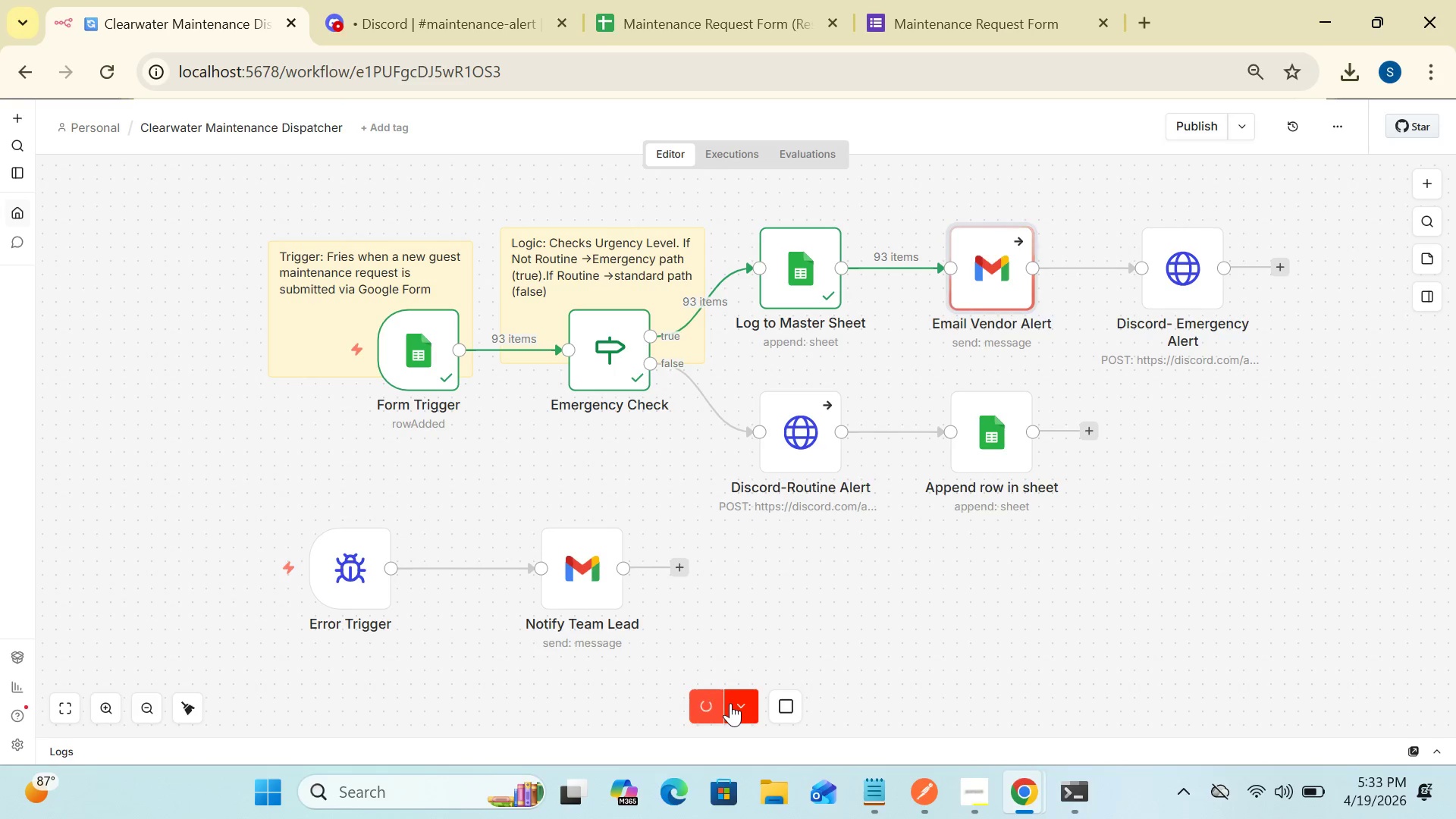 
left_click([738, 20])
 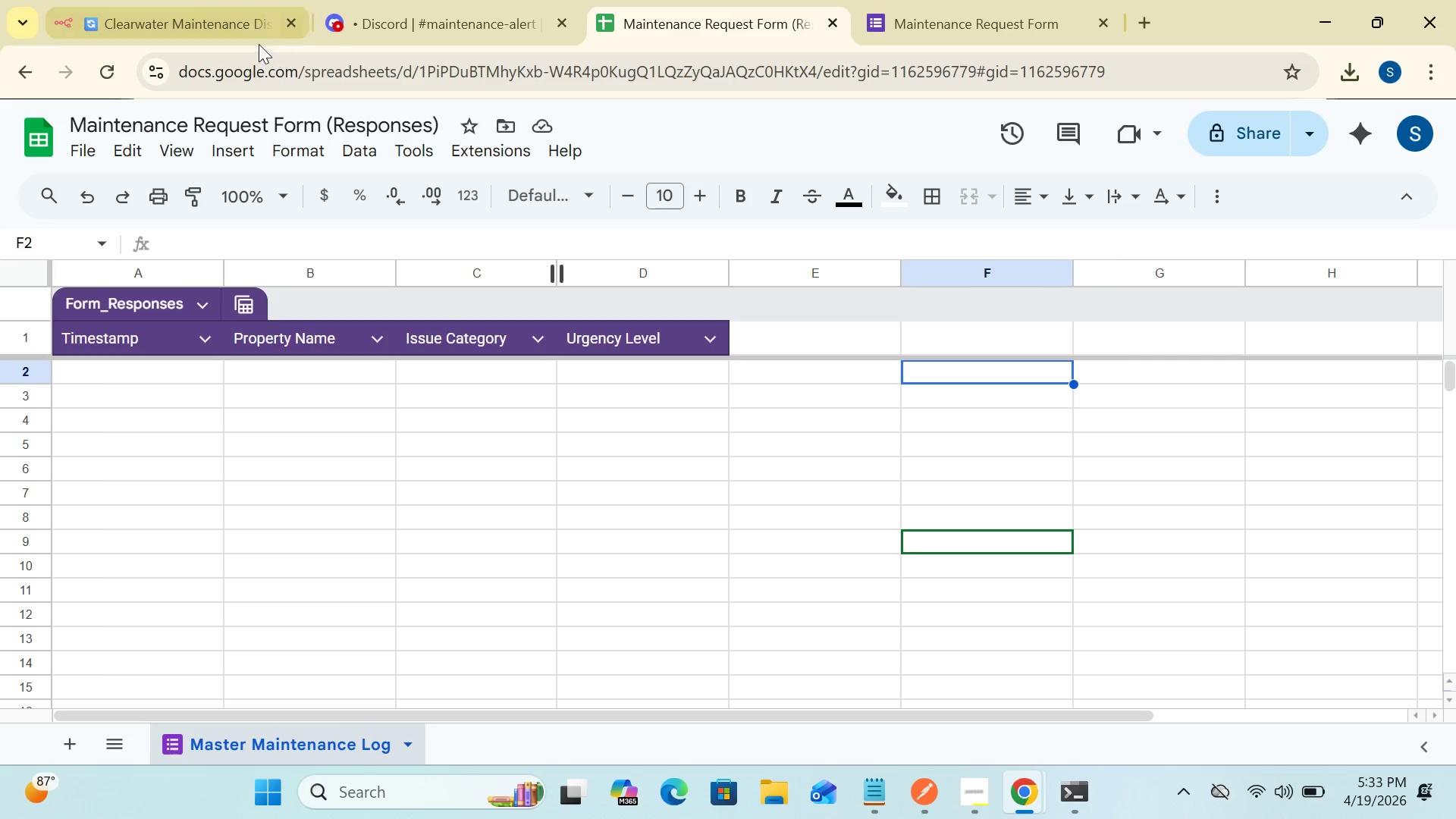 
left_click([218, 19])
 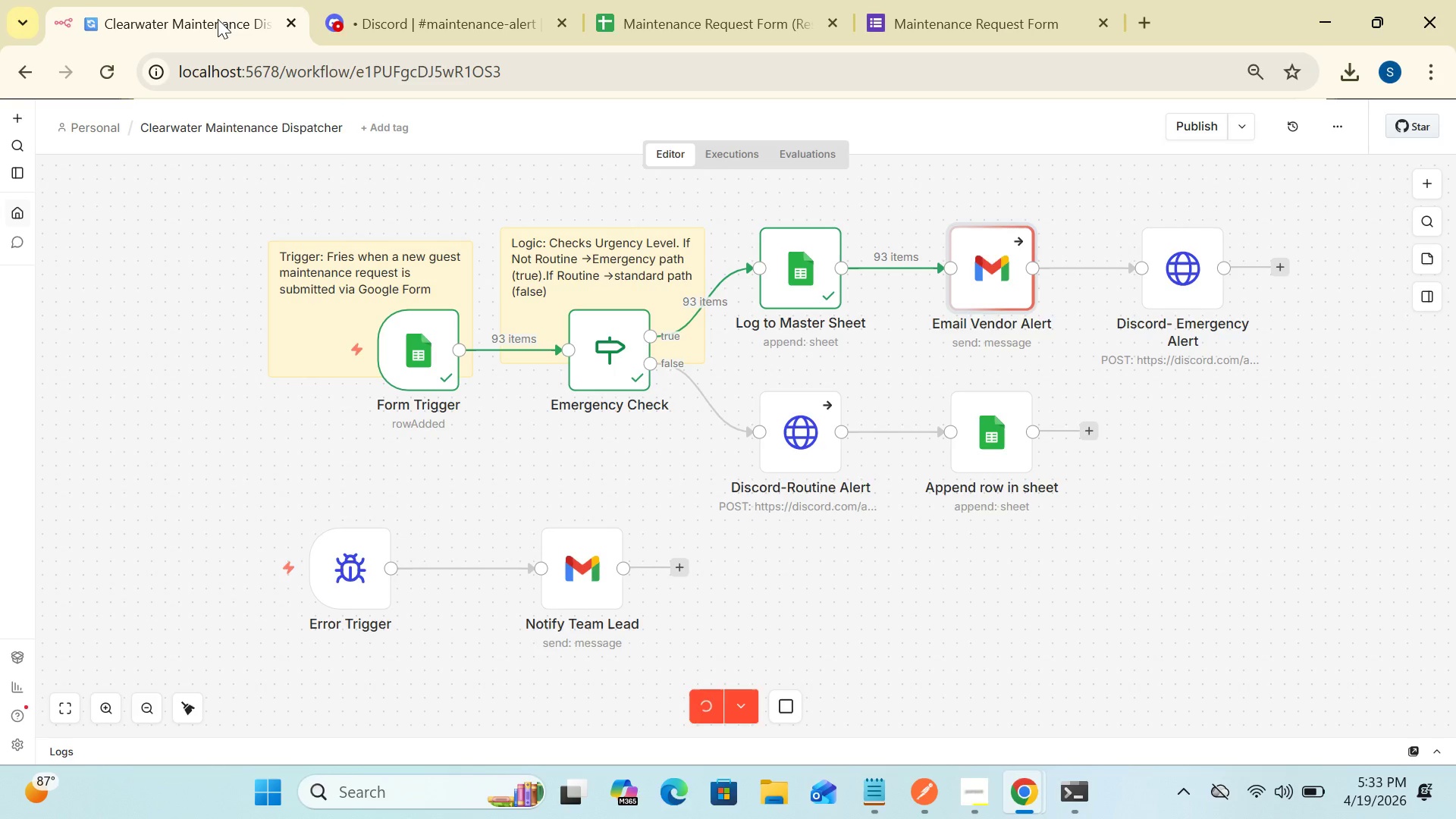 
wait(13.49)
 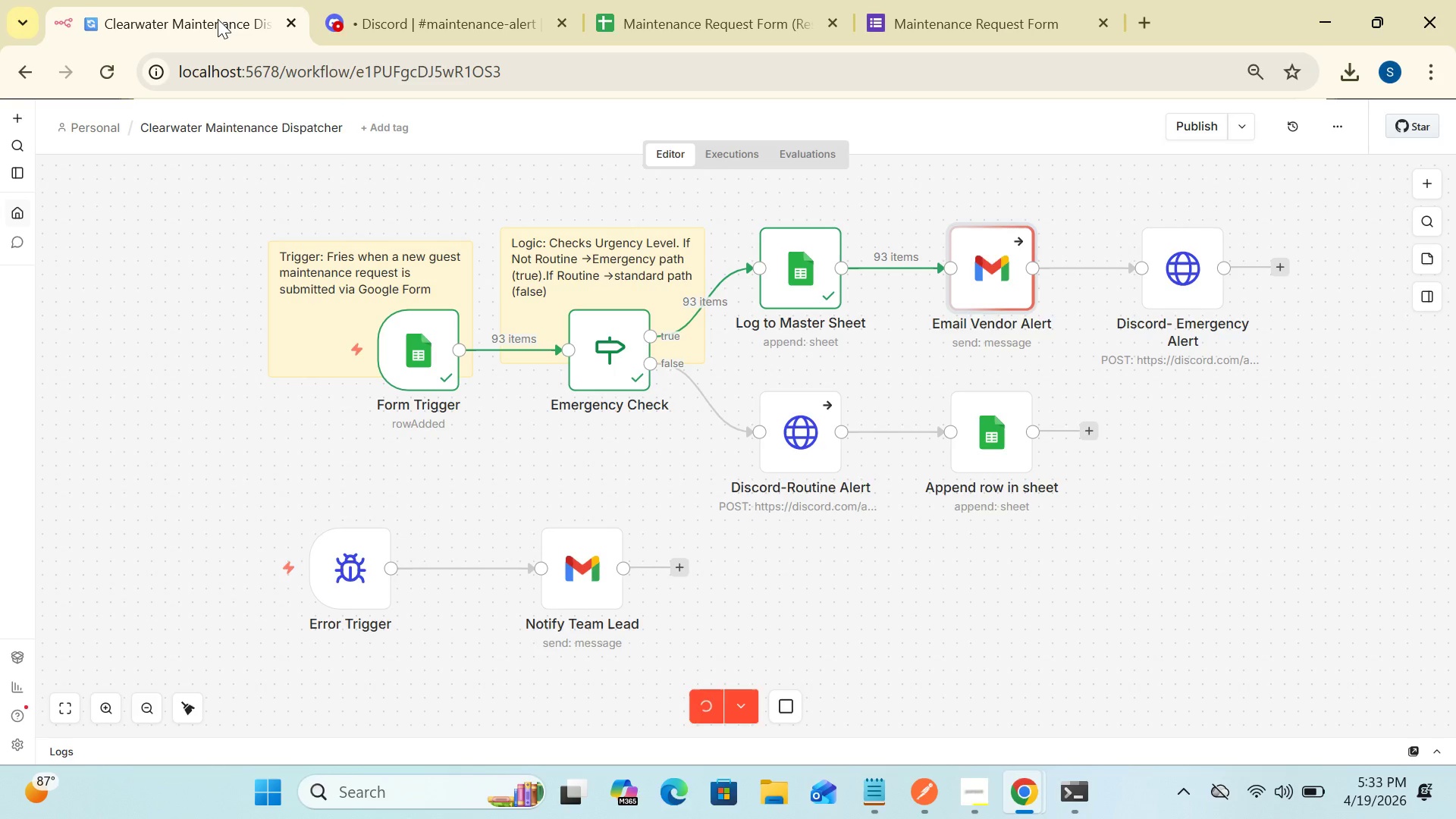 
left_click([787, 717])
 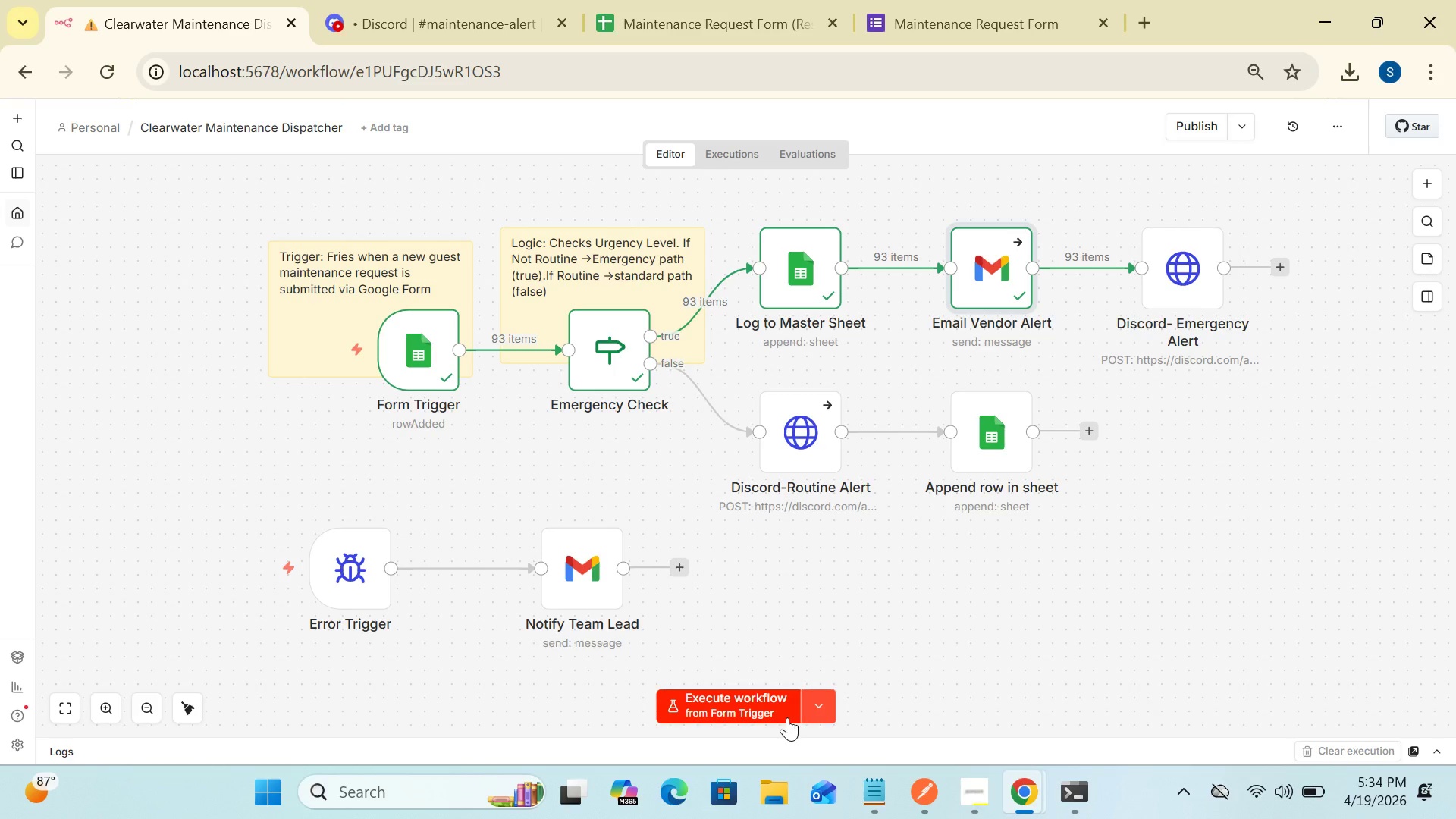 
wait(28.47)
 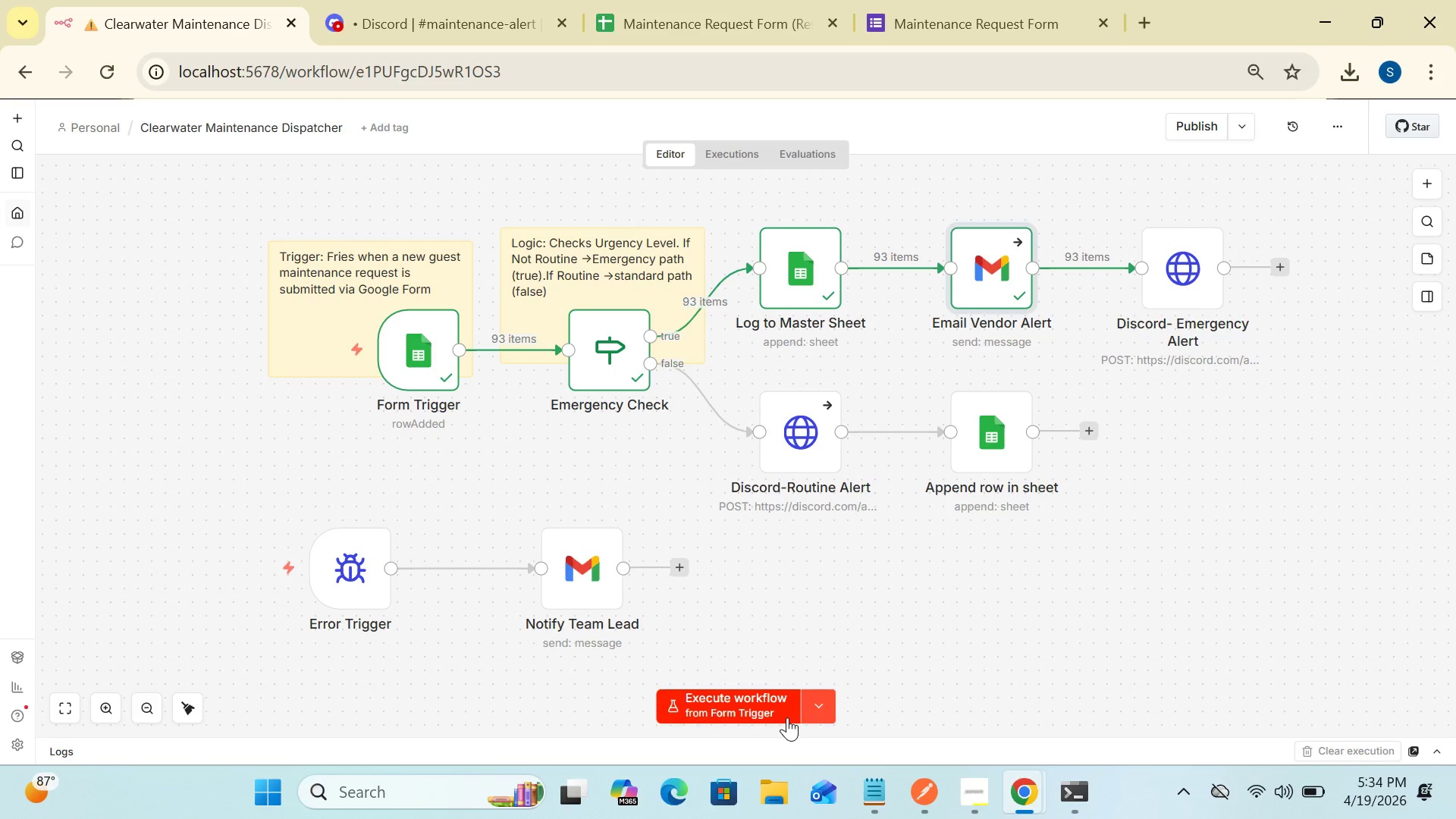 
left_click([665, 31])
 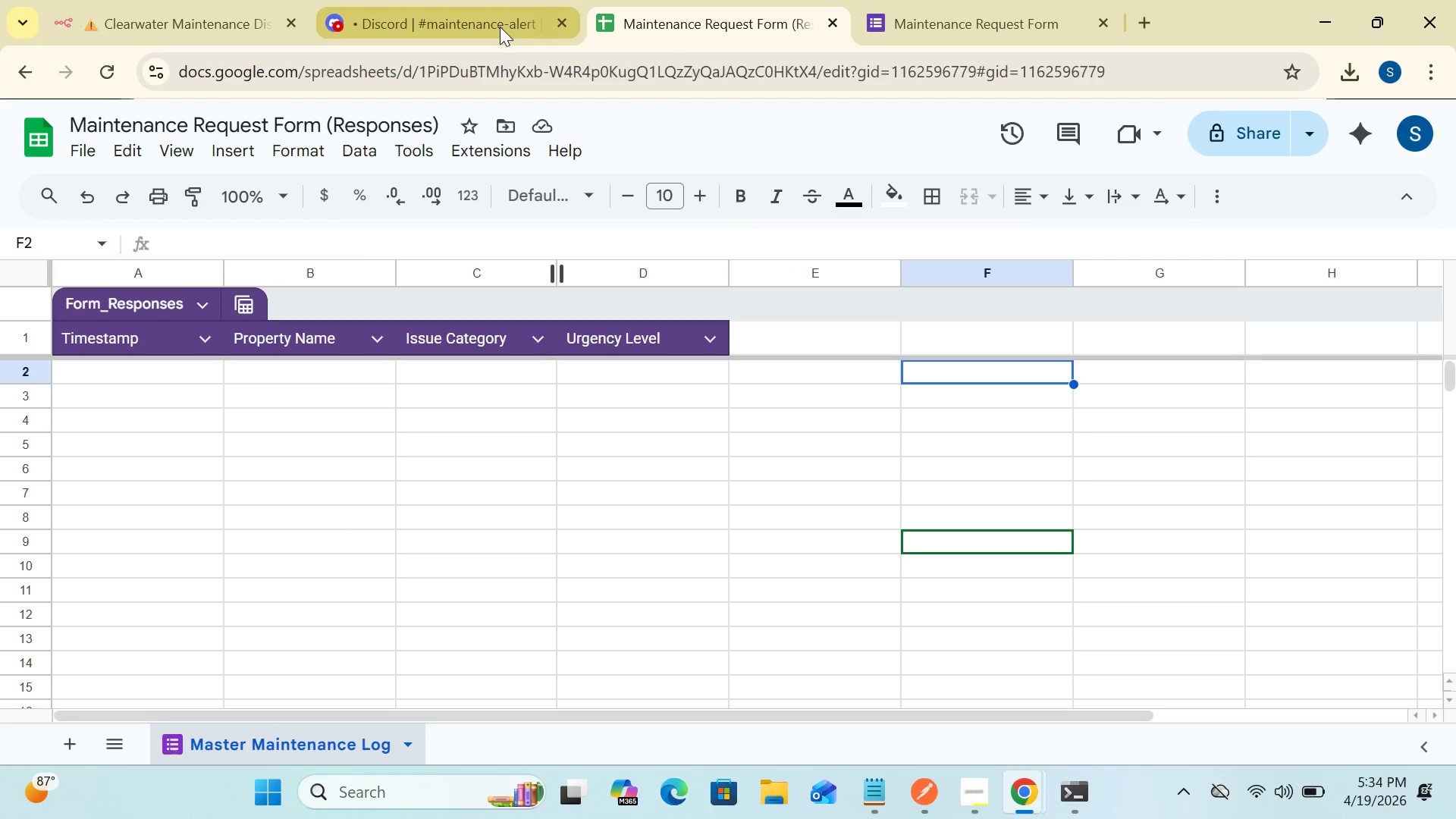 
left_click([221, 33])
 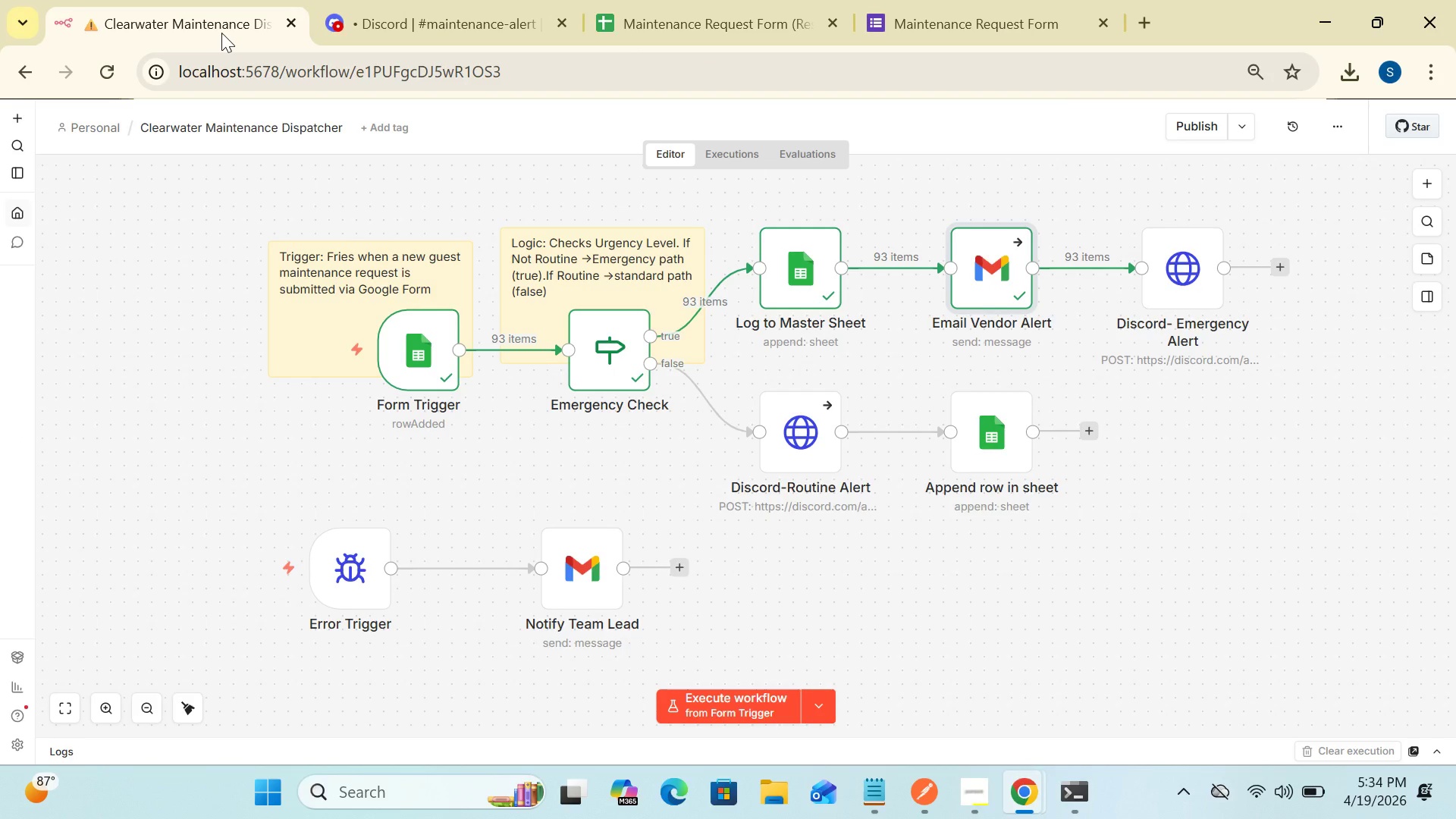 
wait(13.61)
 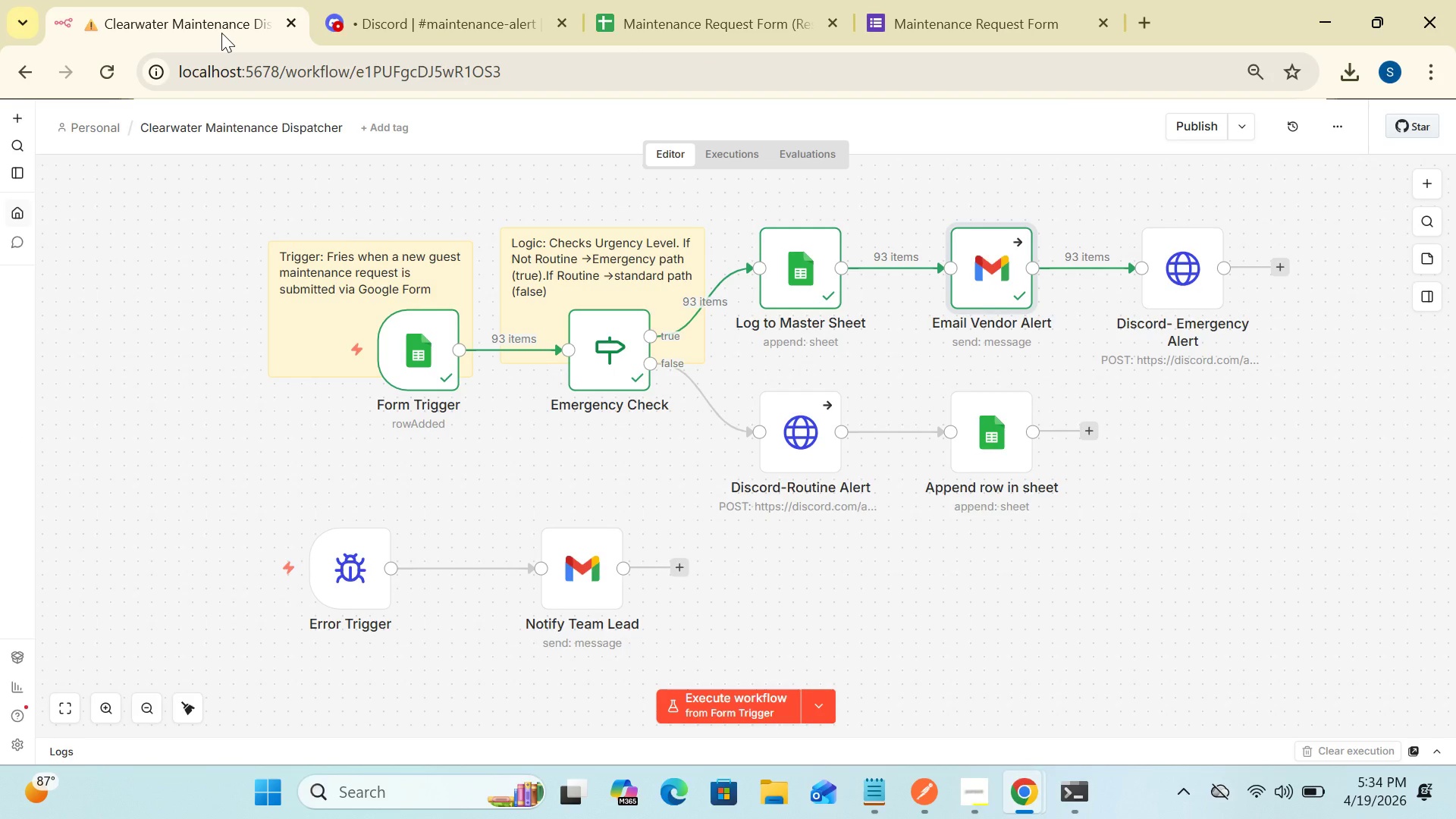 
left_click([750, 16])
 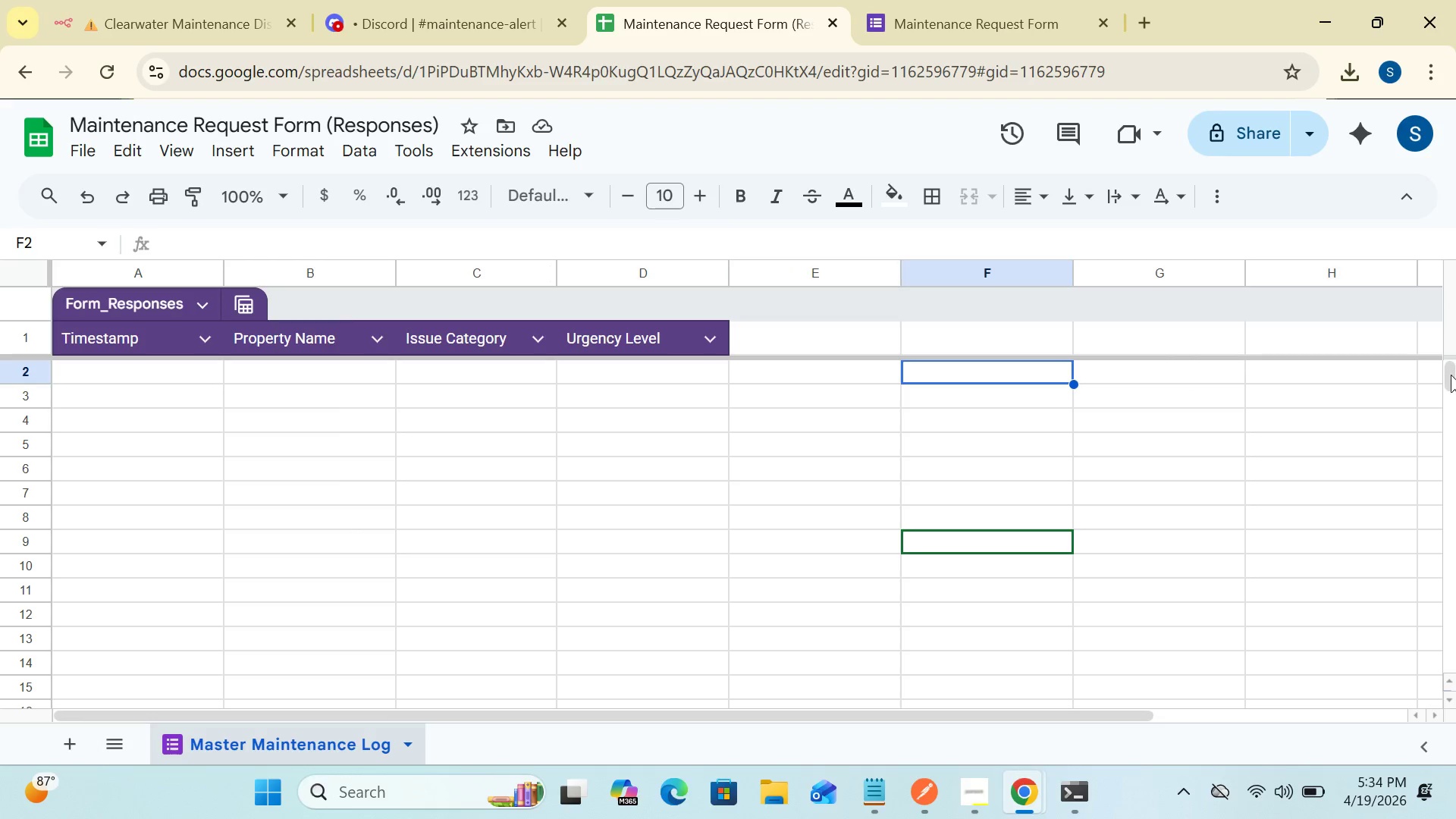 
left_click([1448, 378])
 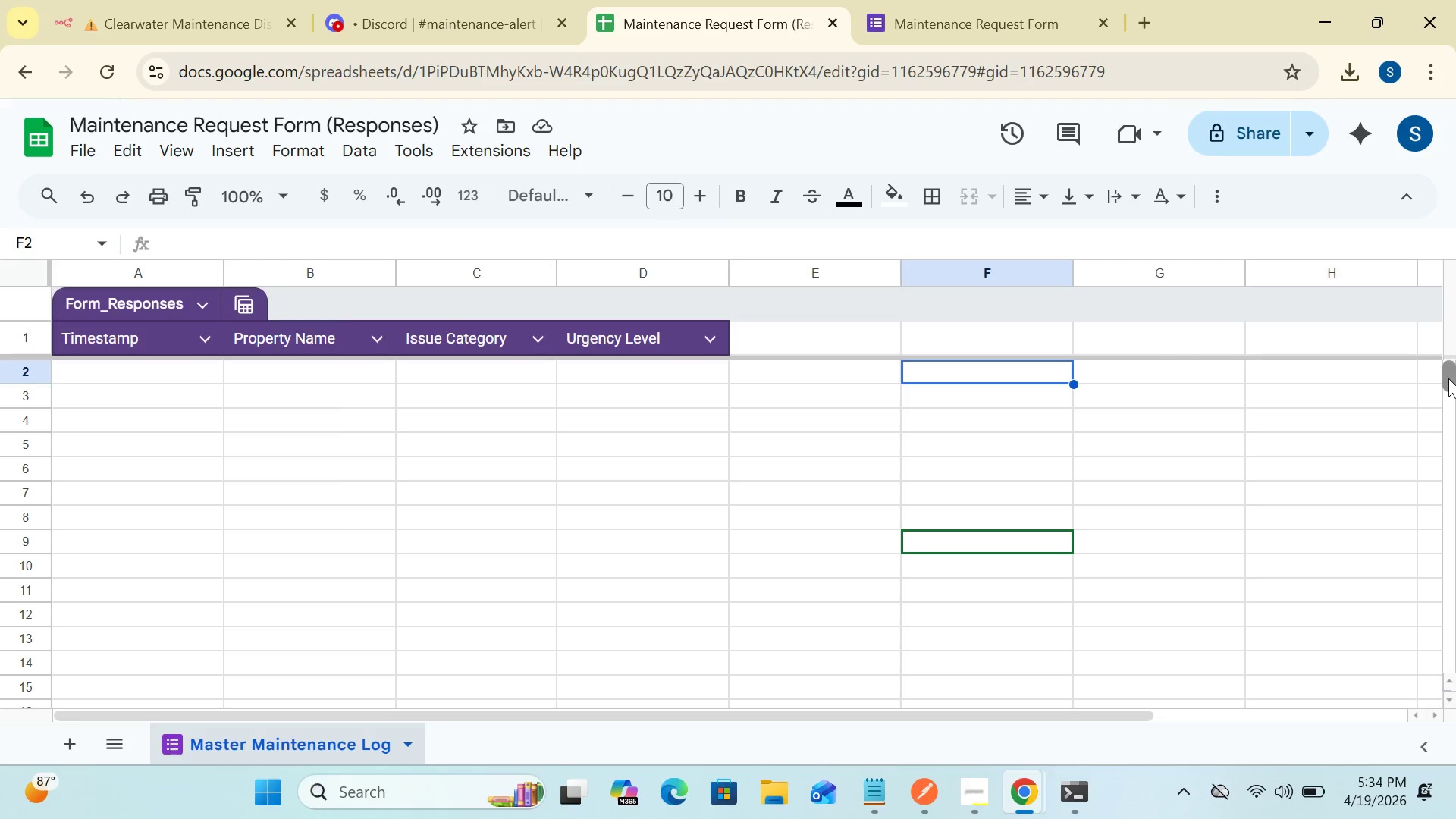 
left_click_drag(start_coordinate=[1448, 378], to_coordinate=[1455, 692])
 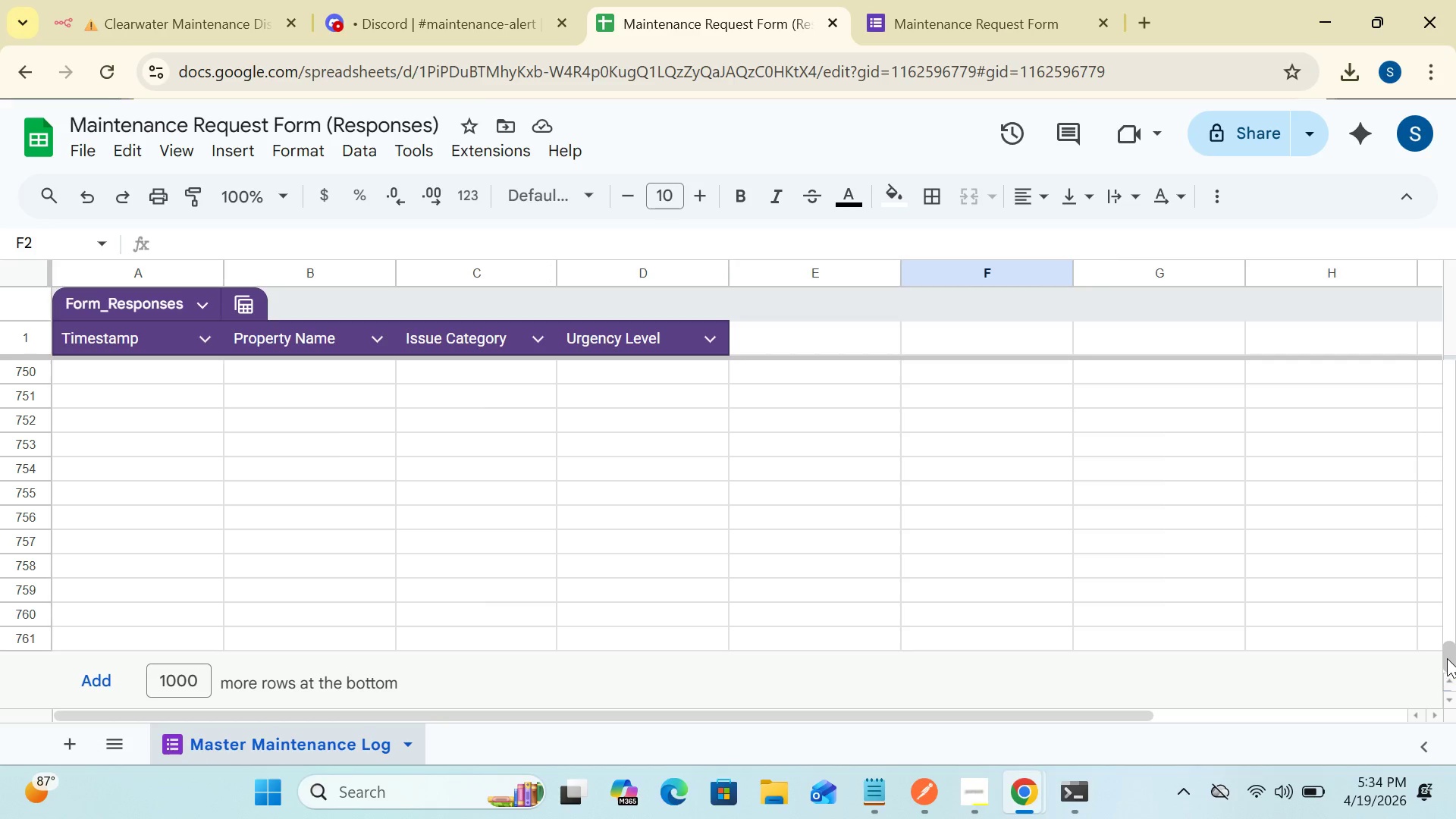 
left_click_drag(start_coordinate=[1447, 658], to_coordinate=[1455, 753])
 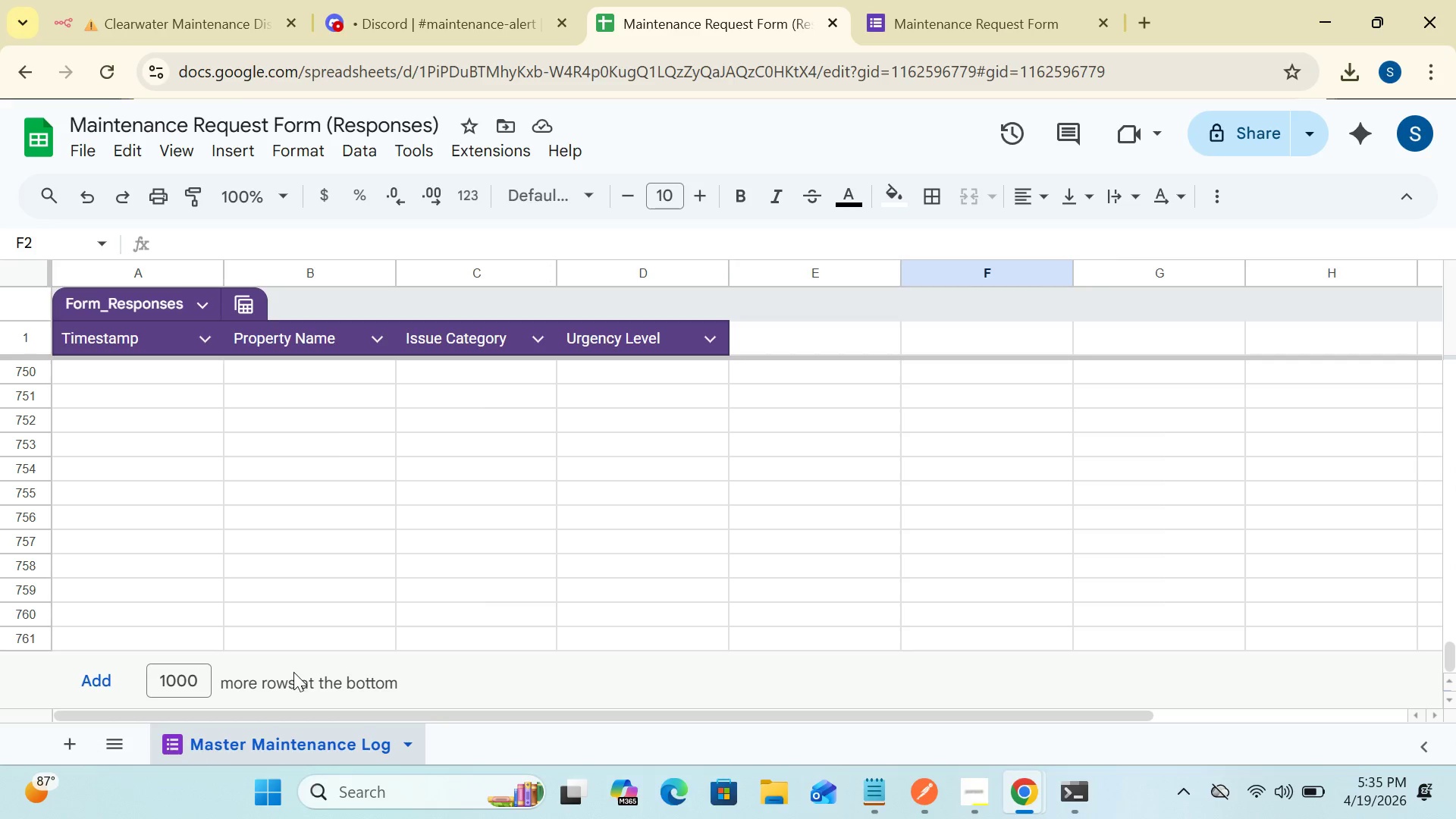 
left_click([300, 679])
 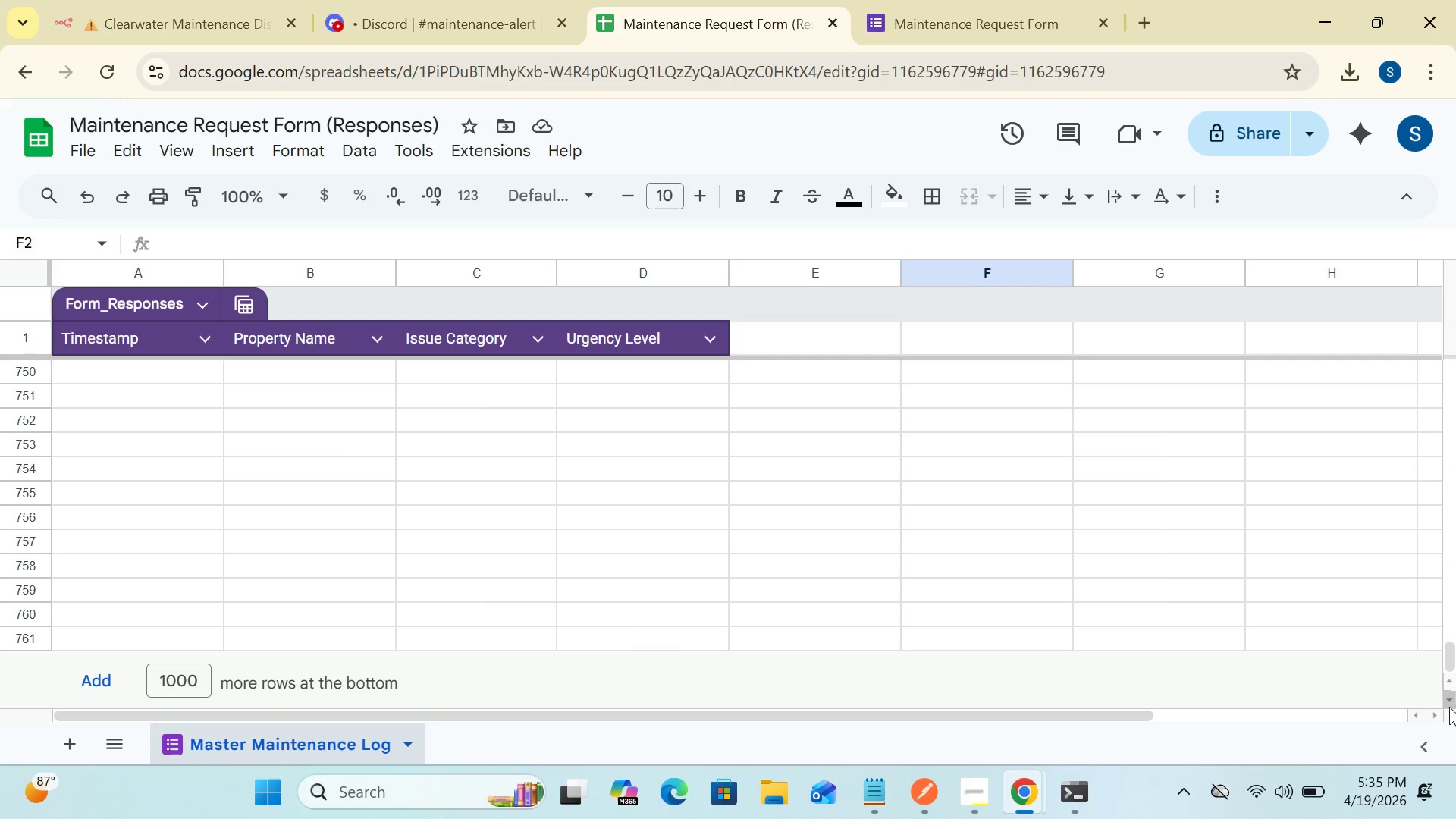 
double_click([1443, 708])
 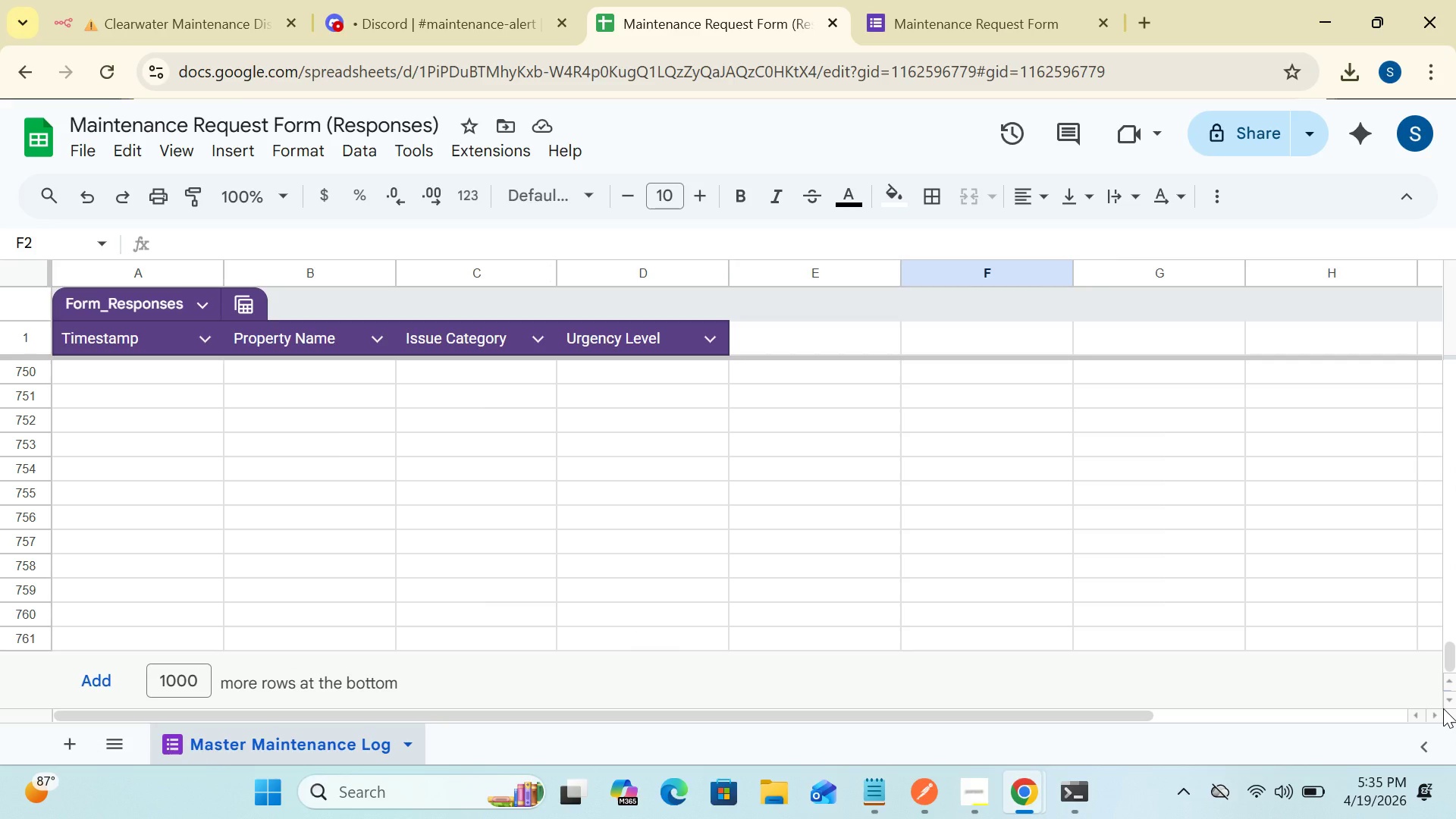 
left_click_drag(start_coordinate=[1443, 708], to_coordinate=[1015, 711])
 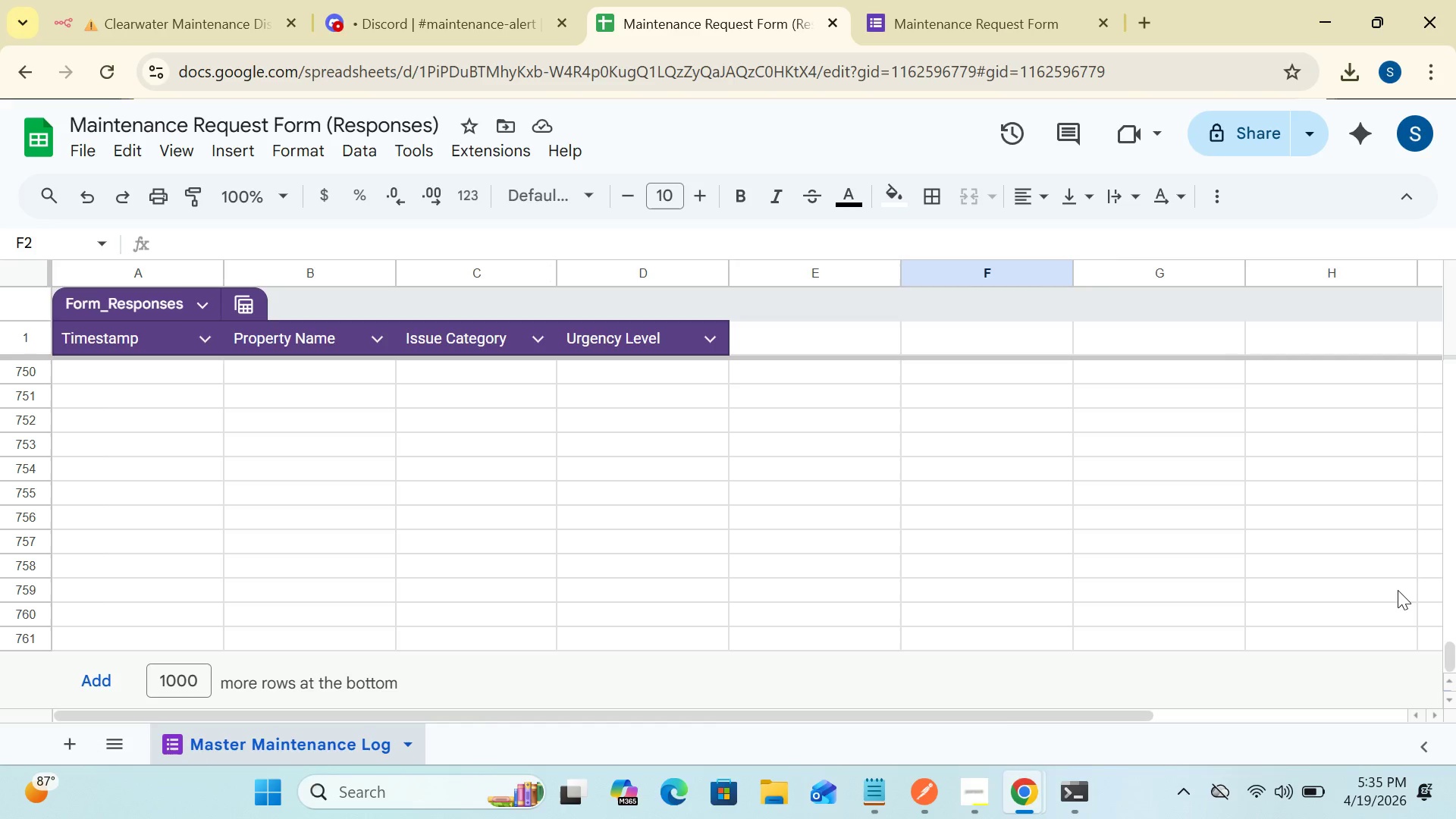 
left_click_drag(start_coordinate=[1447, 648], to_coordinate=[1372, 429])
 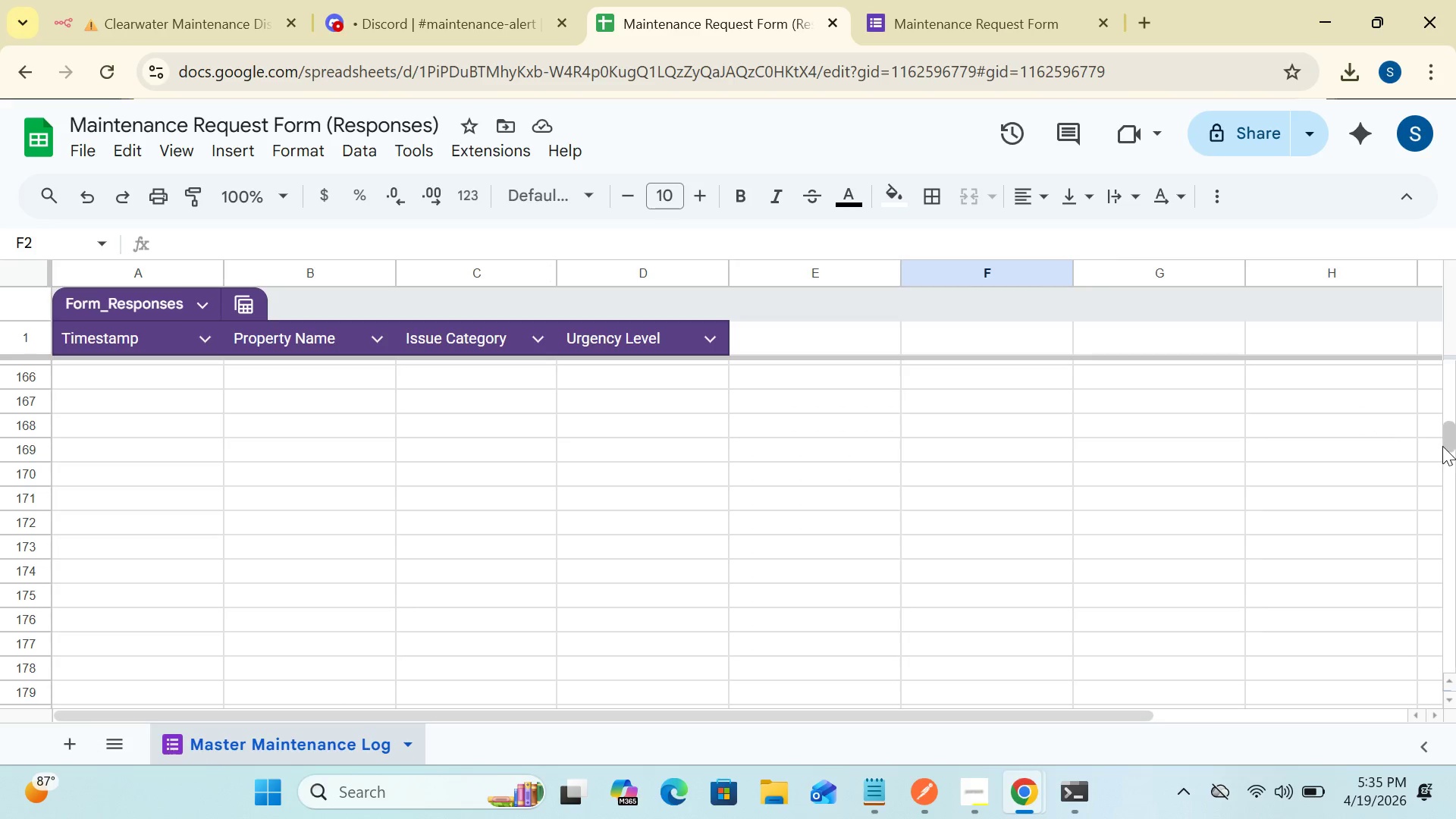 
left_click_drag(start_coordinate=[1450, 437], to_coordinate=[1440, 340])
 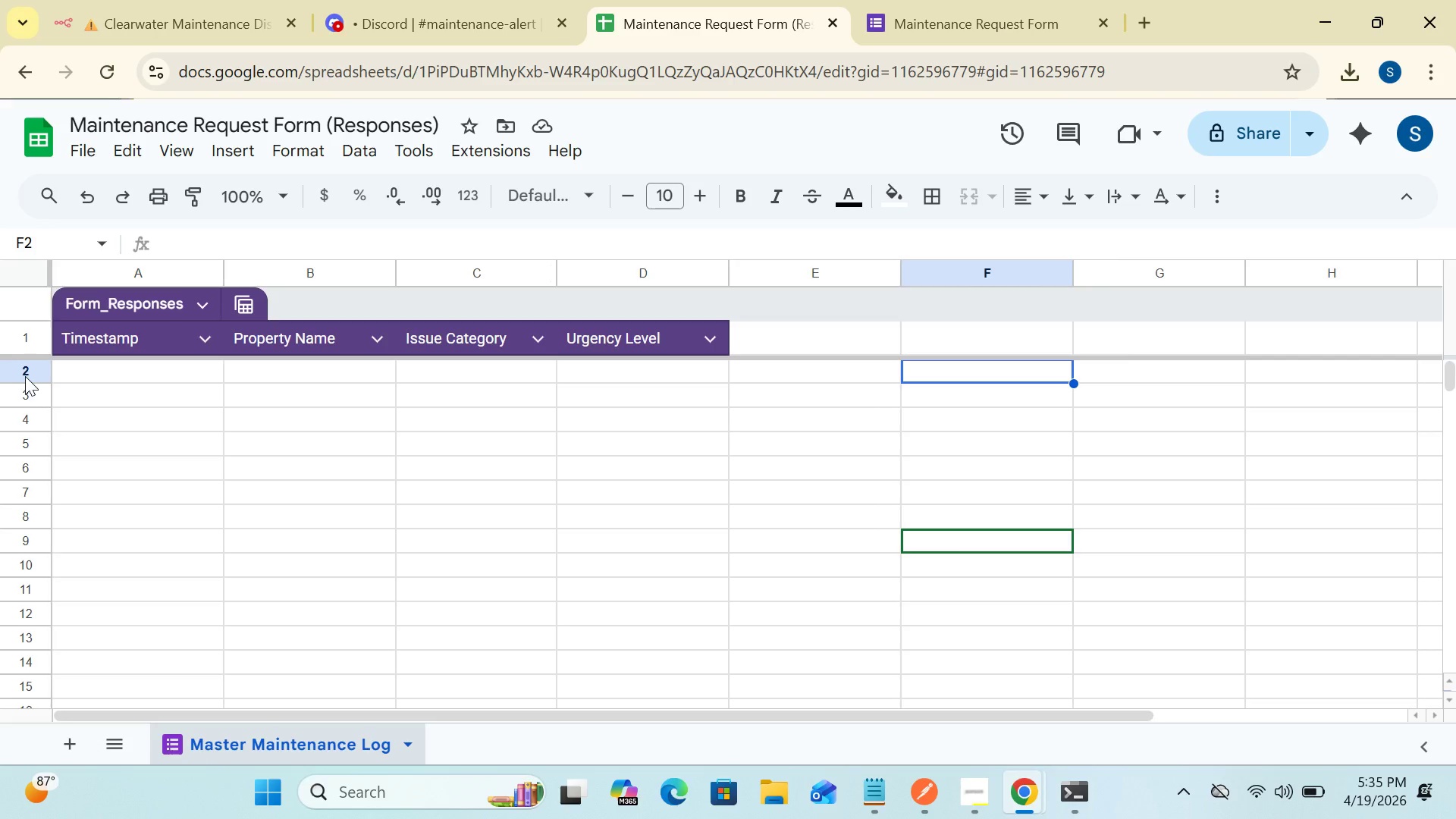 
left_click([25, 375])
 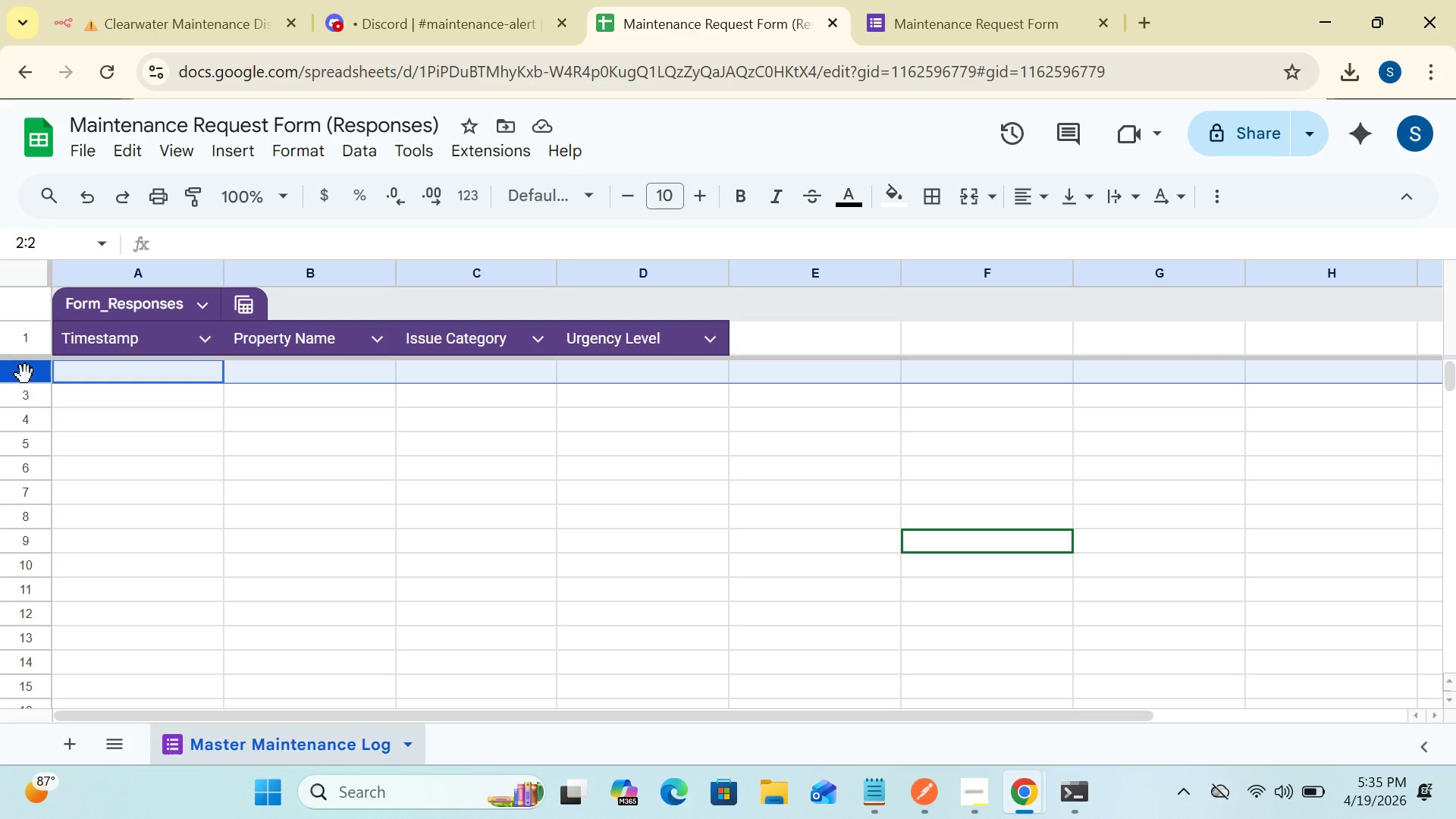 
hold_key(key=Delete, duration=0.36)
 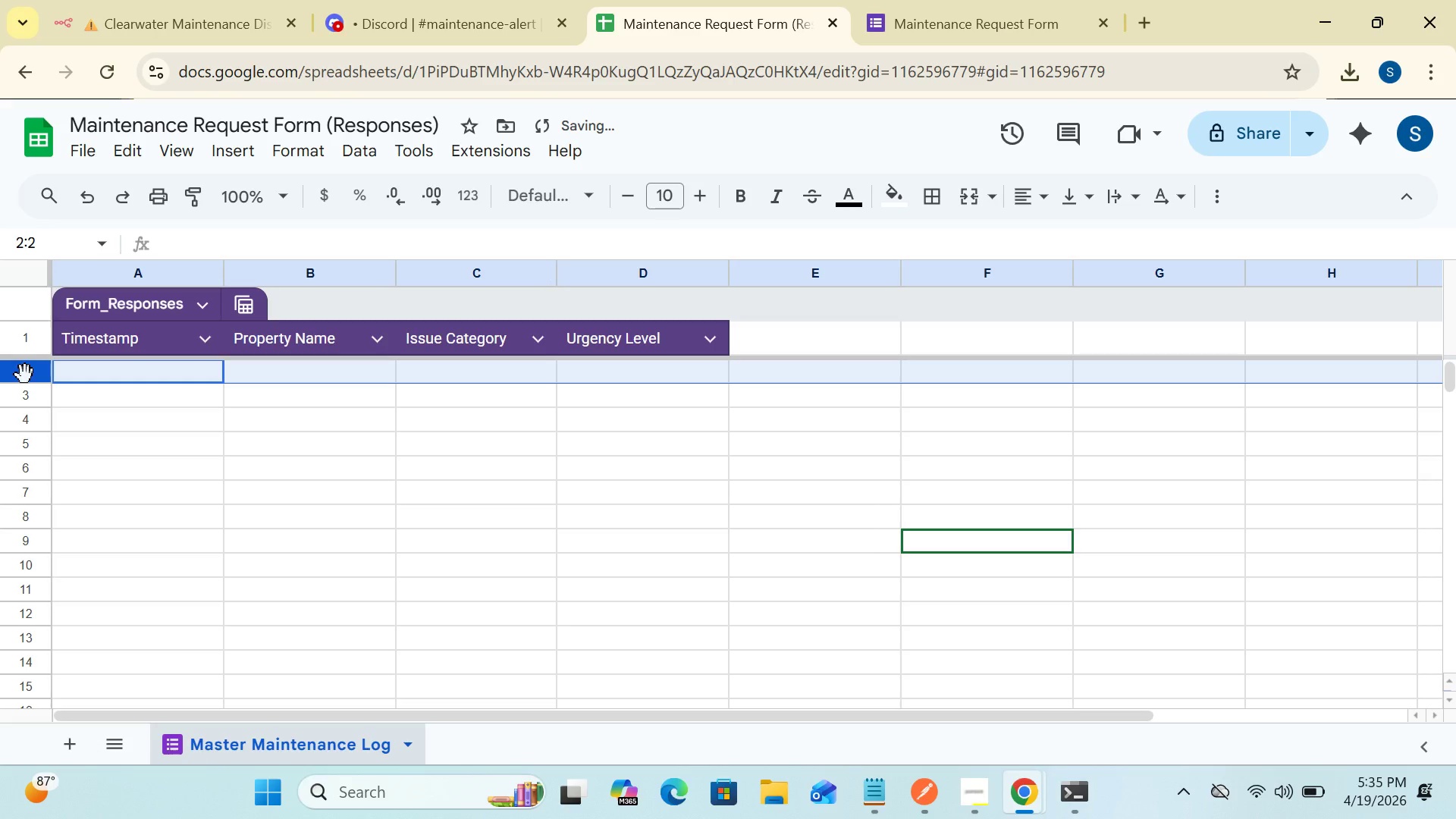 
hold_key(key=Delete, duration=0.52)
 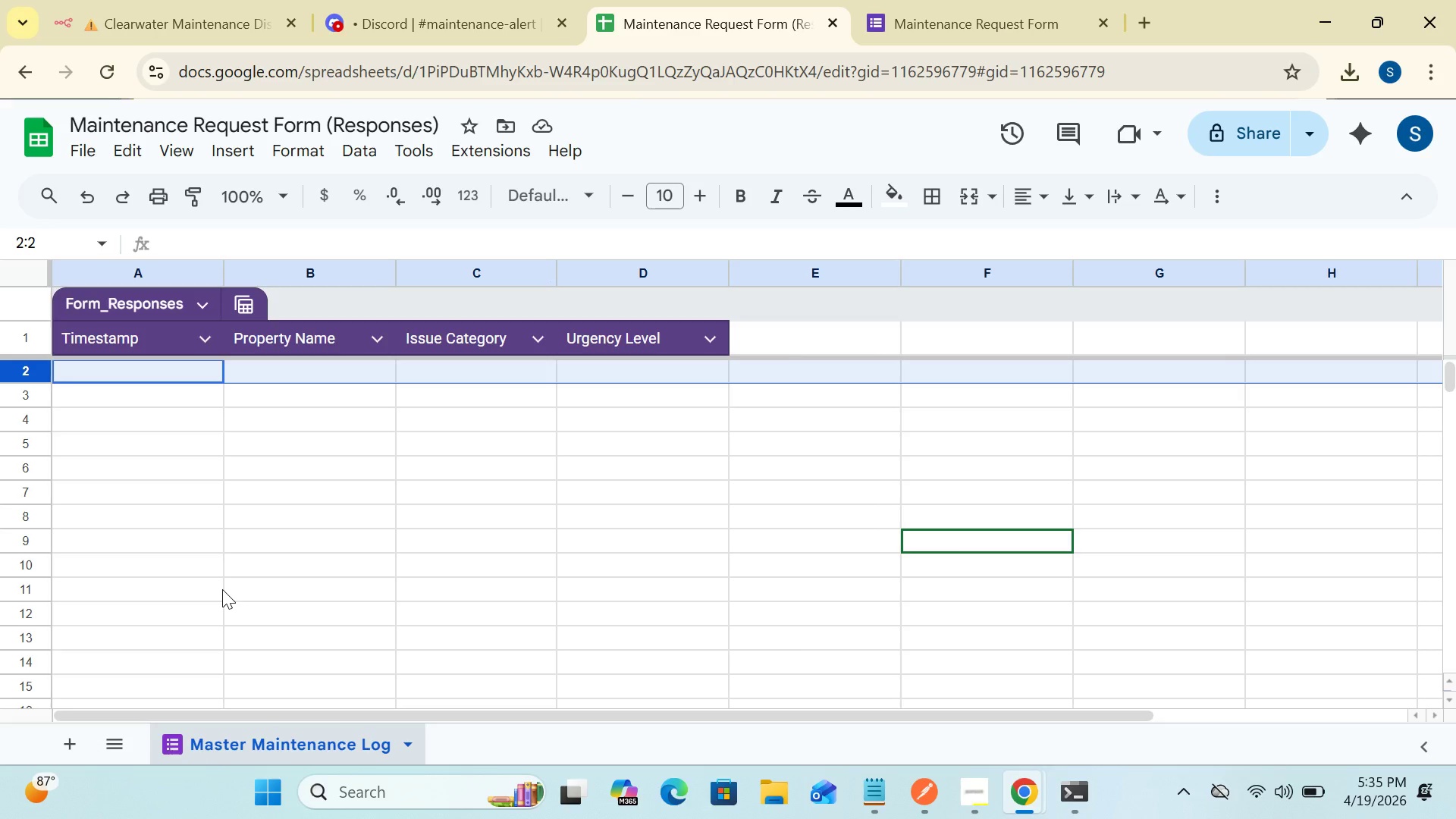 
wait(17.38)
 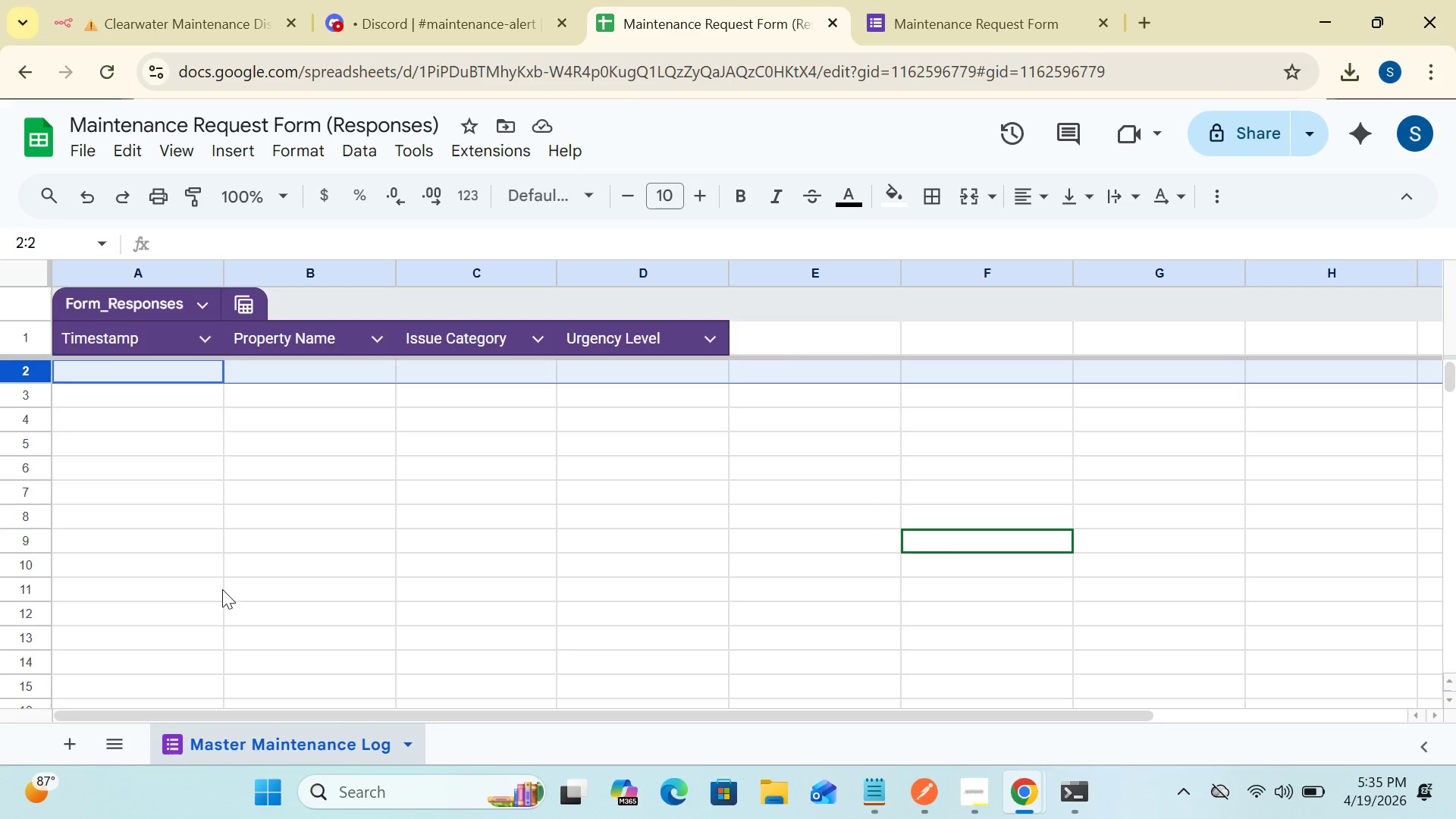 
left_click([166, 26])
 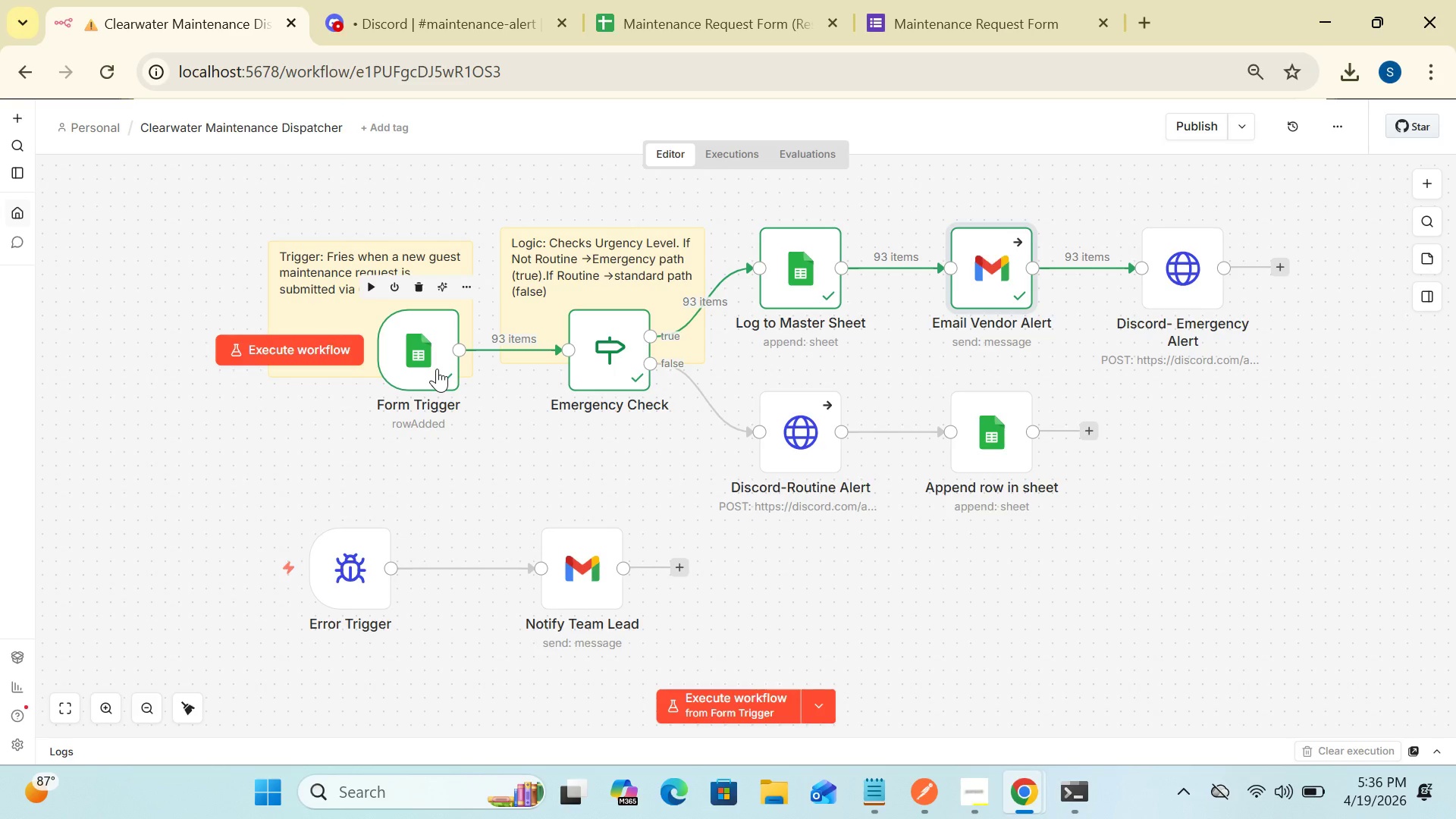 
wait(25.88)
 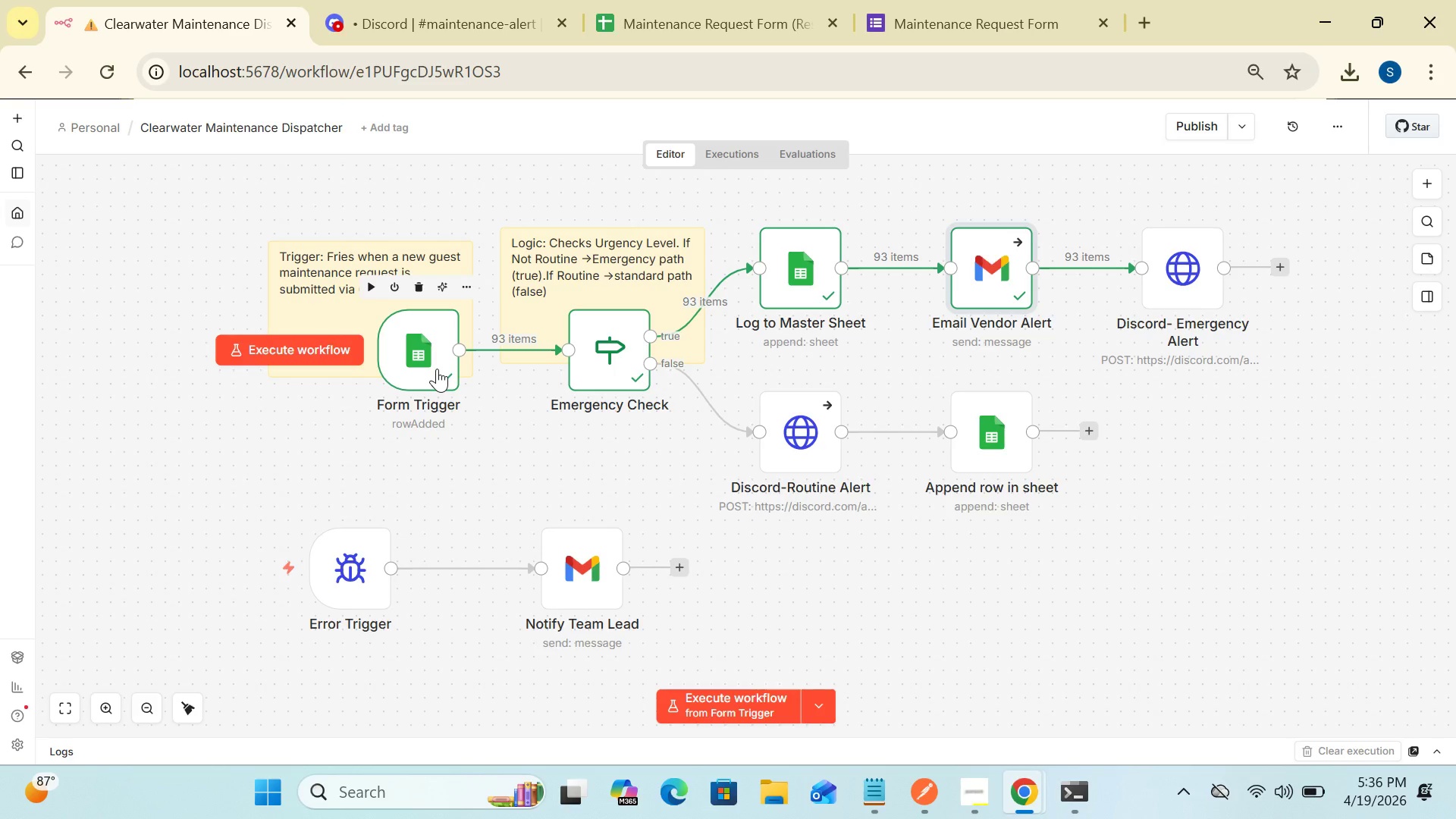 
left_click([642, 11])
 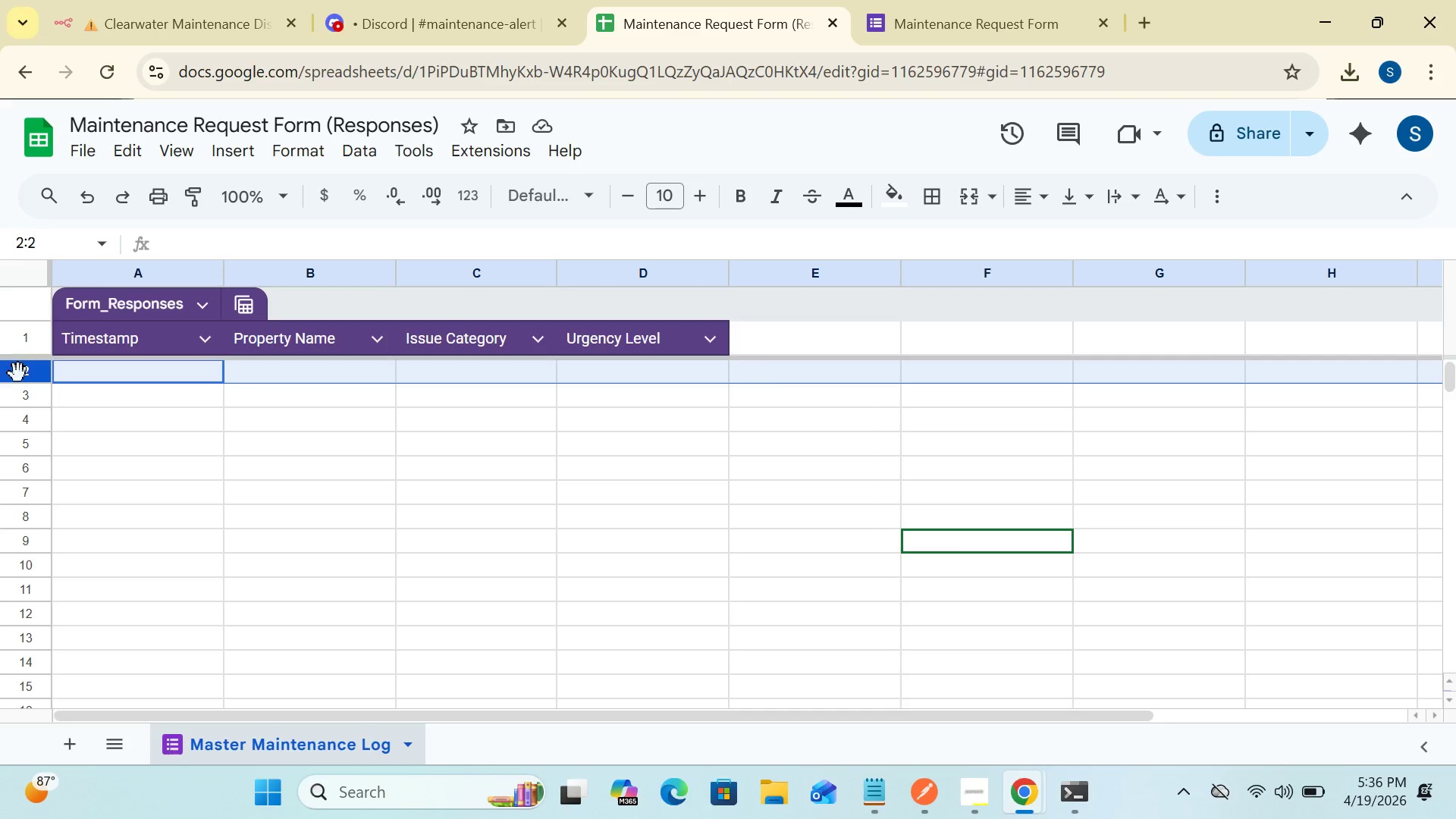 
left_click_drag(start_coordinate=[28, 377], to_coordinate=[34, 373])
 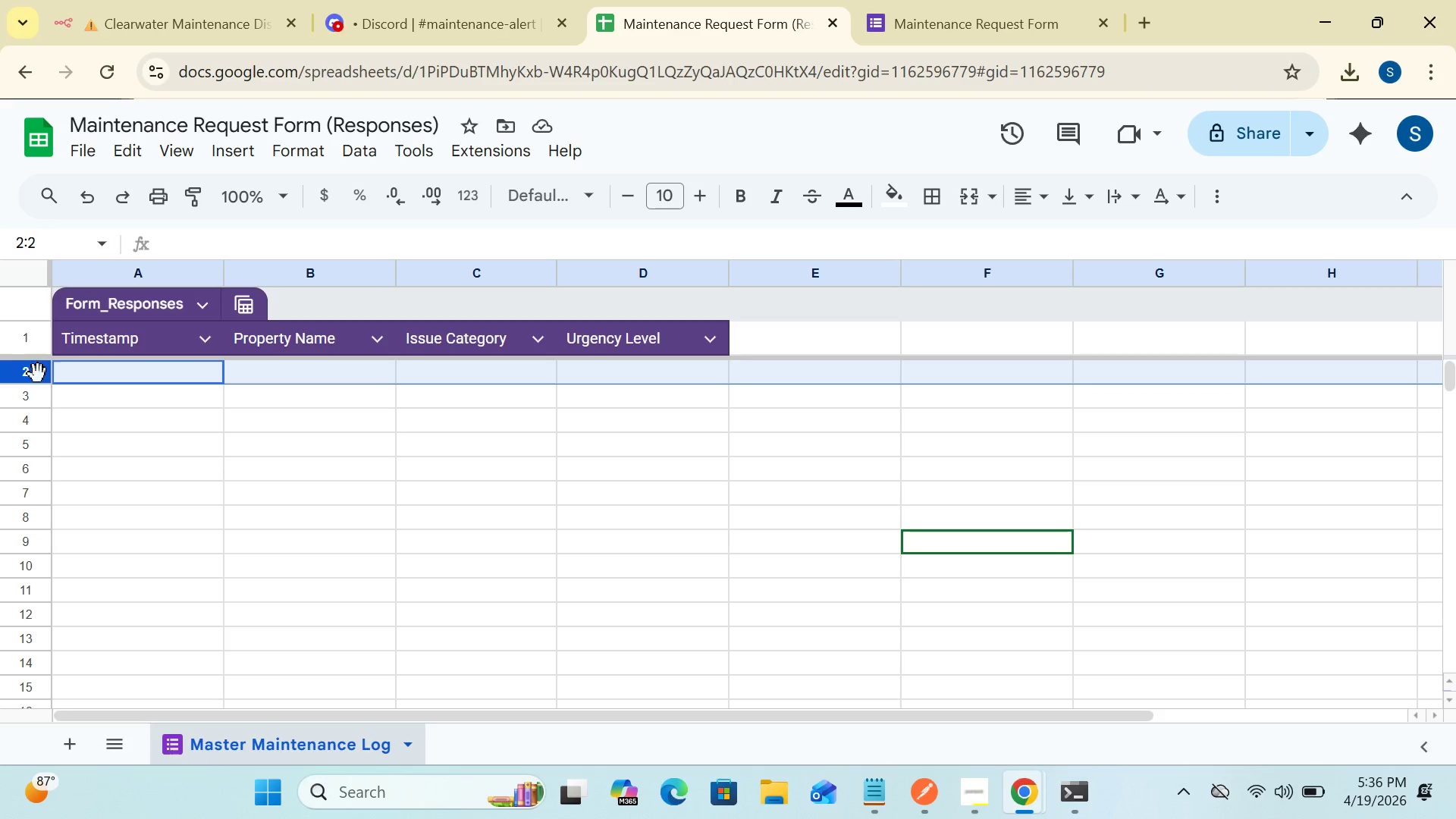 
left_click([111, 473])
 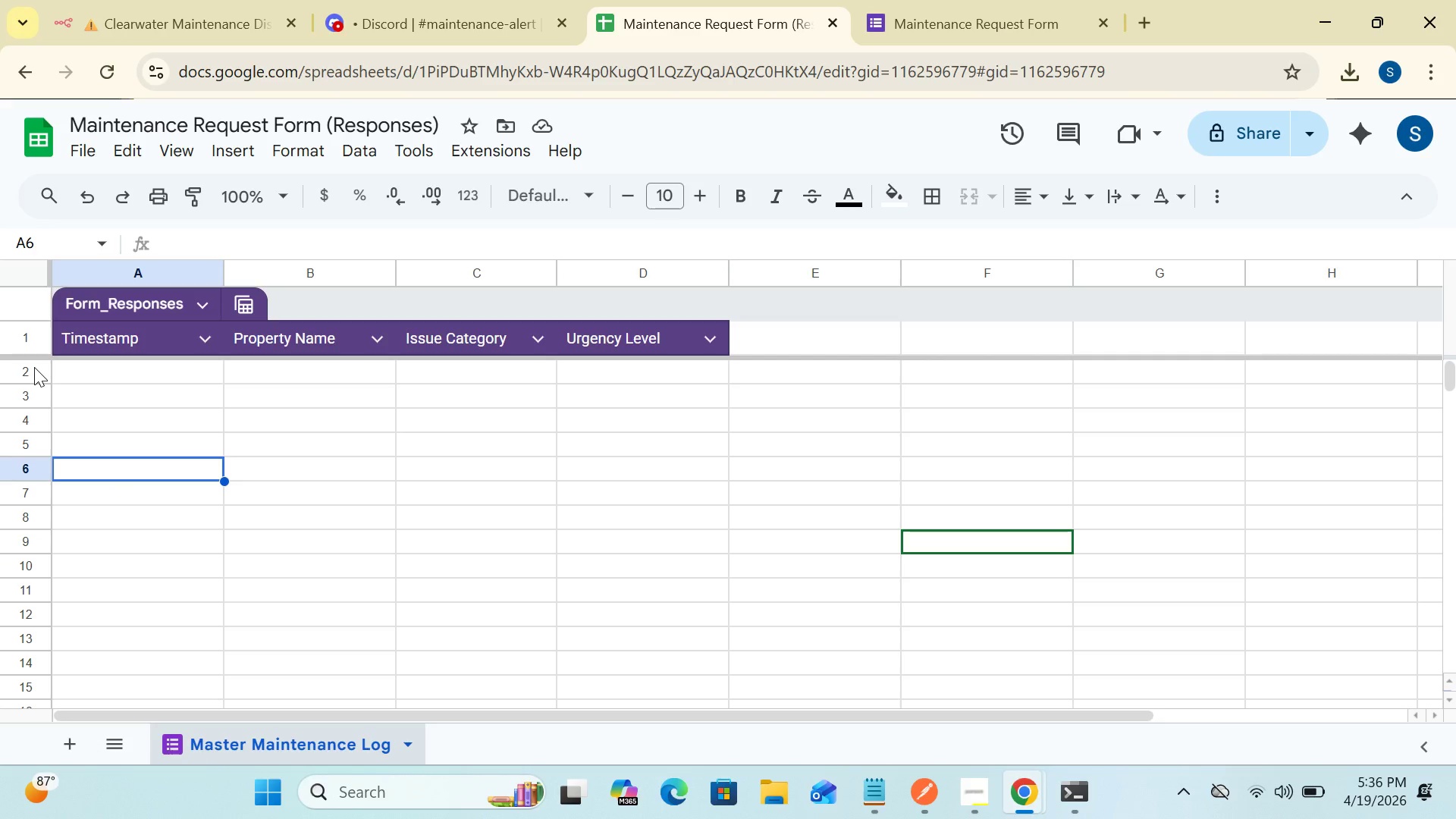 
left_click_drag(start_coordinate=[33, 367], to_coordinate=[1455, 818])
 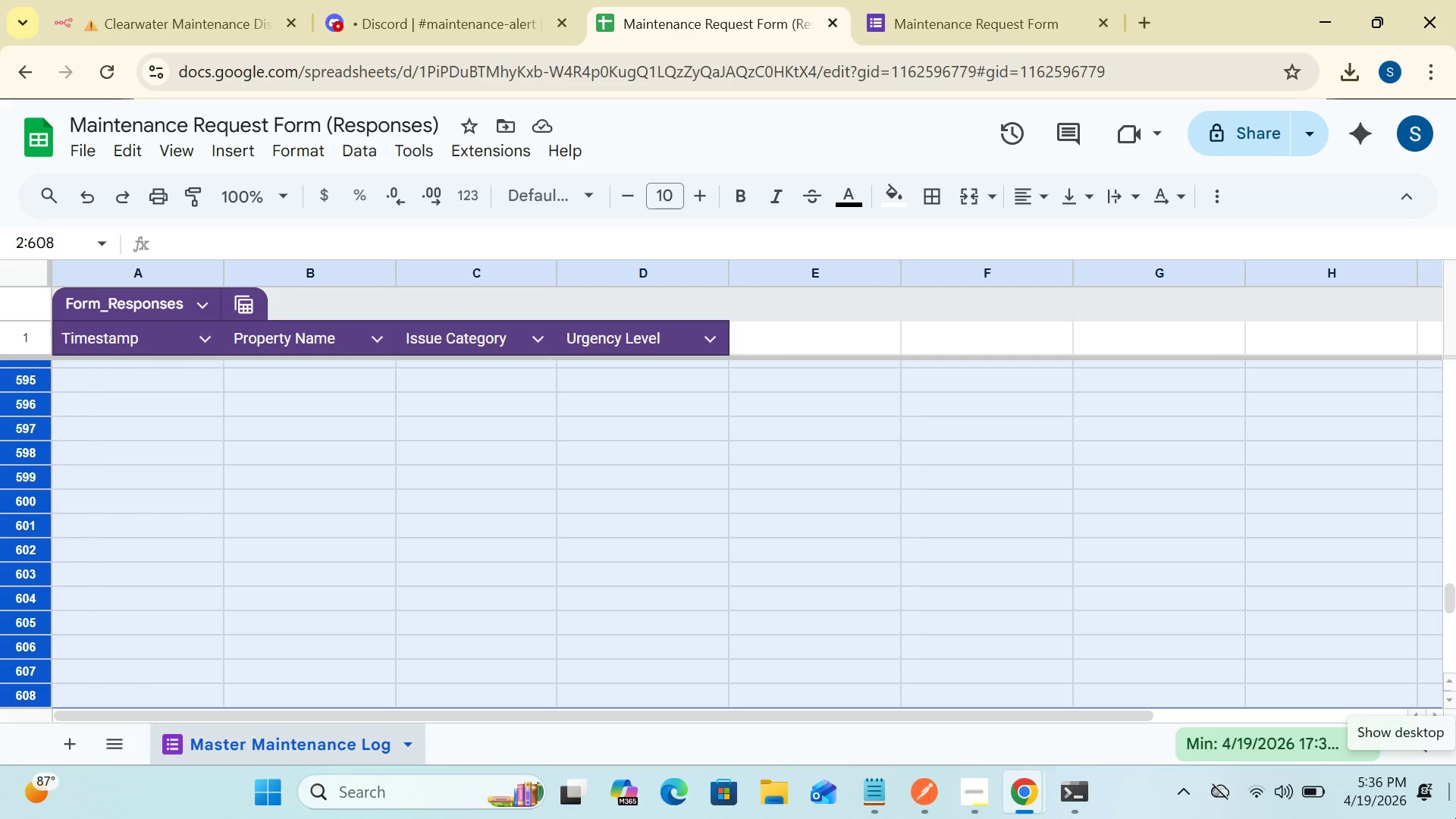 
wait(6.58)
 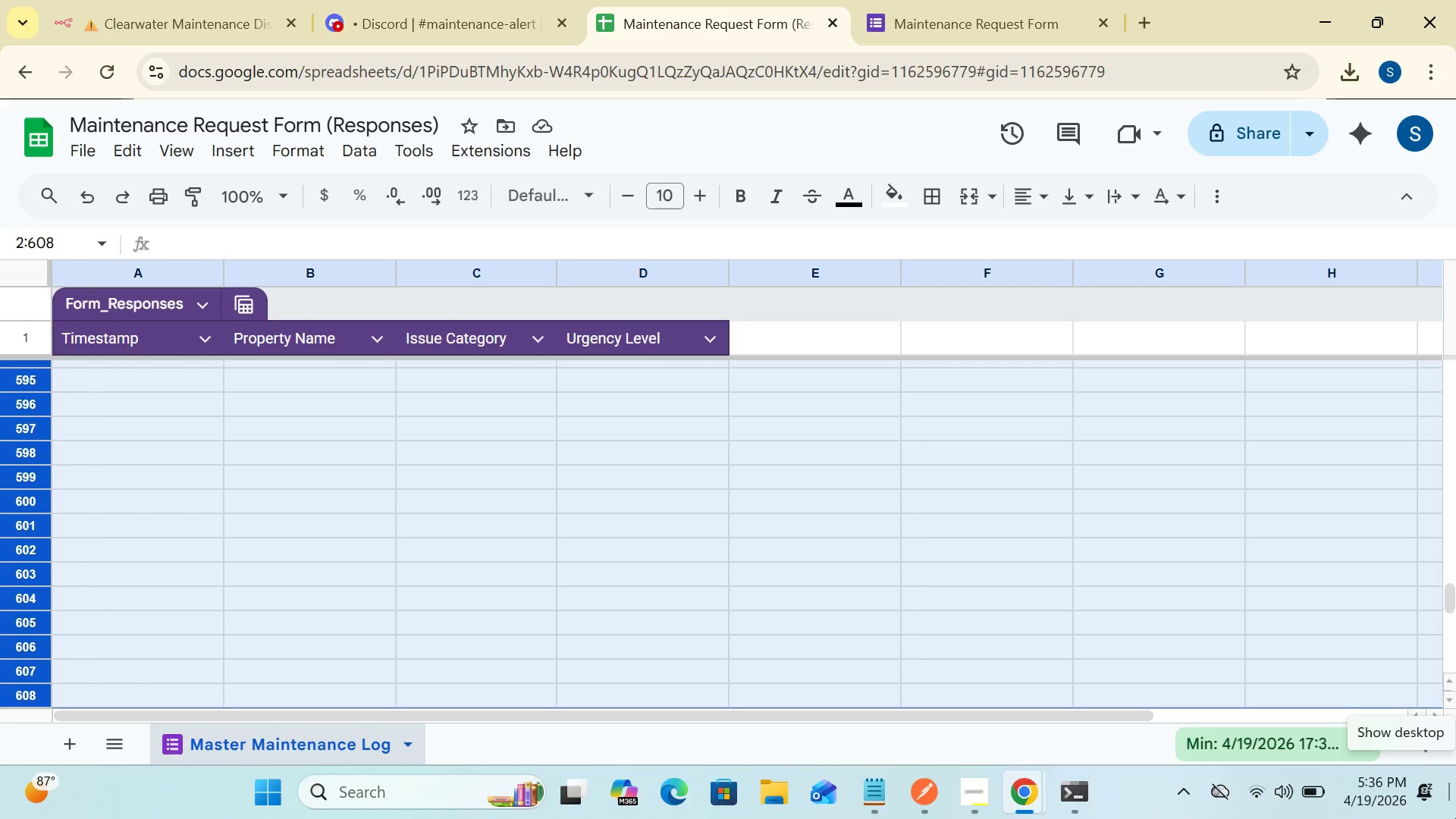 
right_click([1253, 736])
 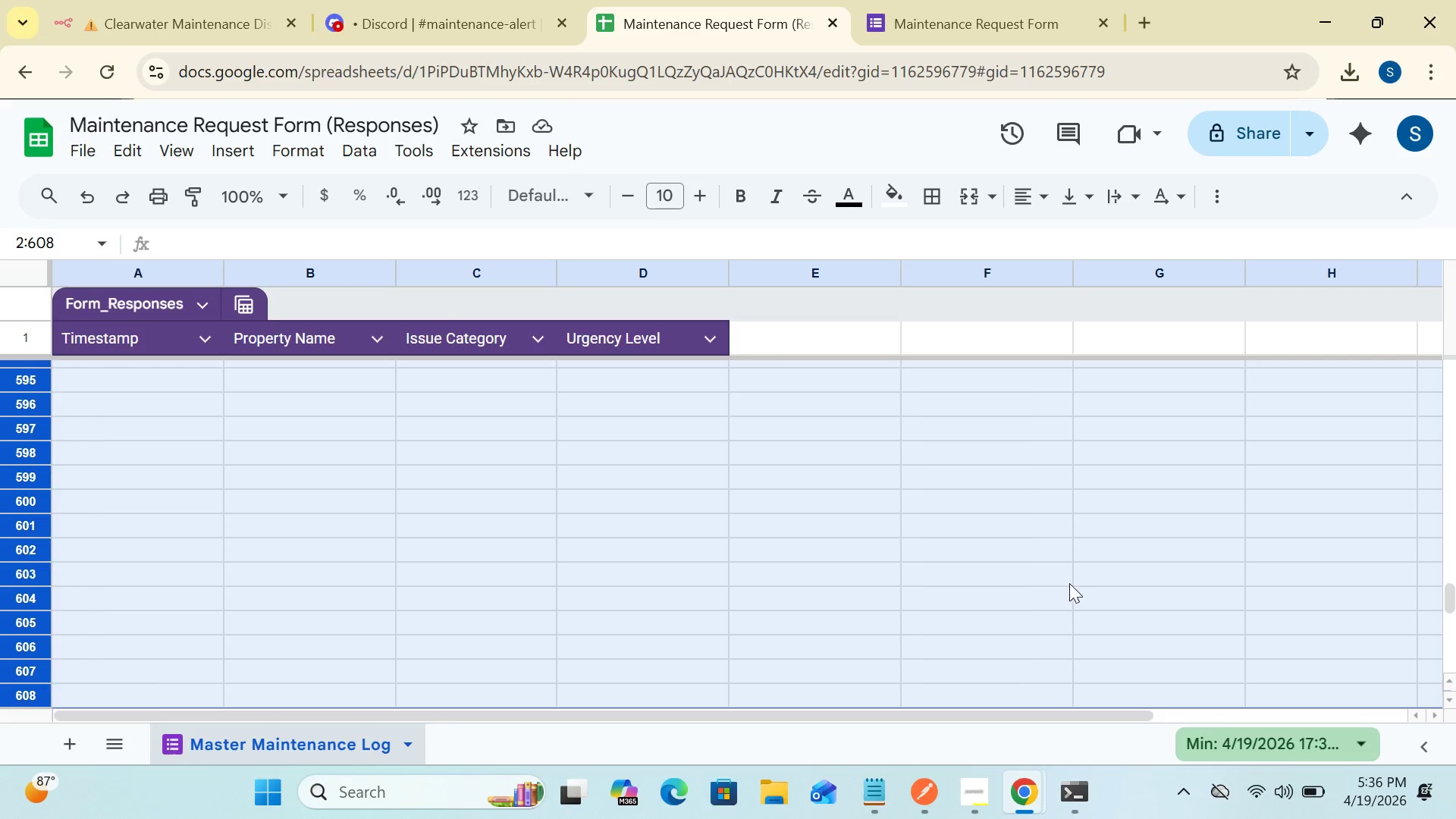 
right_click([1069, 583])
 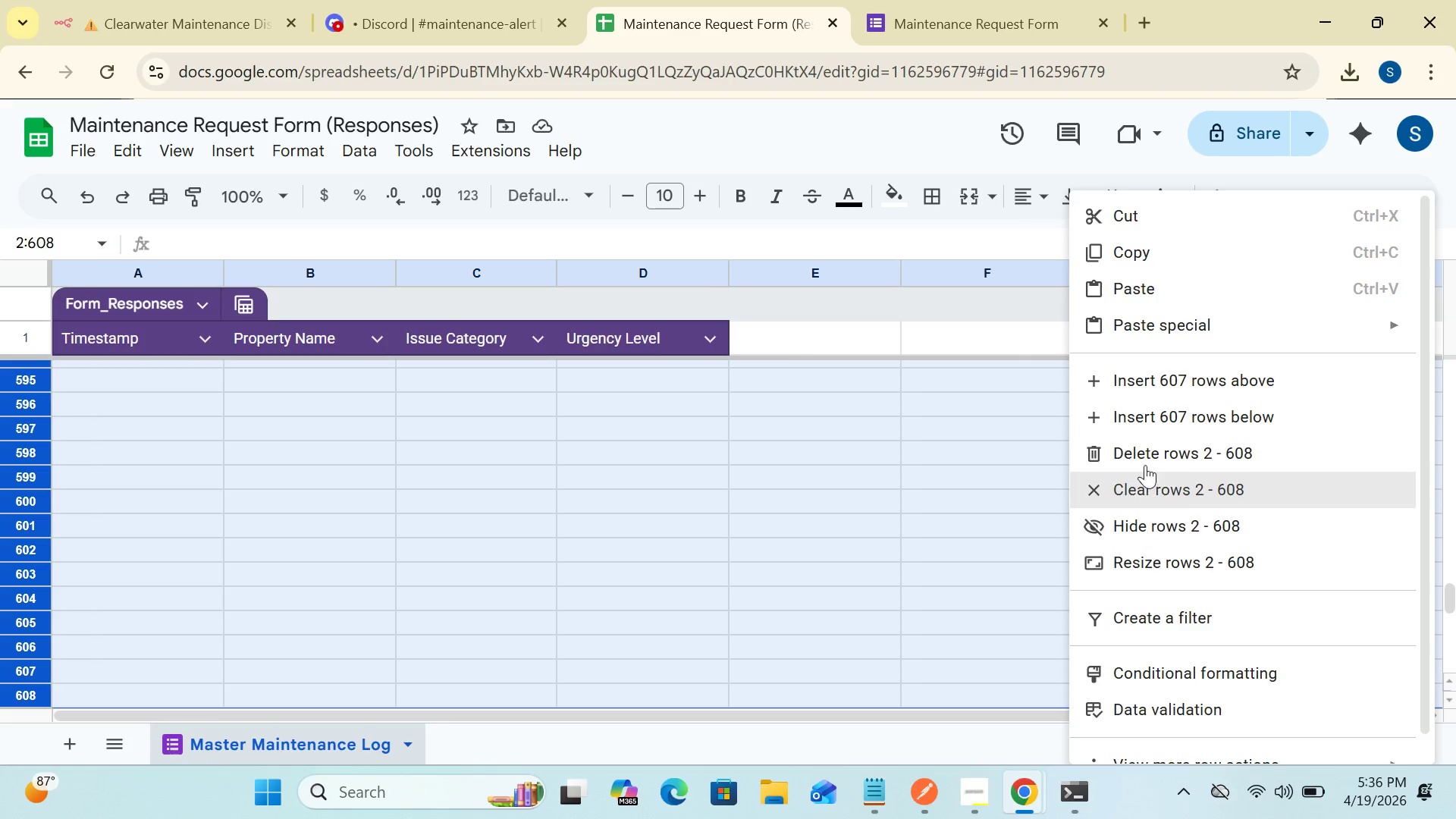 
left_click([1144, 445])
 